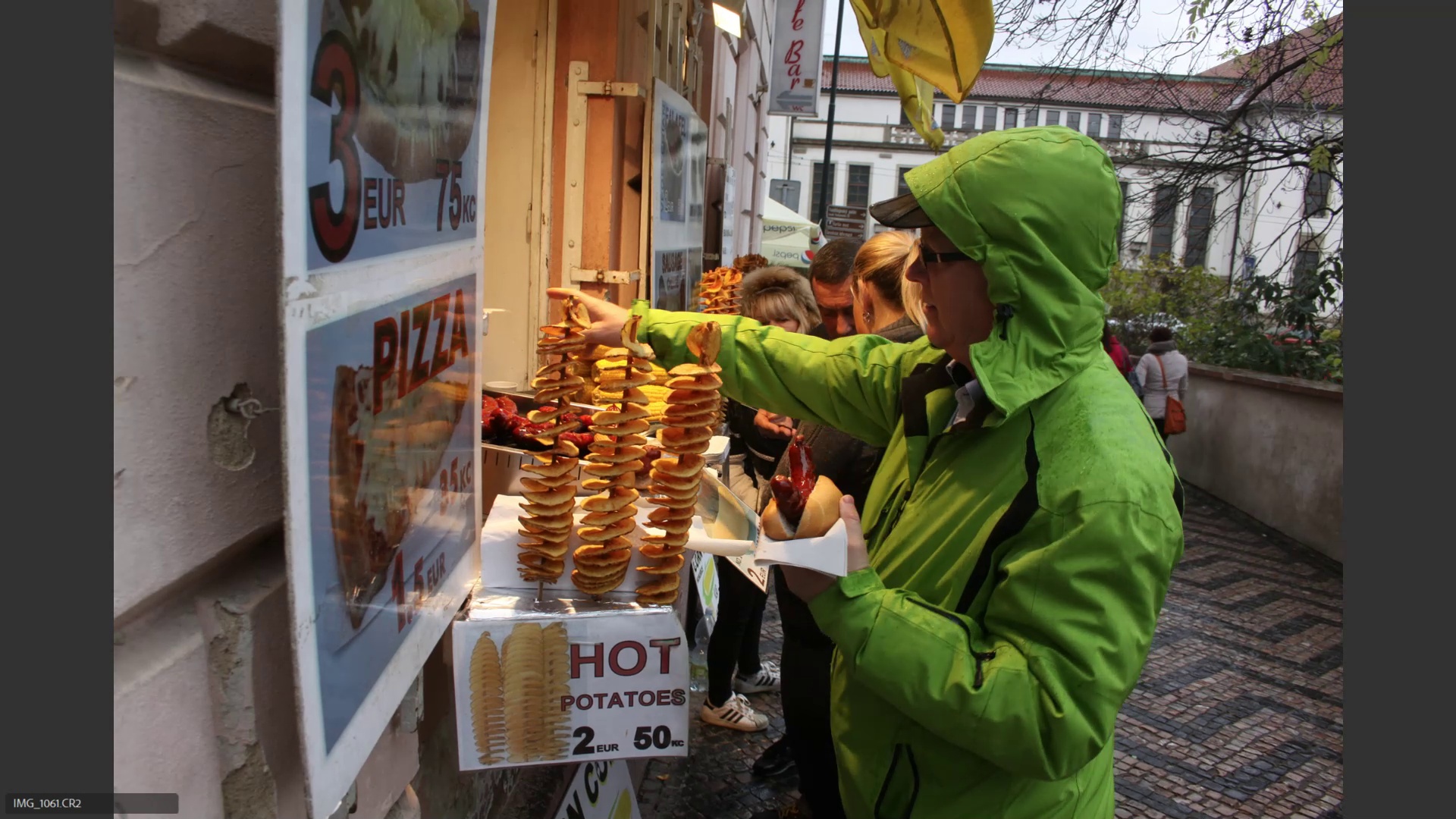 
key(ArrowRight)
 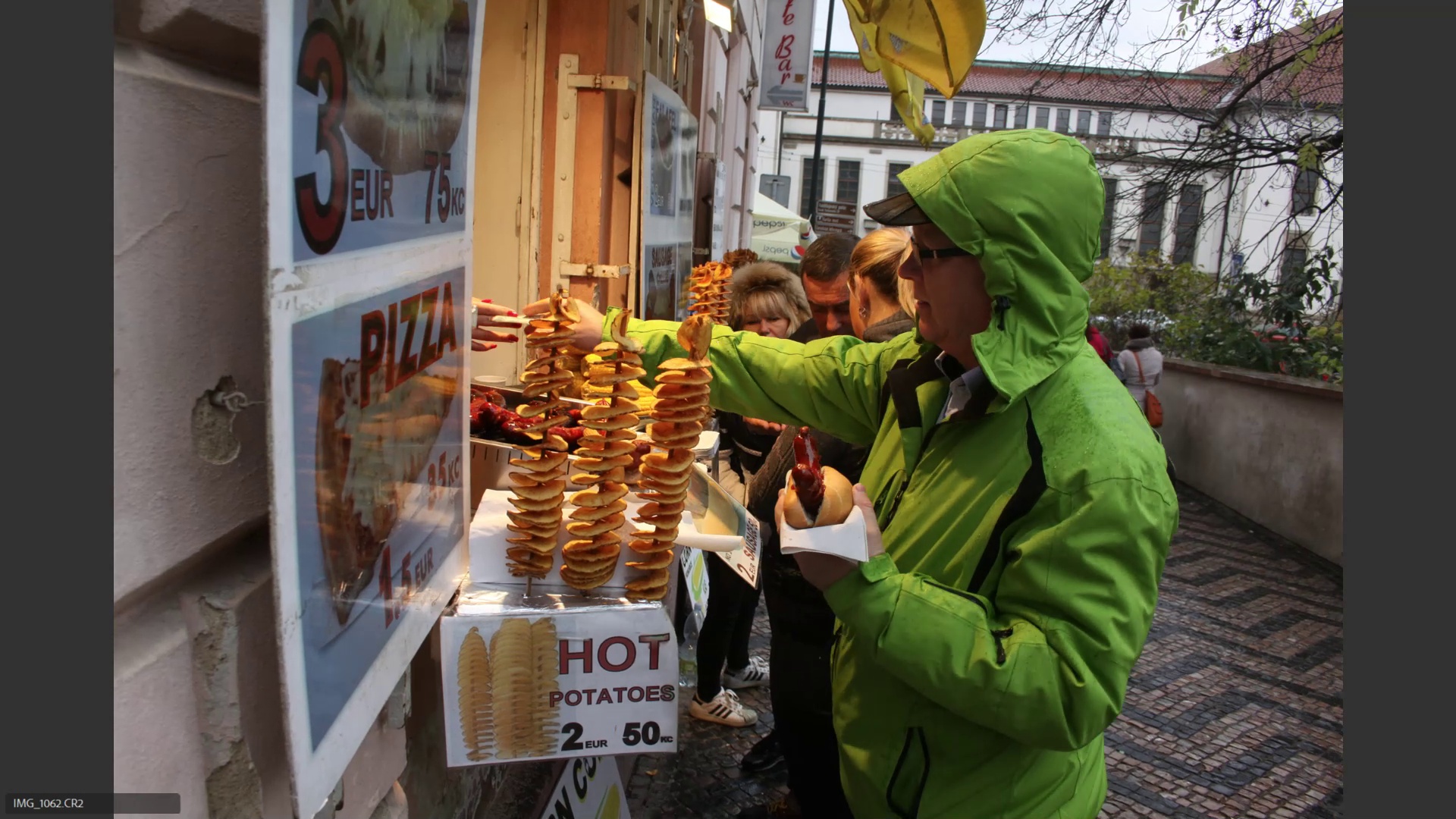 
hold_key(key=6, duration=9.65)
 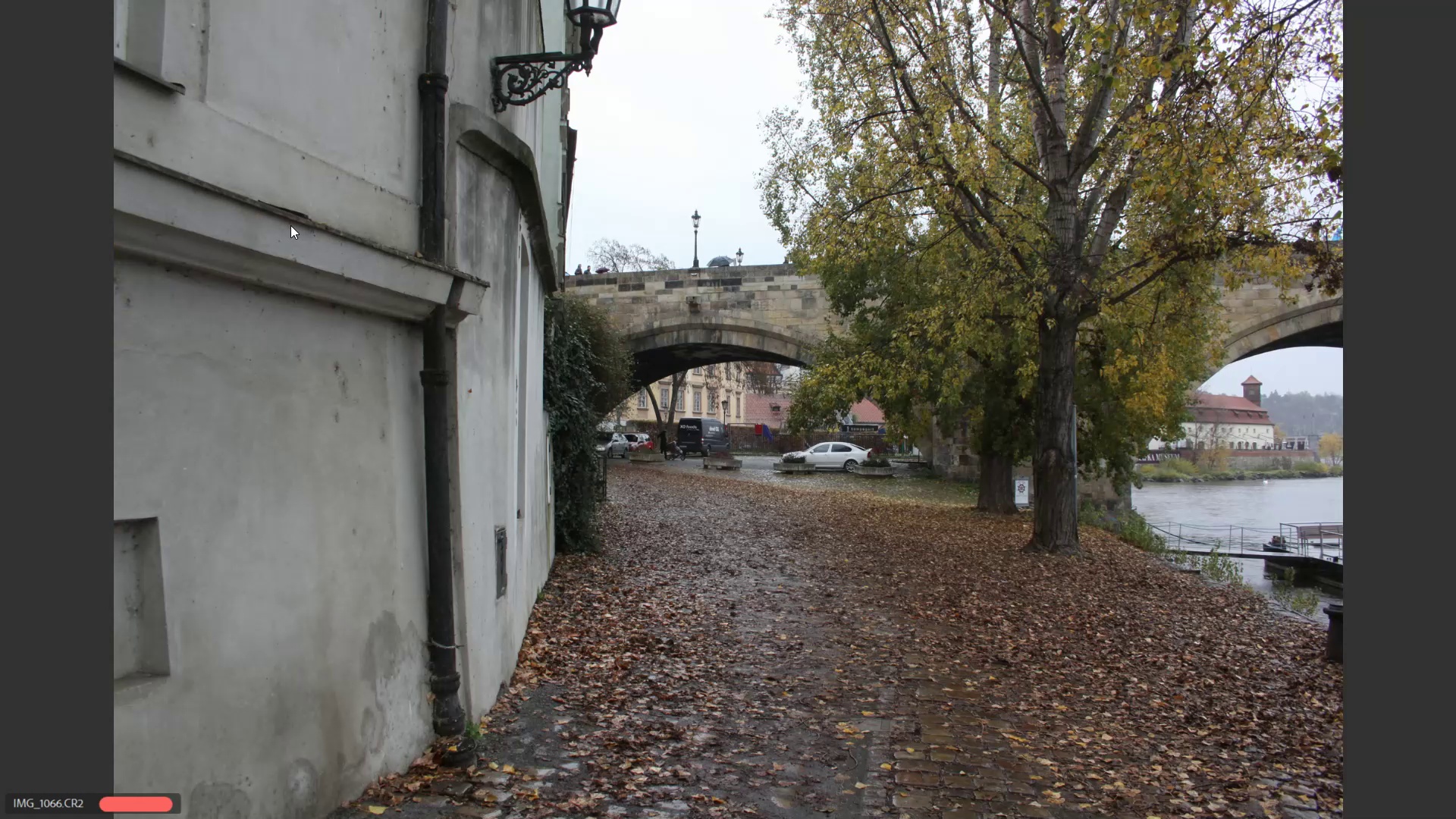 
key(ArrowRight)
 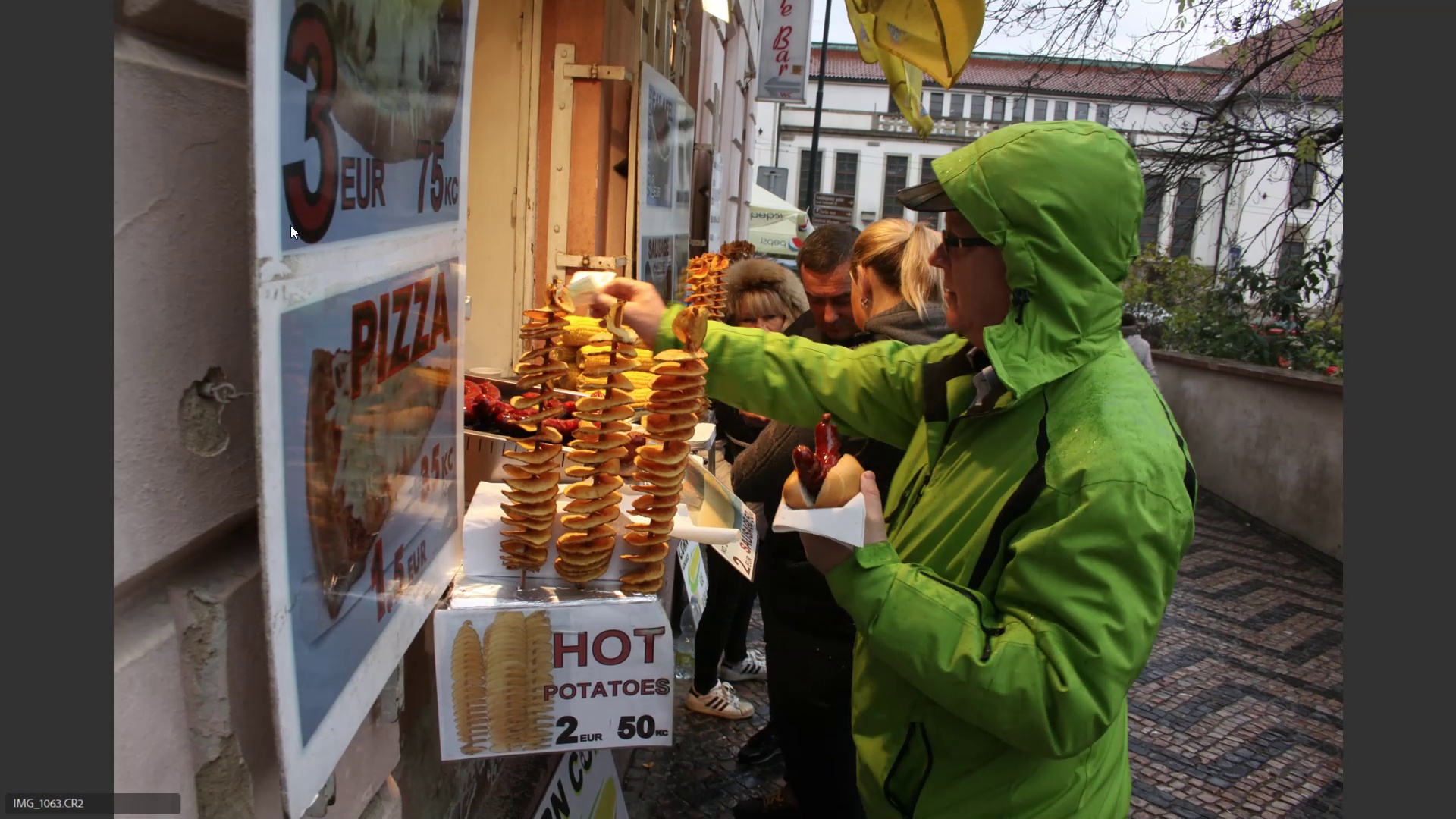 
key(ArrowRight)
 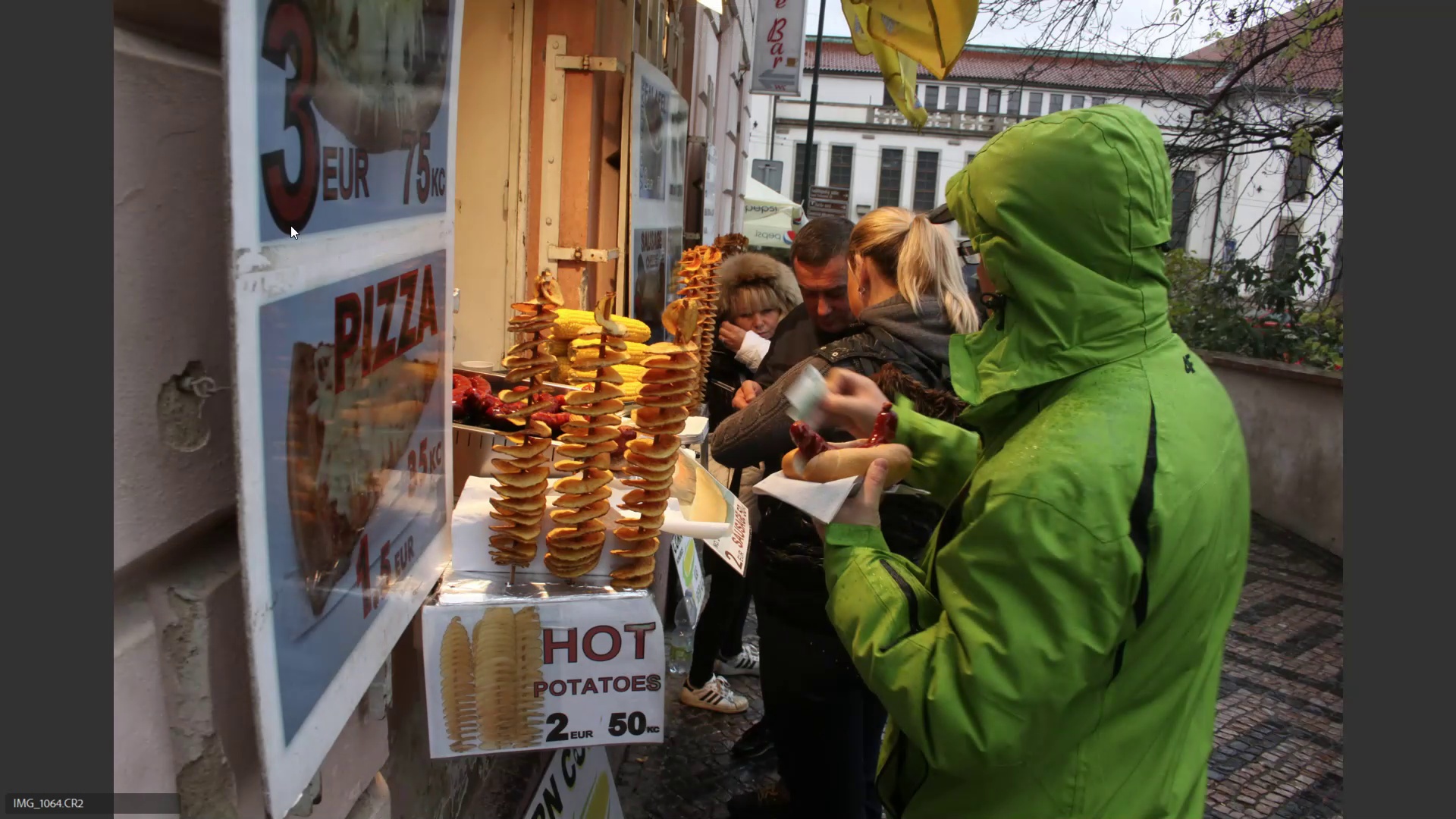 
key(ArrowRight)
 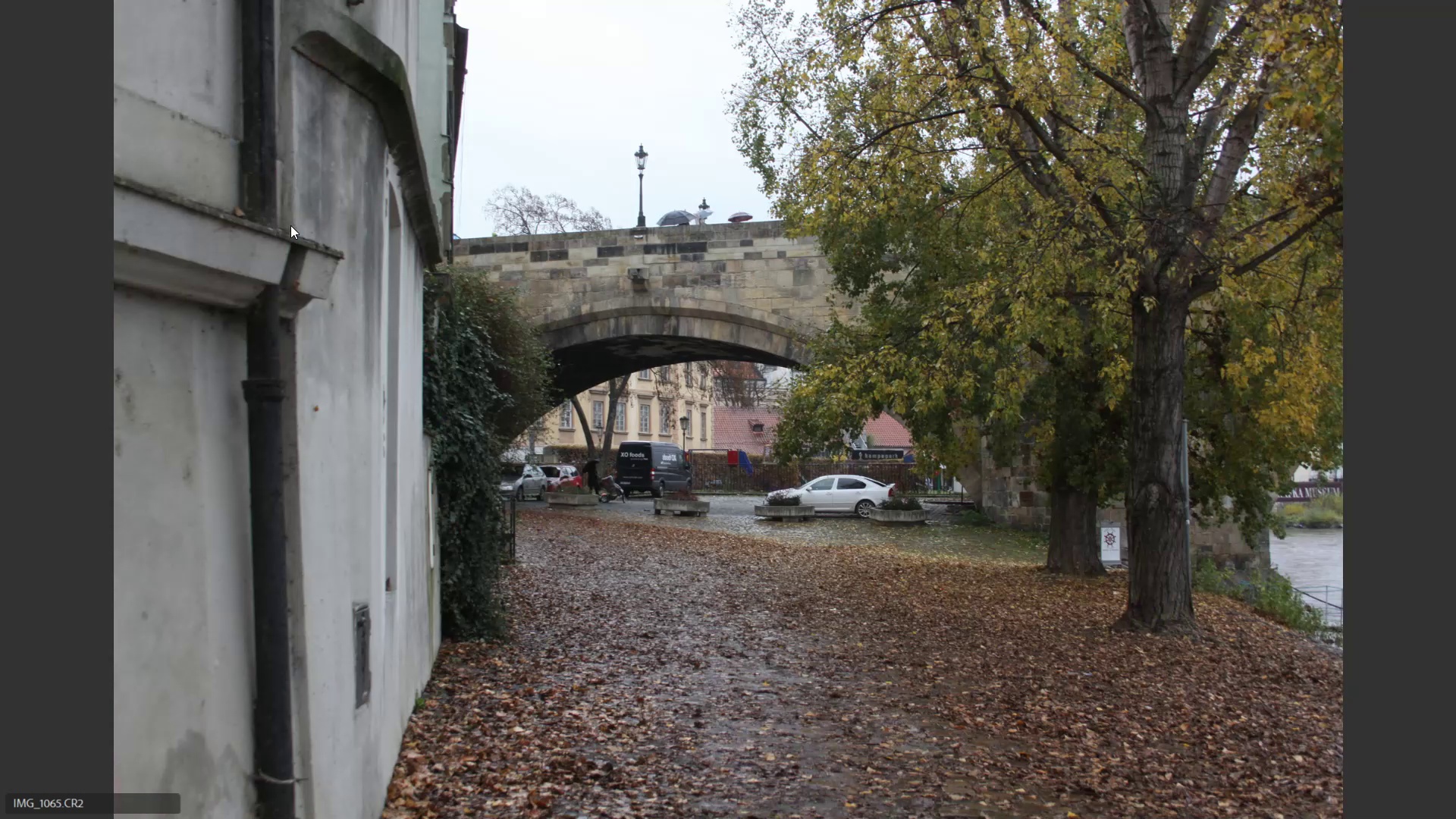 
key(ArrowRight)
 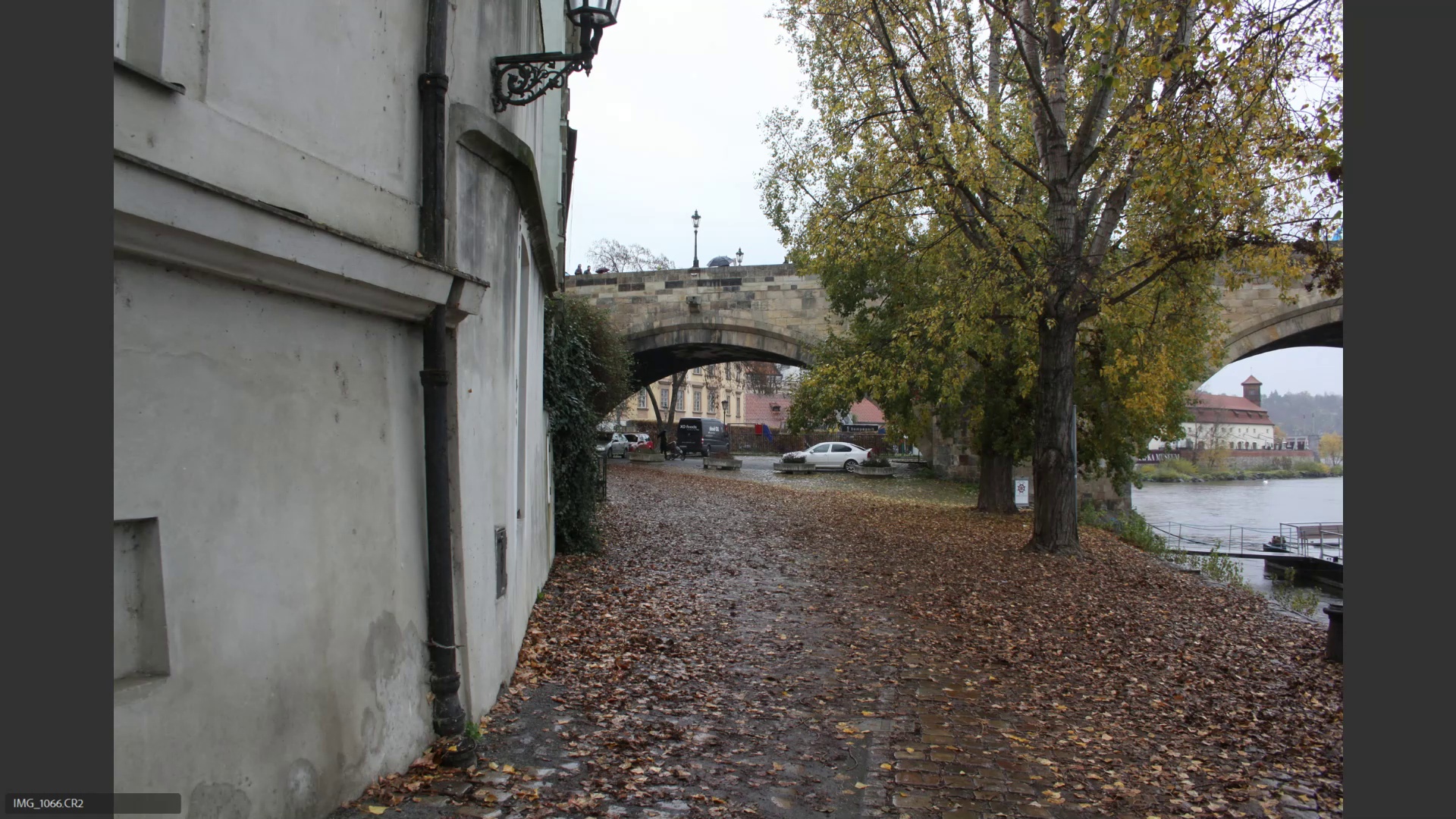 
key(ArrowRight)
 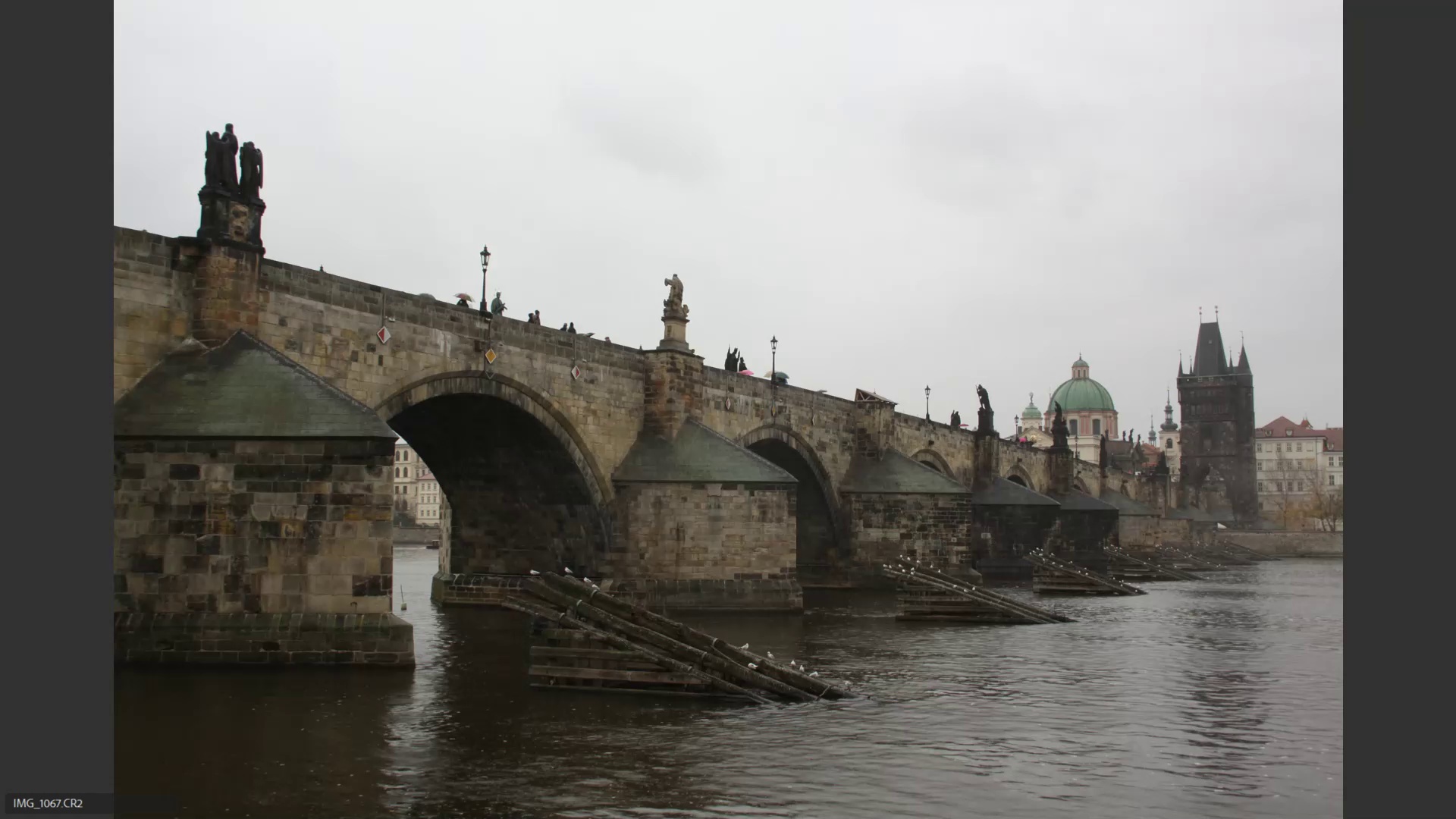 
key(ArrowLeft)
 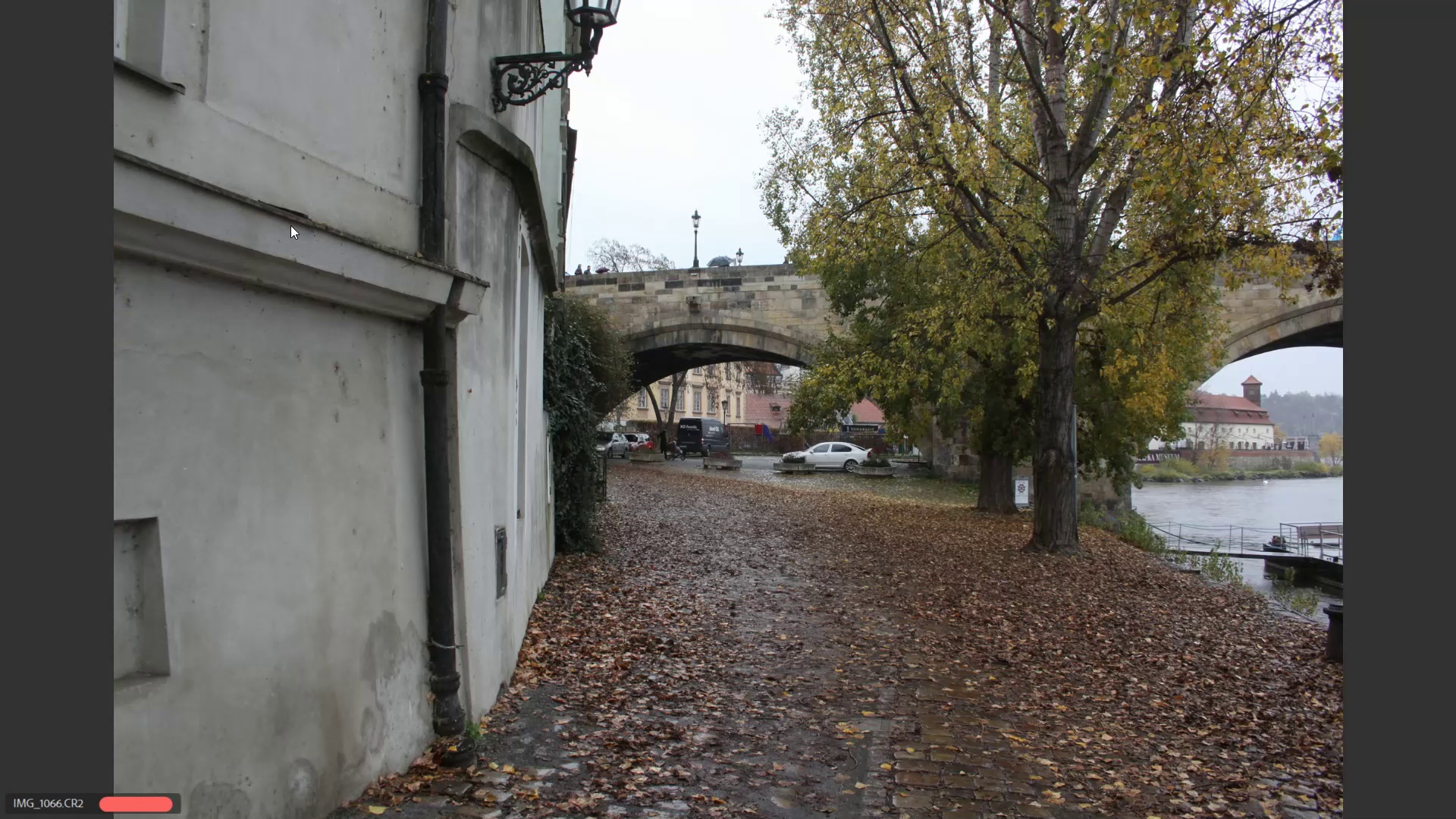 
key(ArrowRight)
 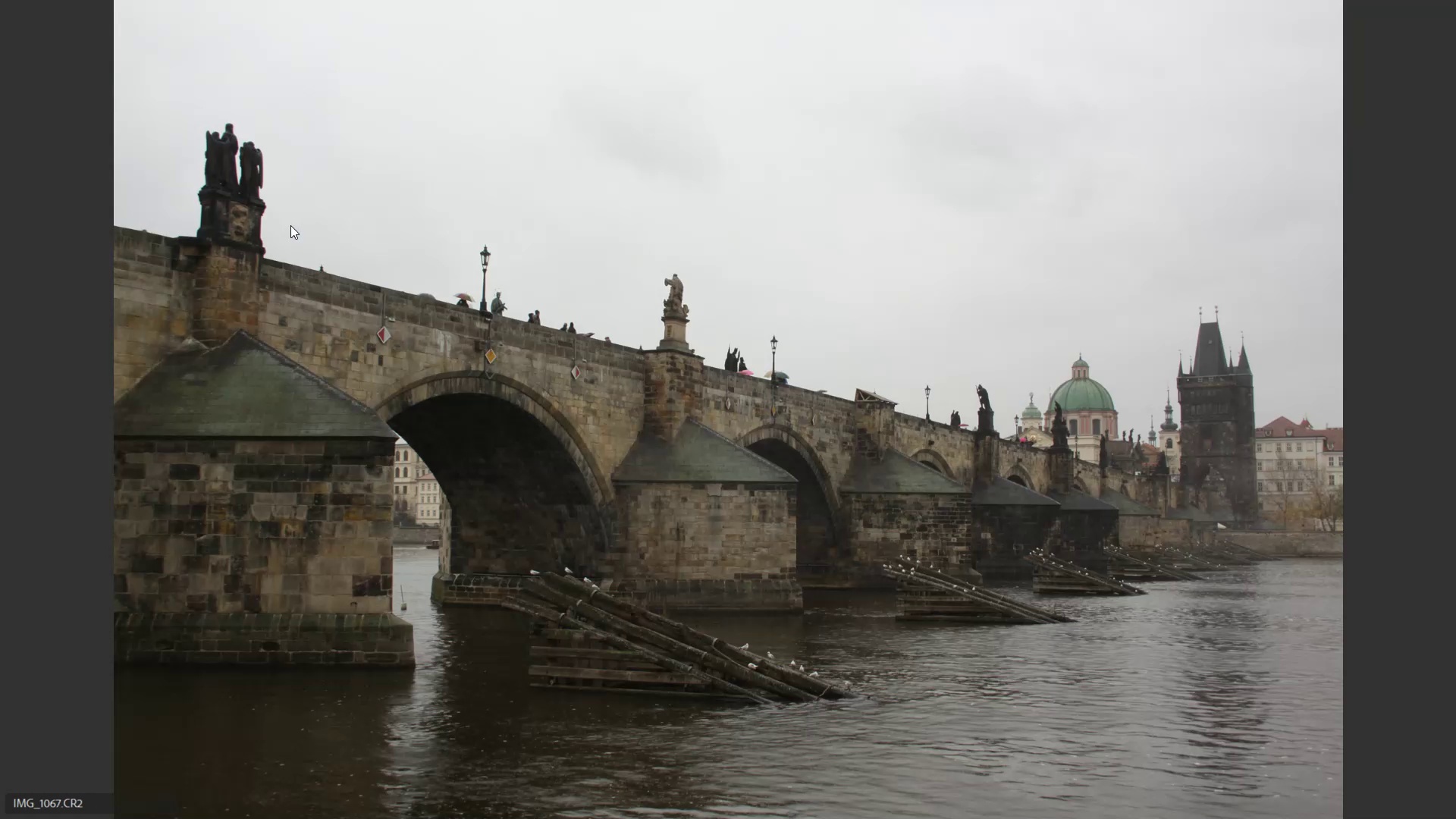 
key(ArrowRight)
 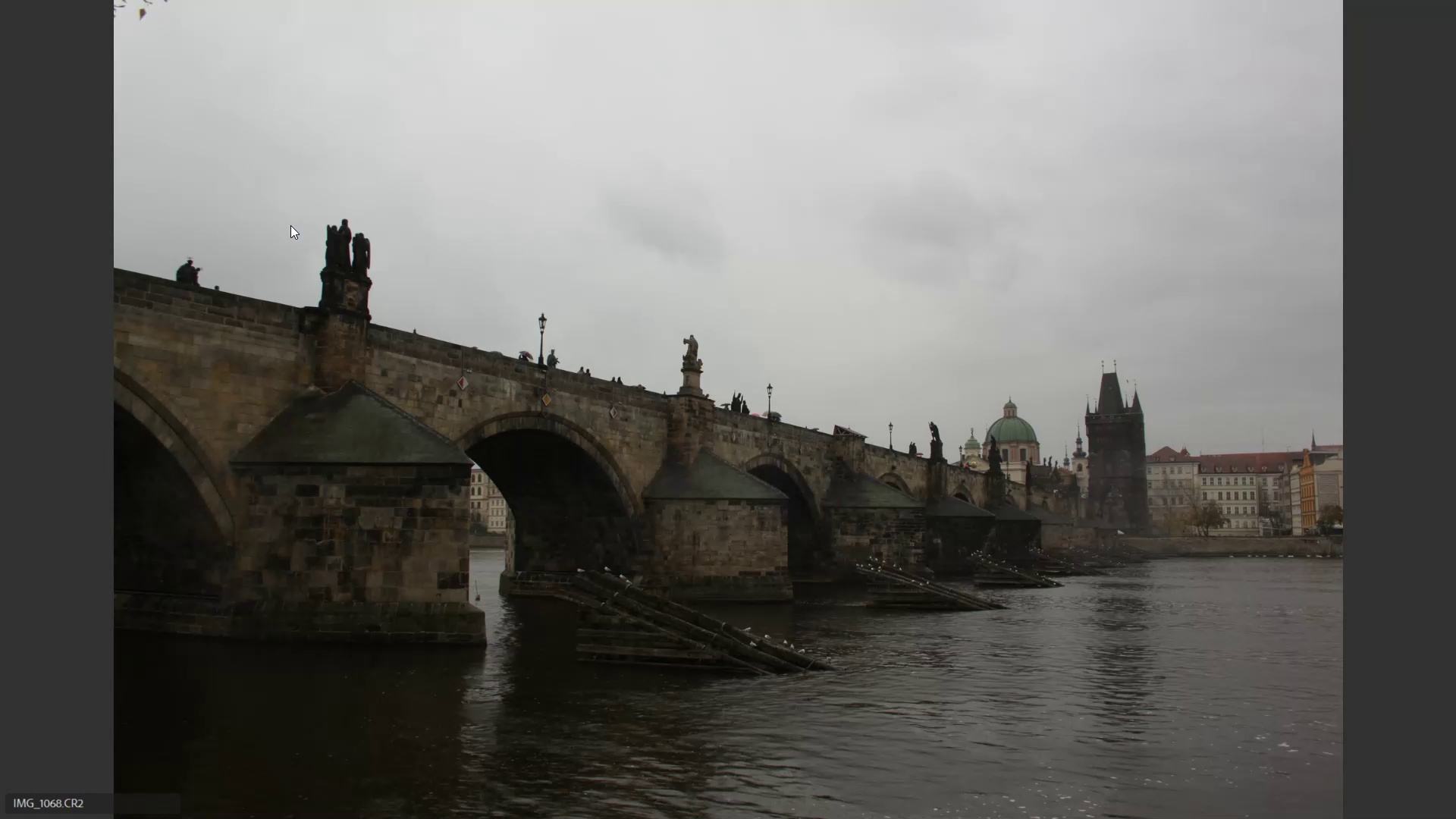 
key(ArrowLeft)
 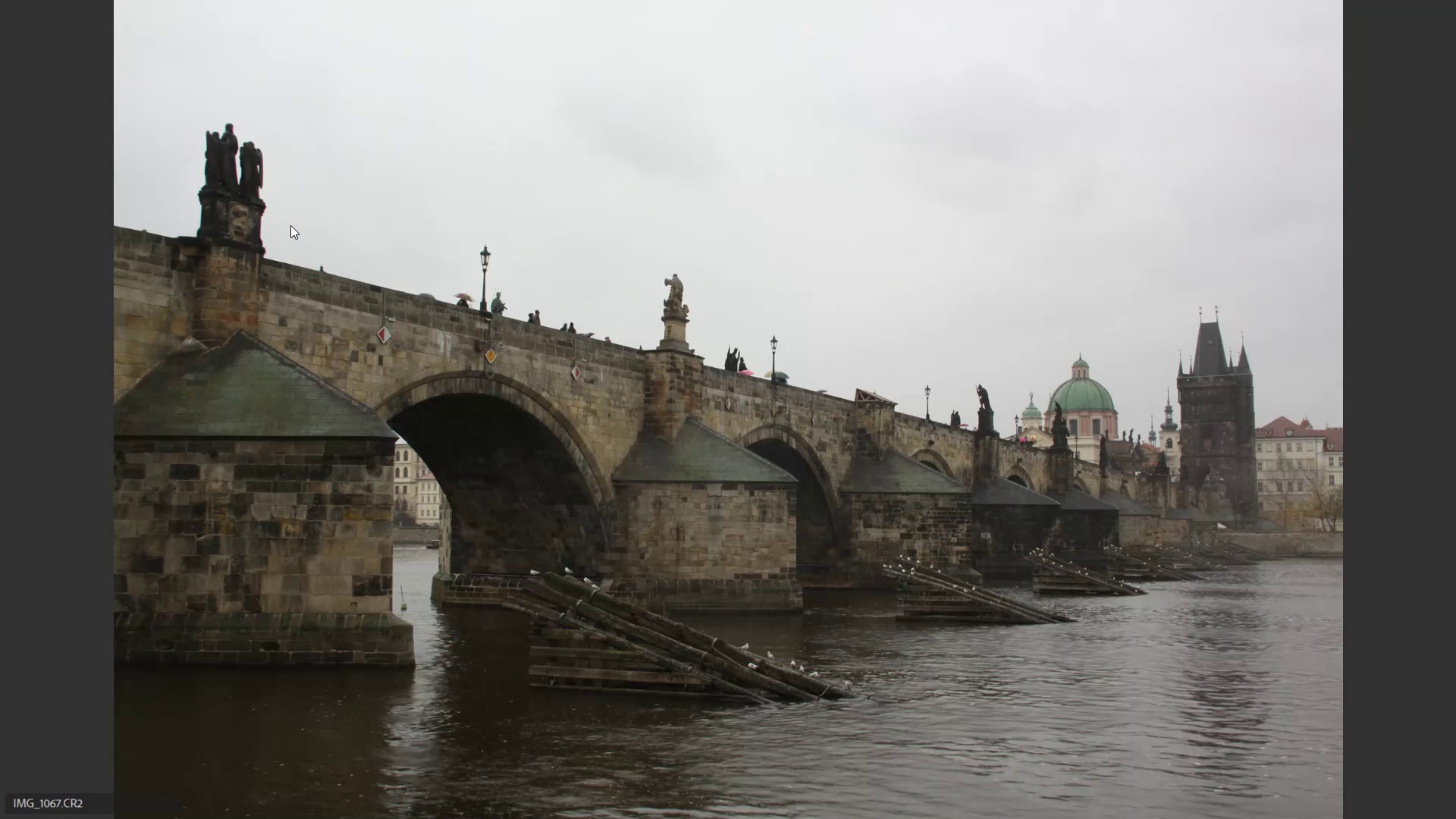 
key(6)
 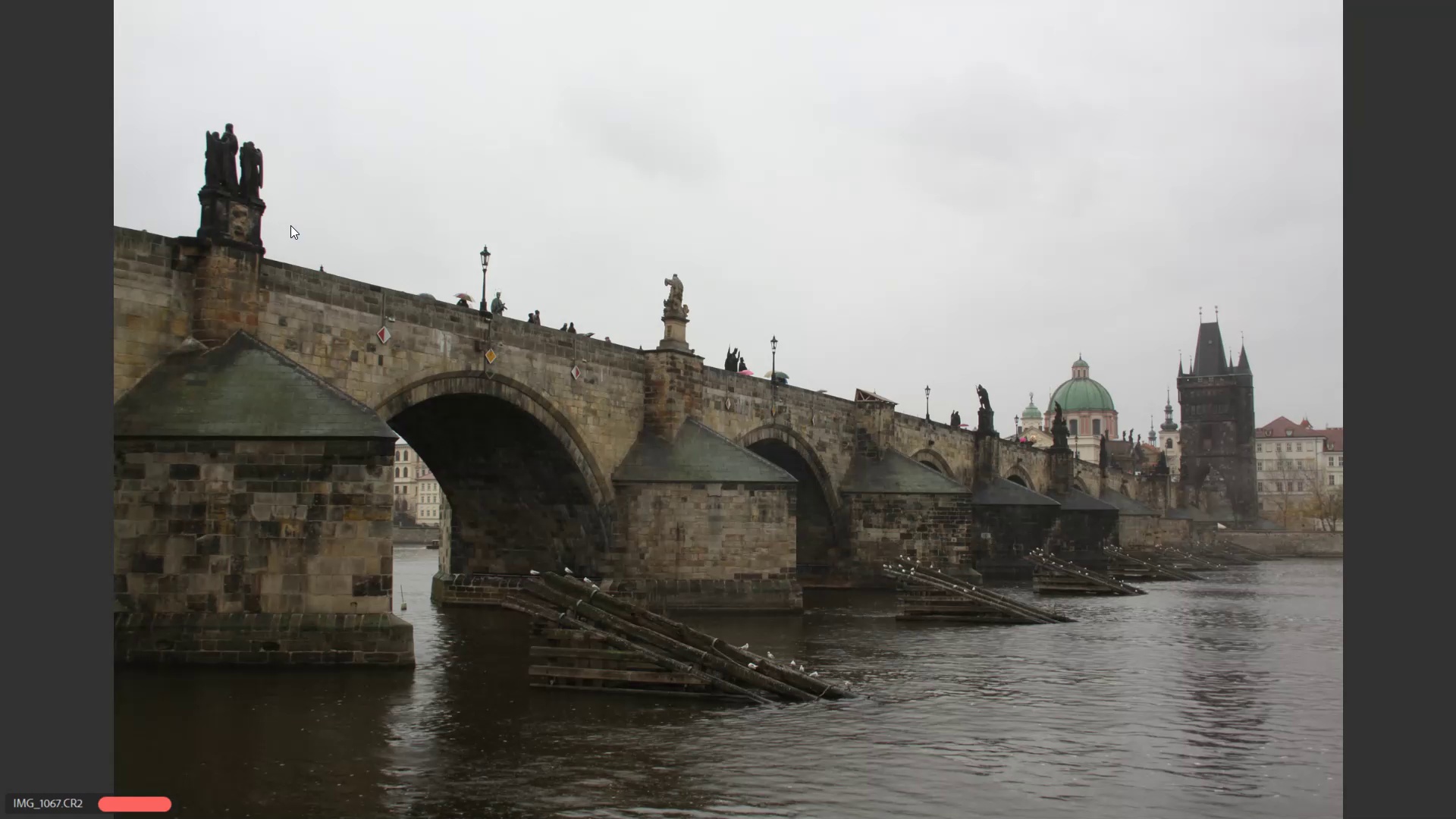 
key(ArrowRight)
 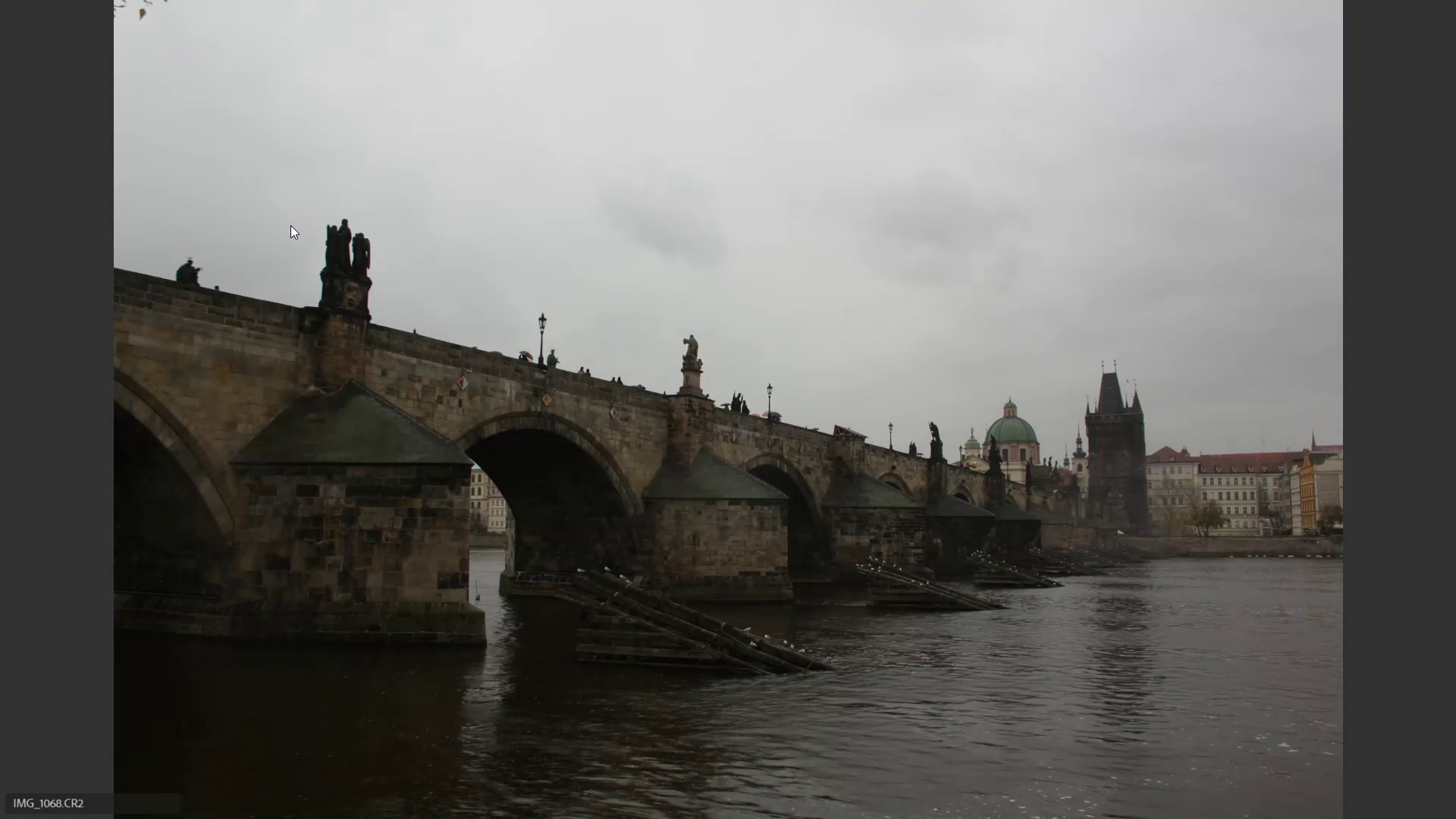 
key(ArrowRight)
 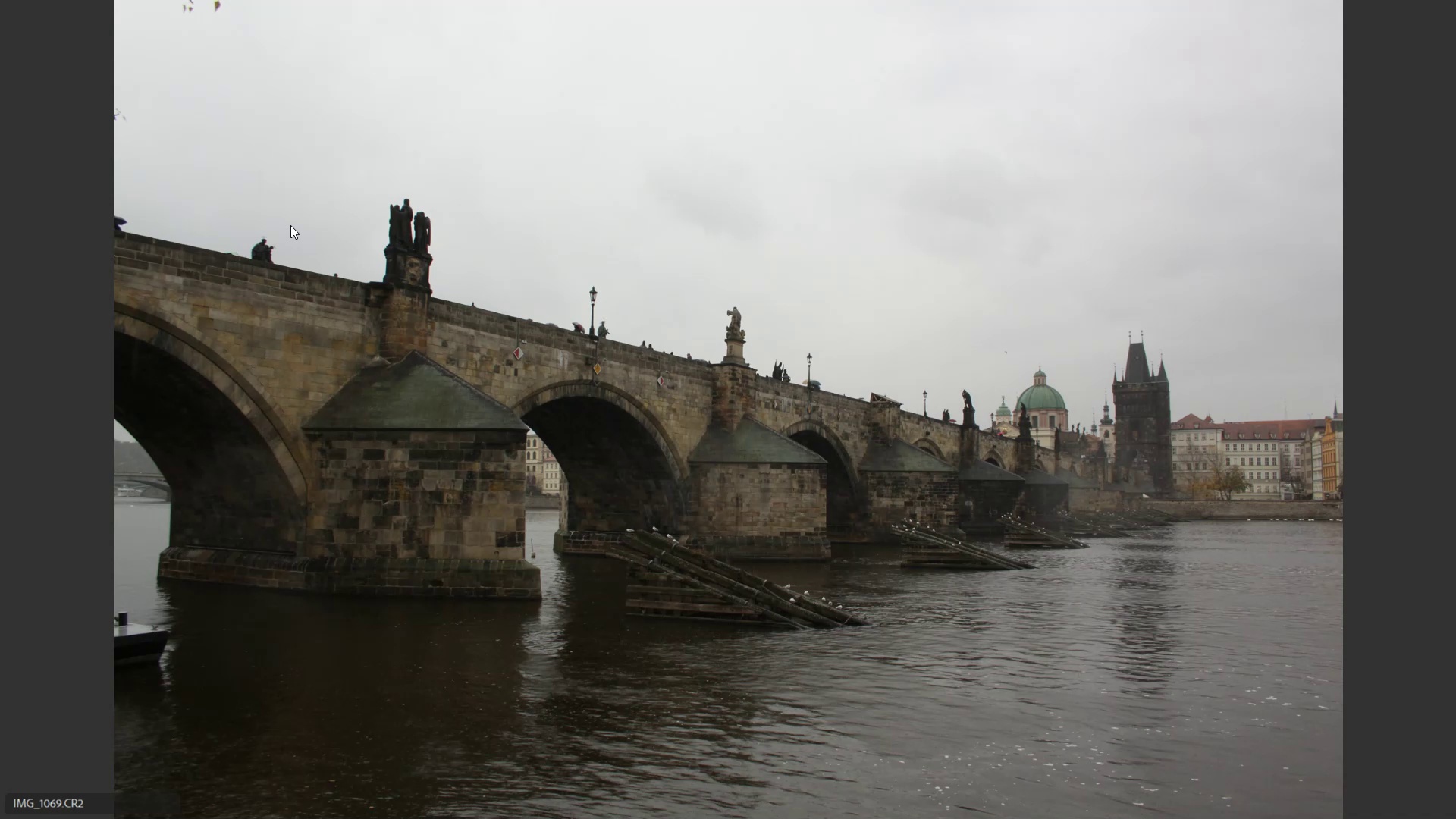 
key(ArrowRight)
 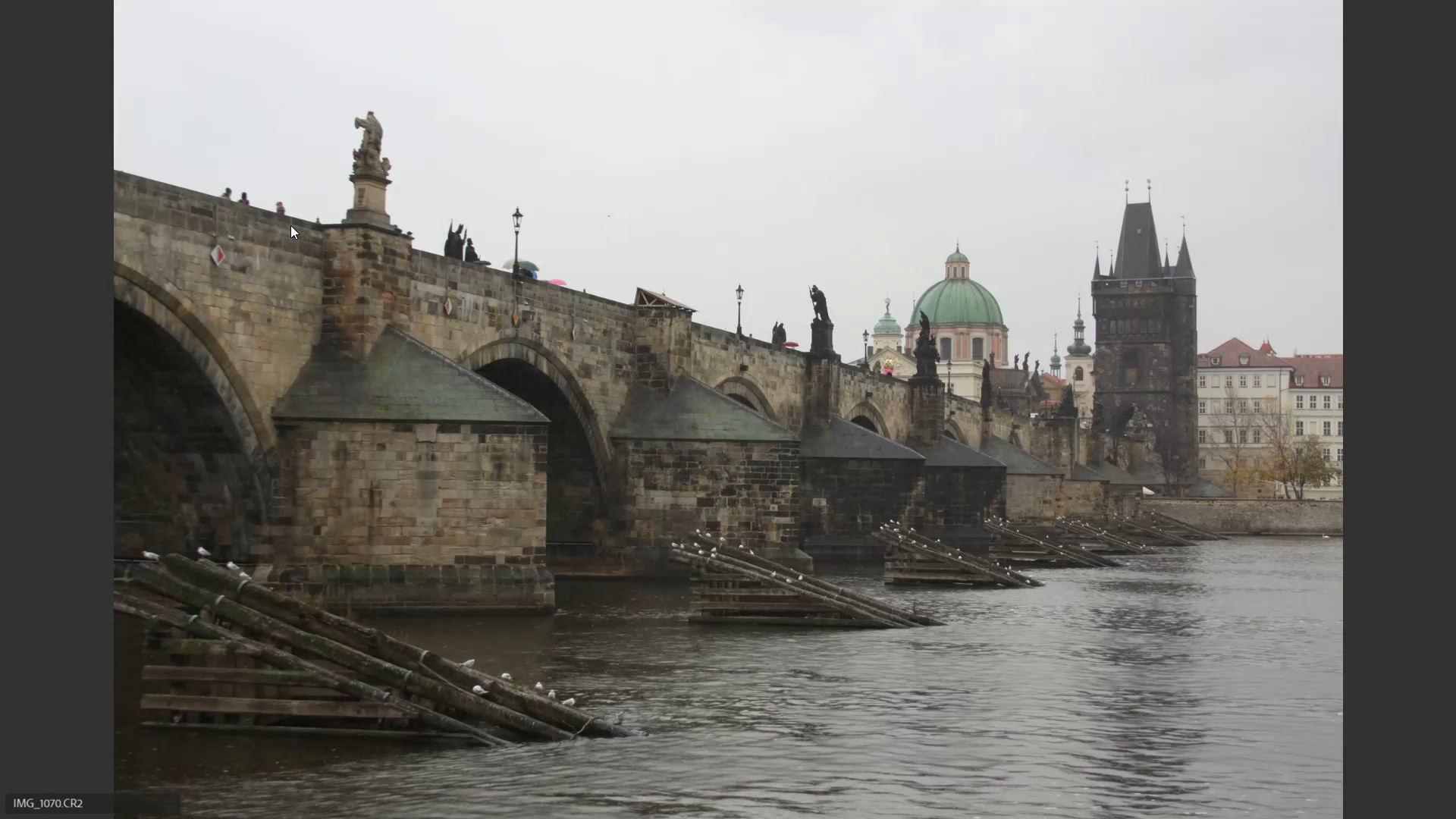 
key(ArrowRight)
 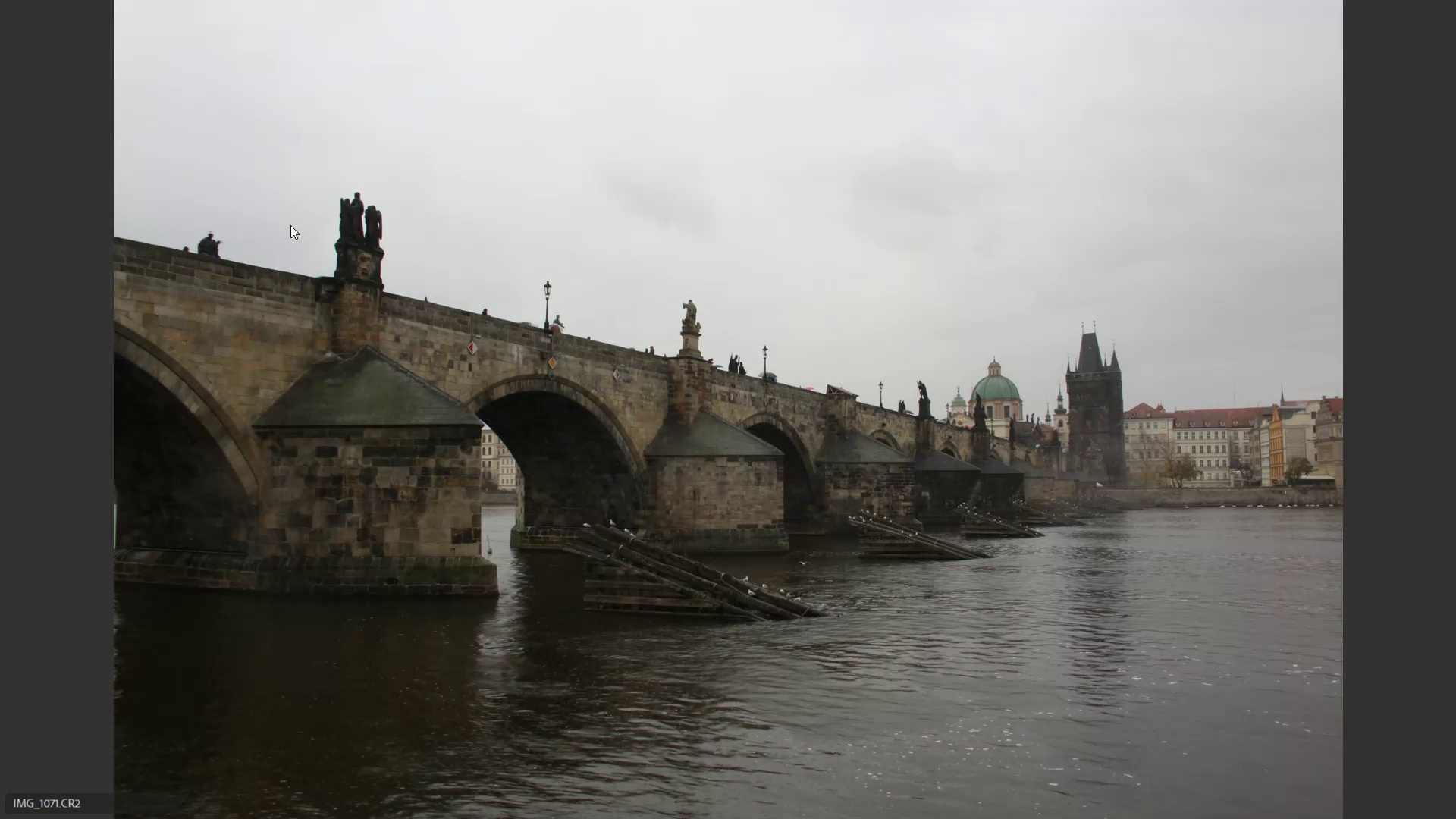 
key(ArrowLeft)
 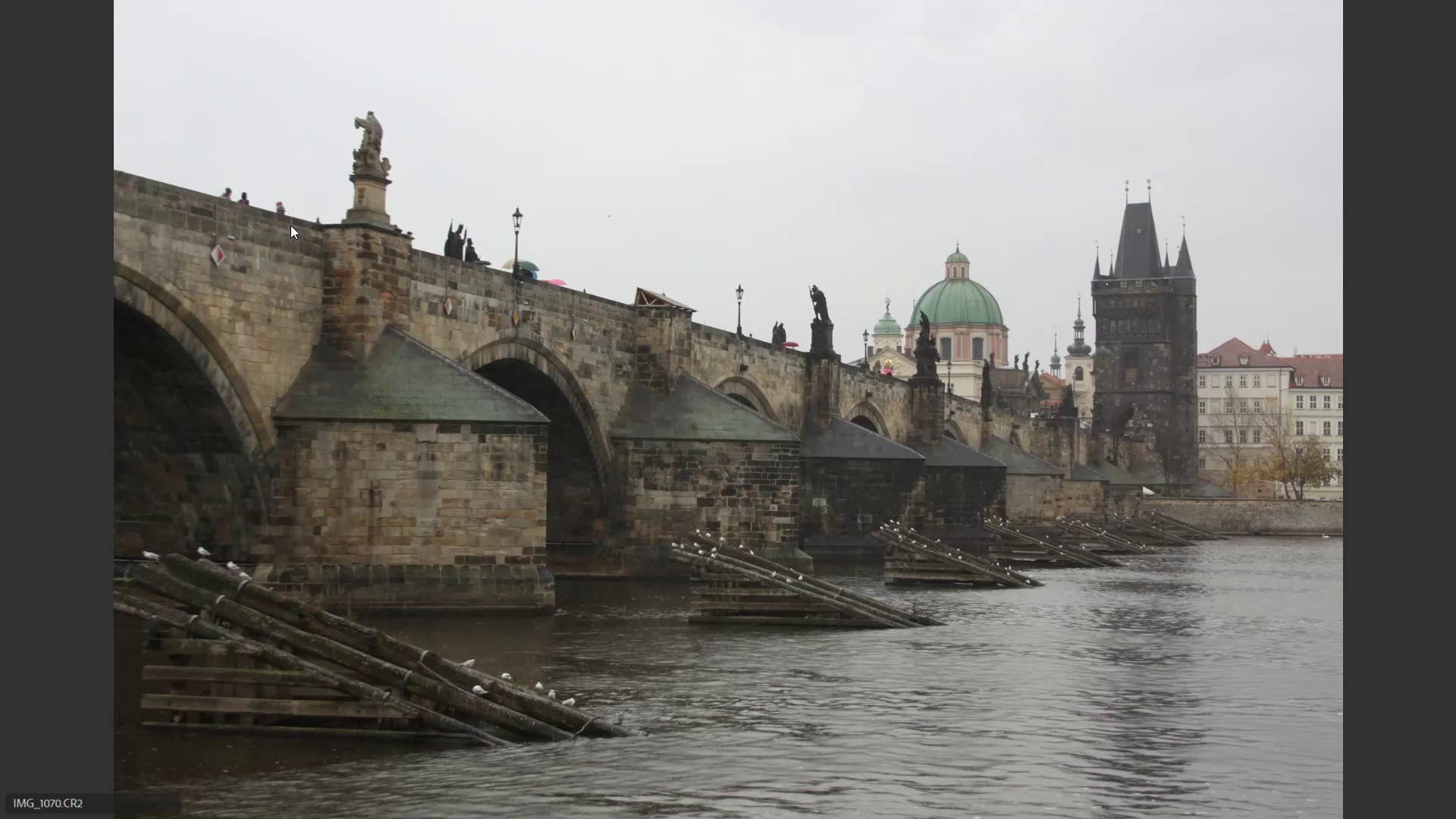 
key(ArrowLeft)
 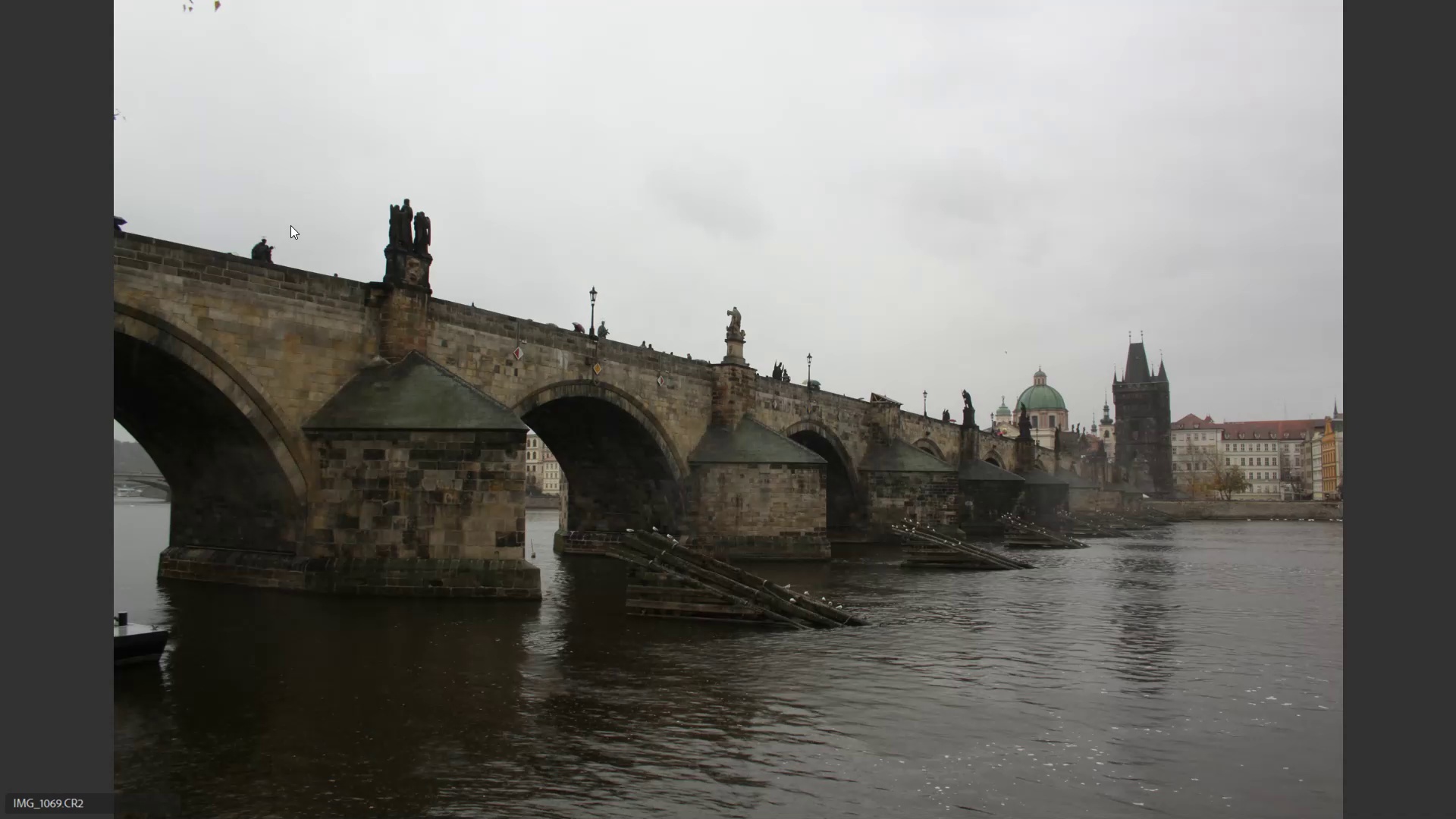 
key(ArrowRight)
 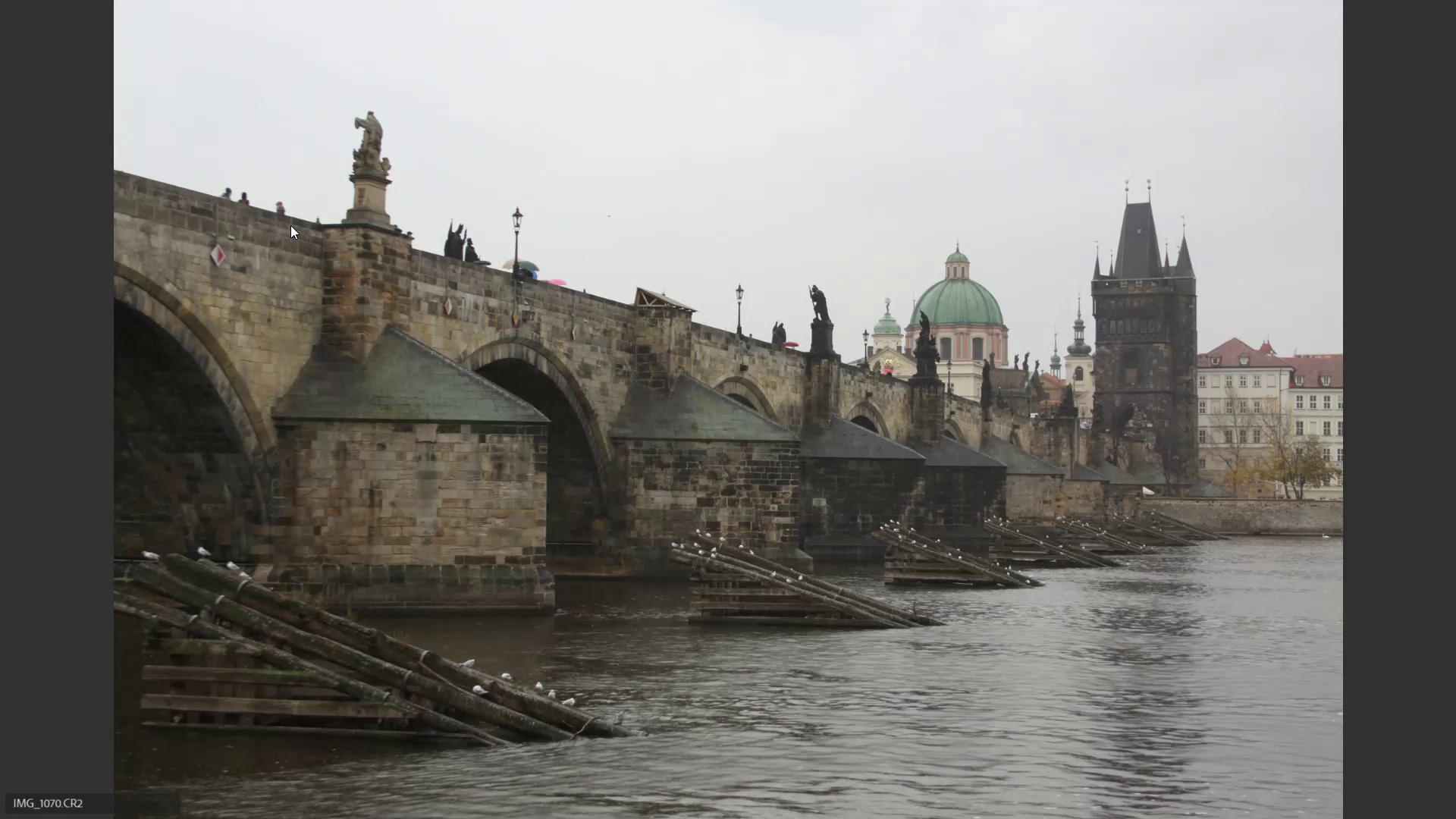 
key(ArrowRight)
 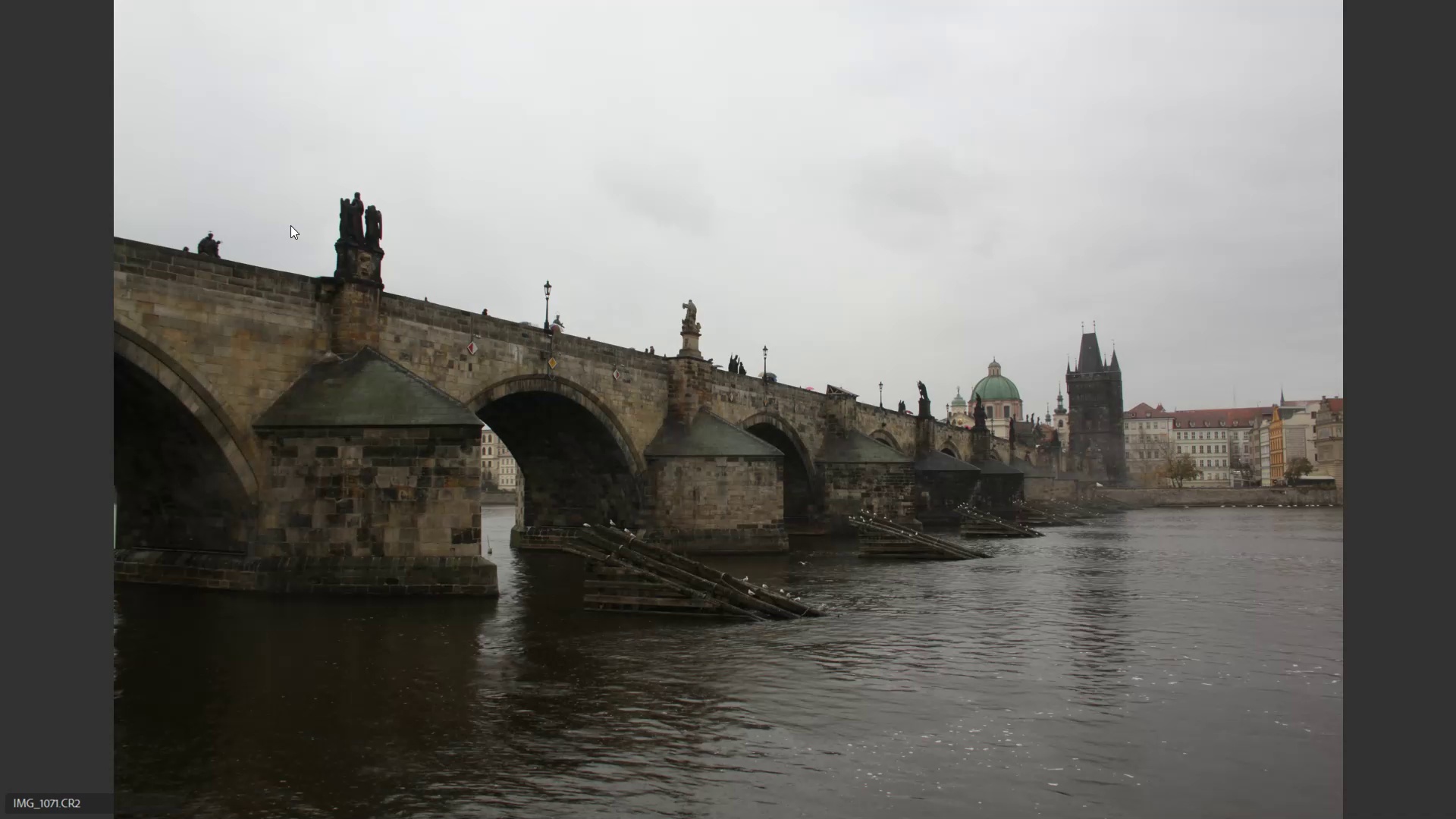 
key(ArrowRight)
 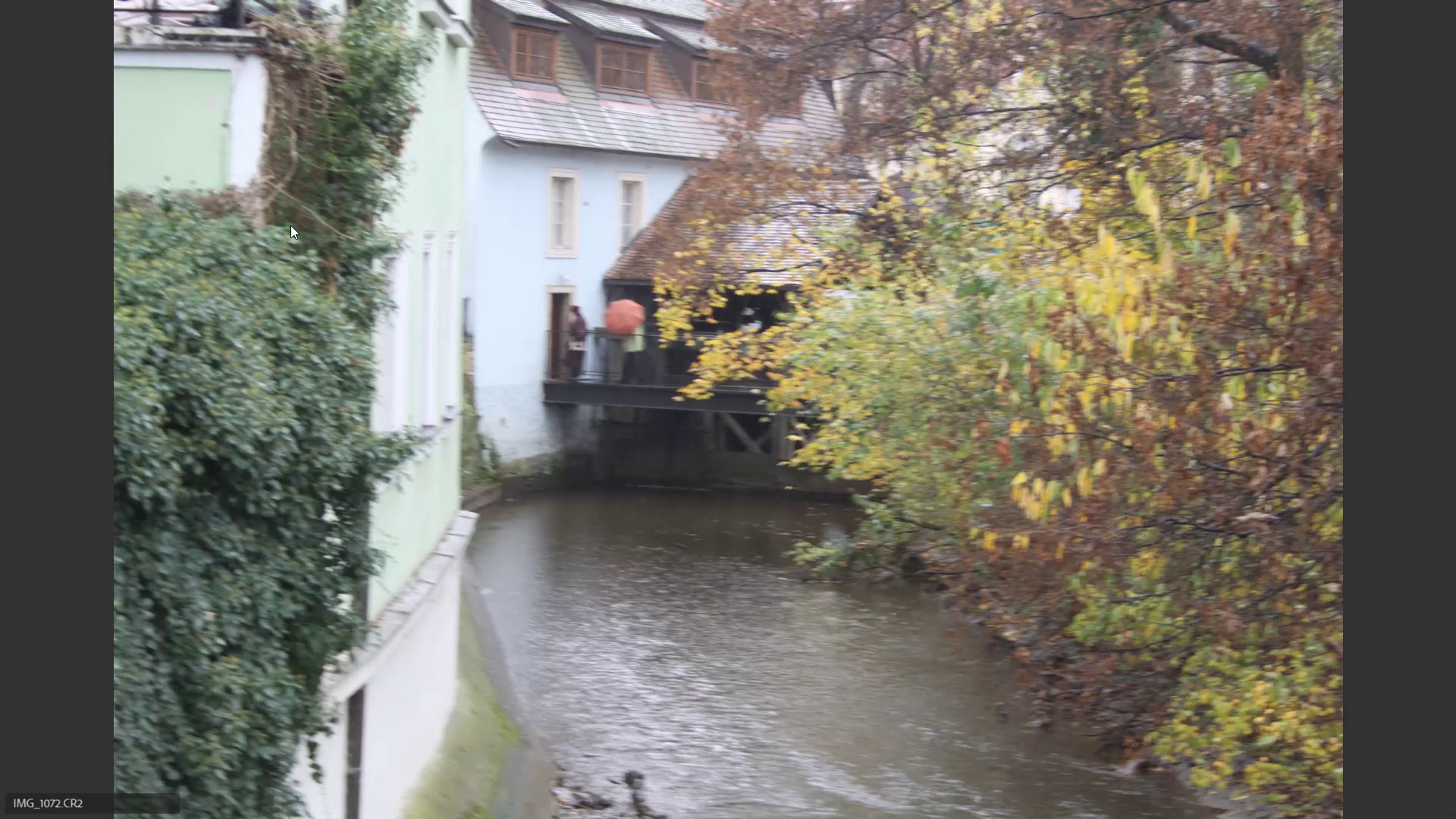 
key(ArrowLeft)
 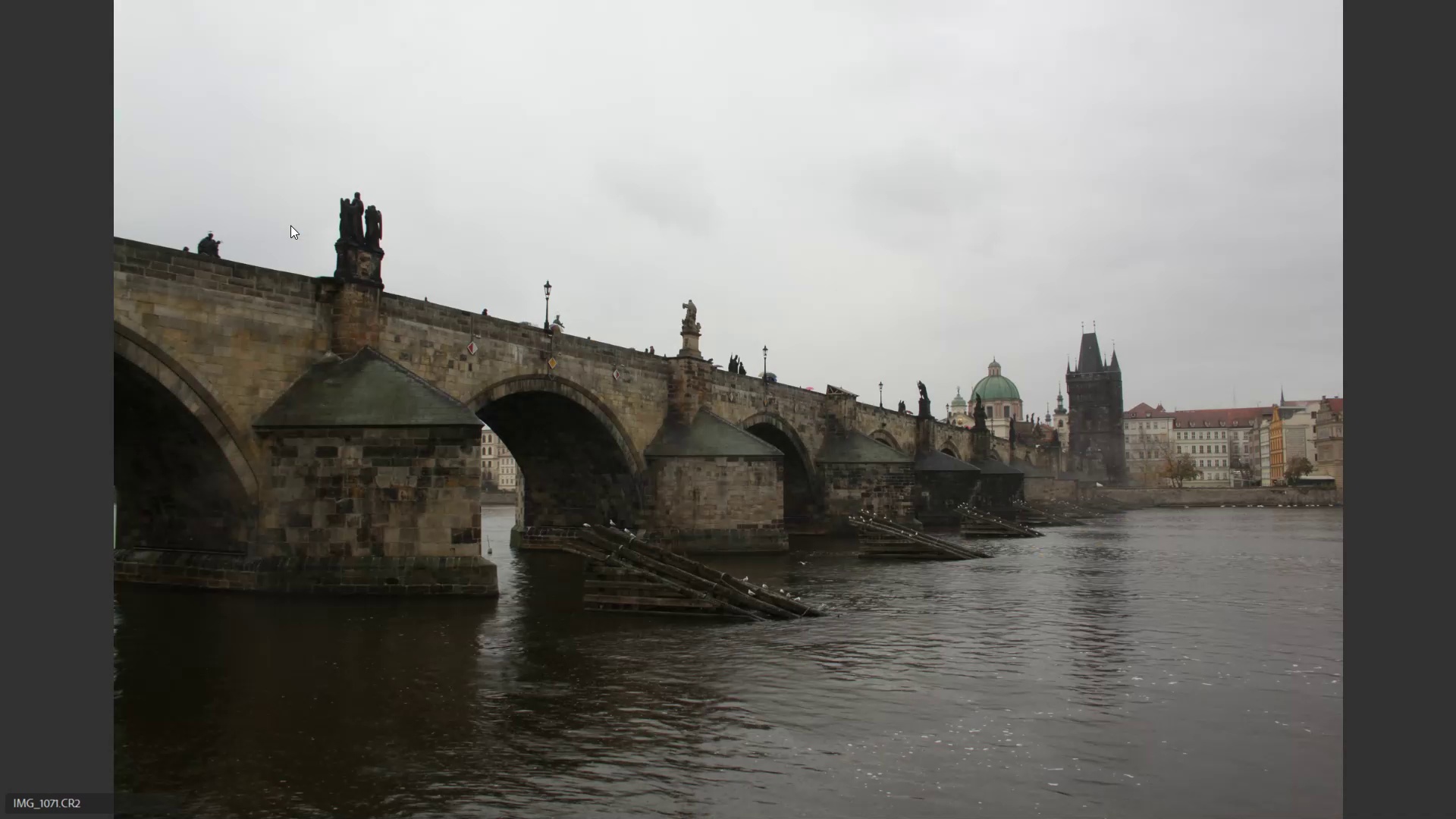 
type(66666)
 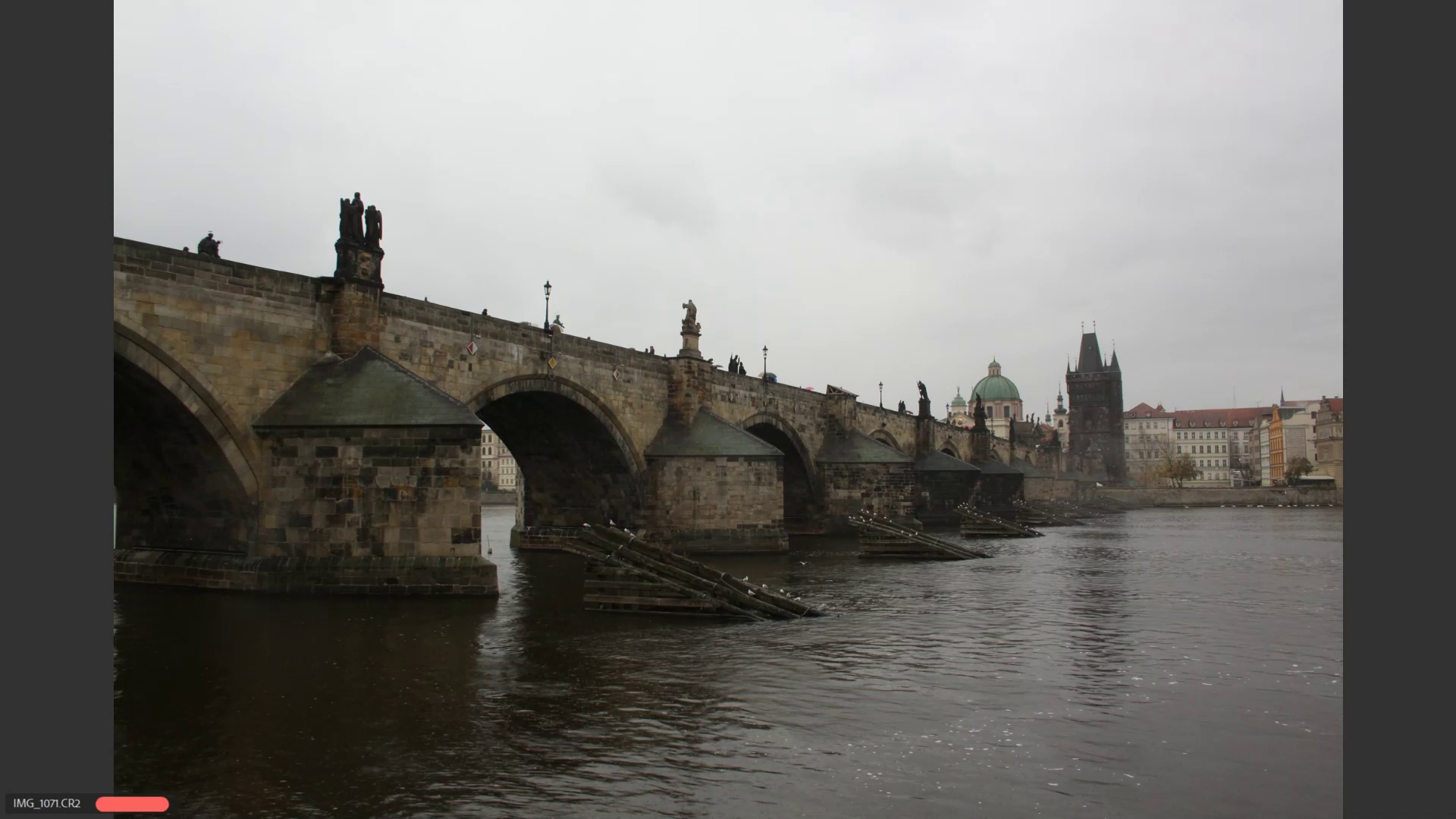 
key(ArrowRight)
 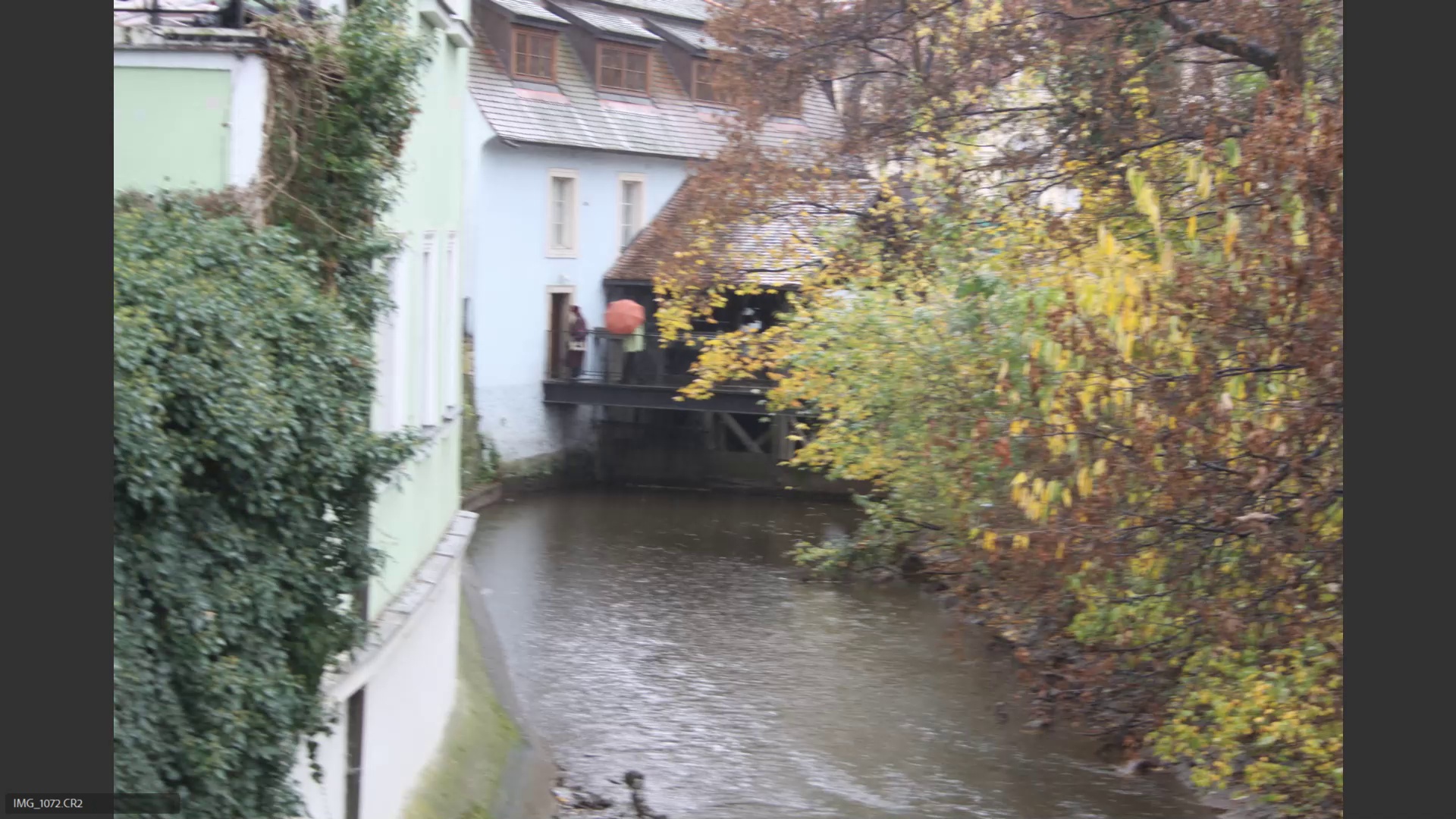 
key(ArrowRight)
 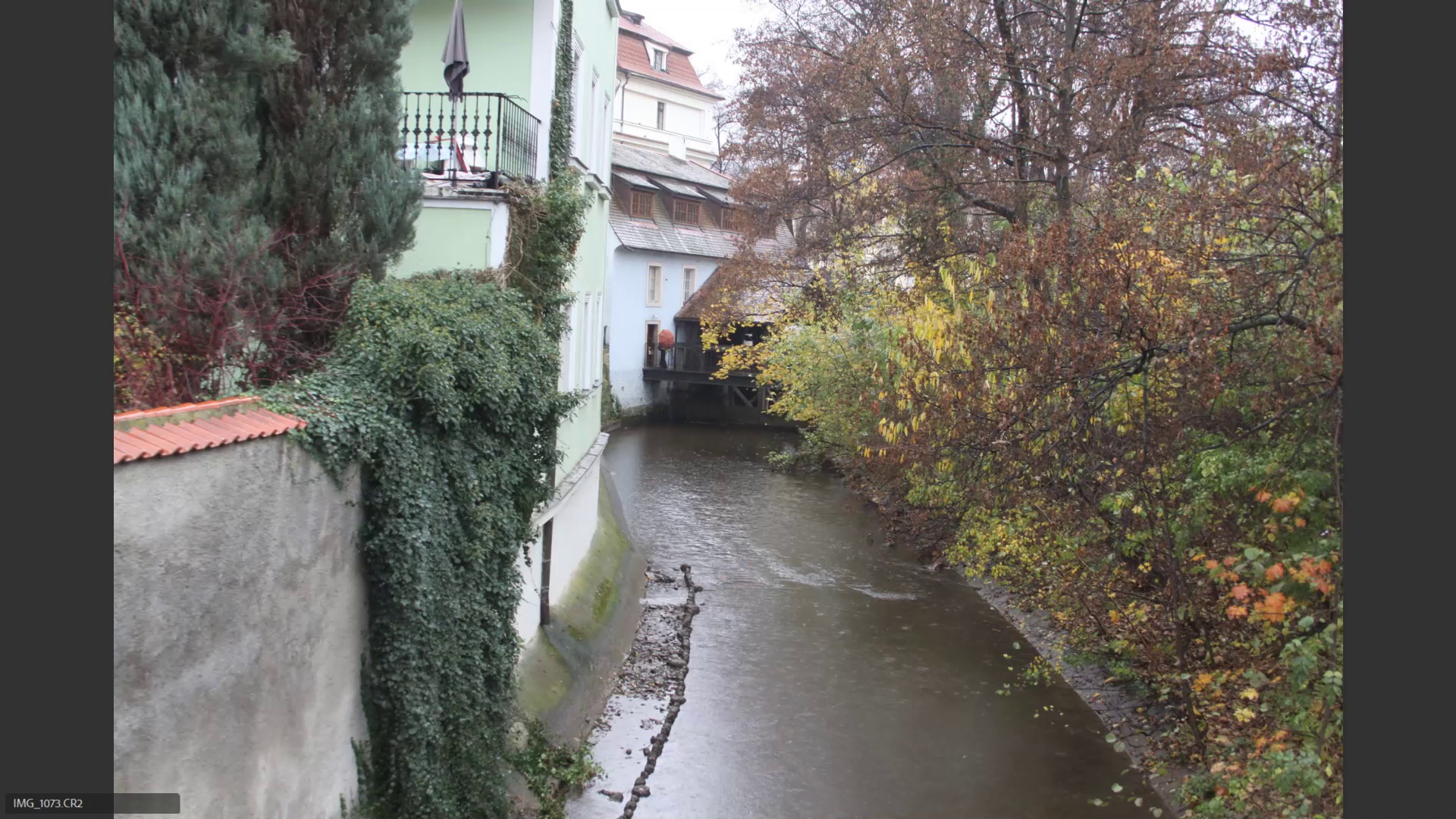 
key(ArrowRight)
 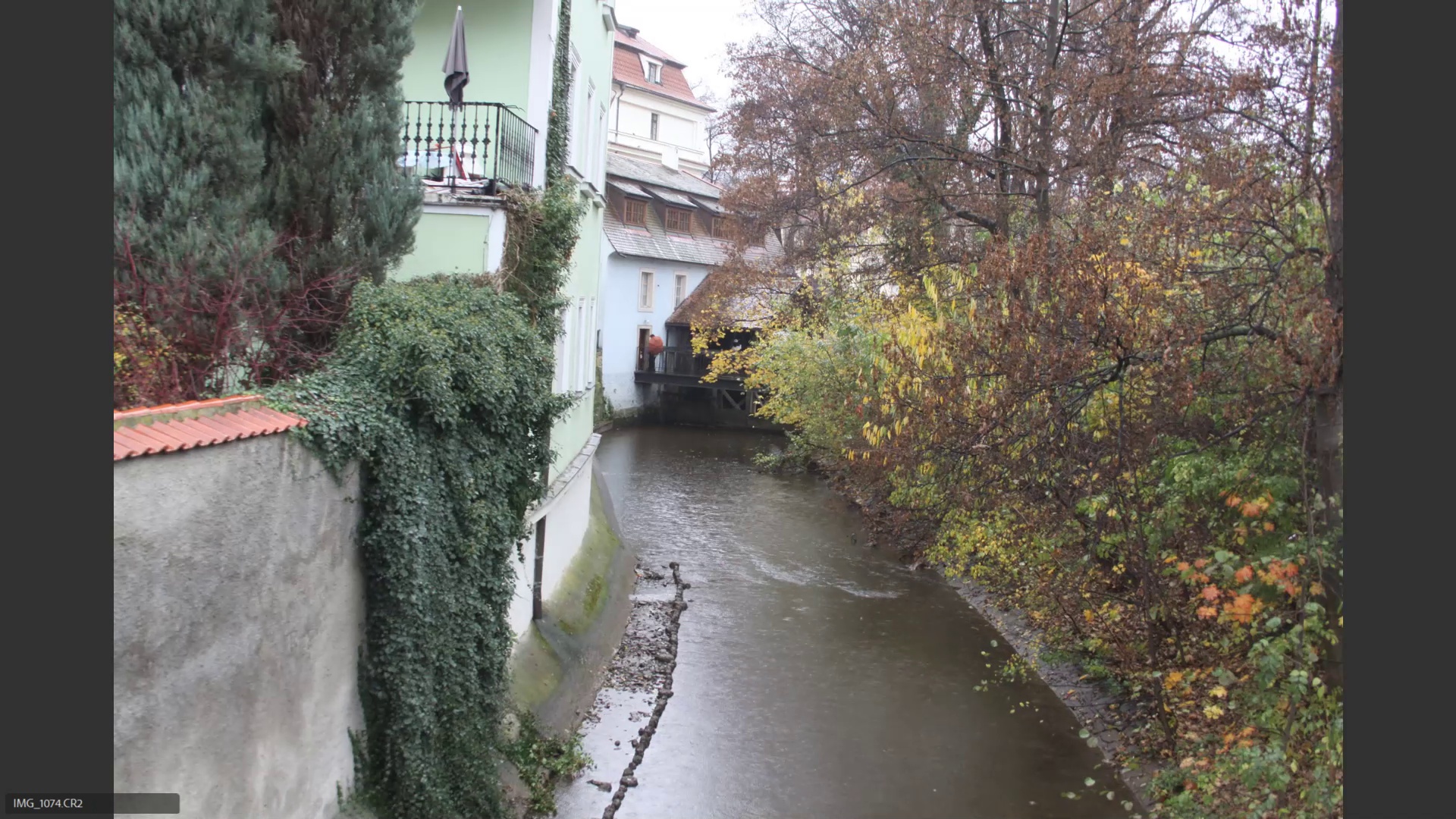 
key(ArrowLeft)
 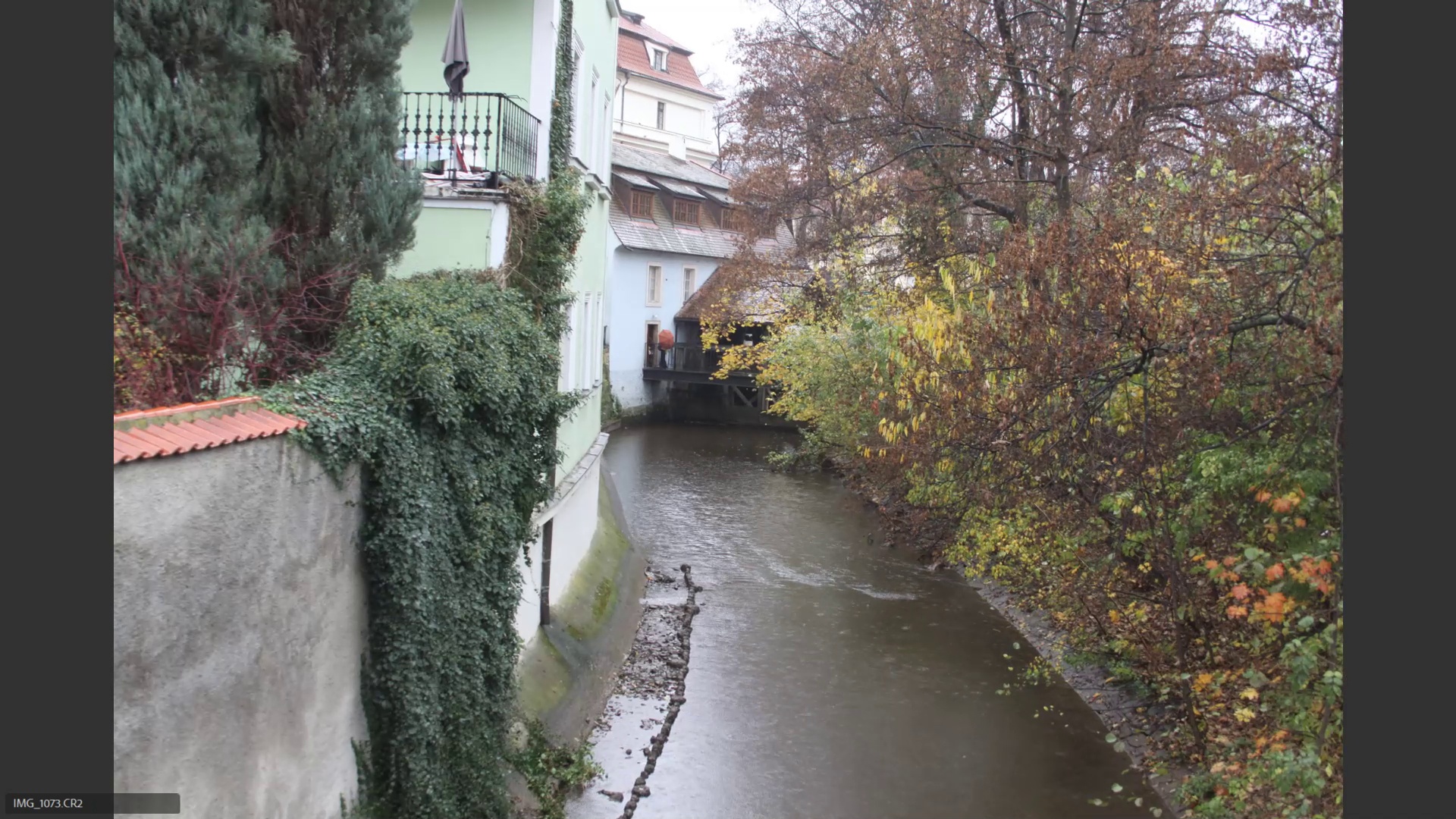 
key(6)
 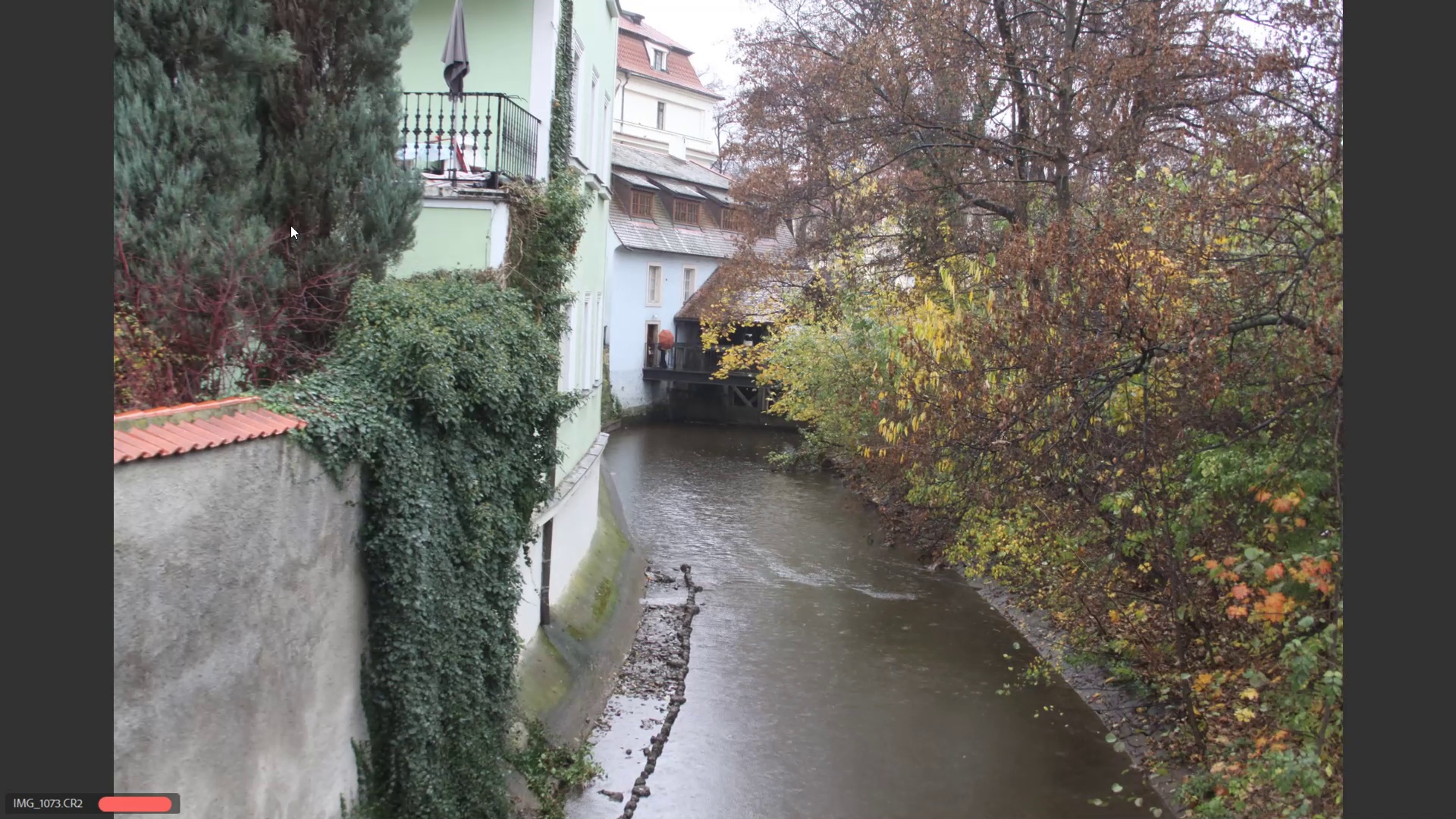 
key(ArrowRight)
 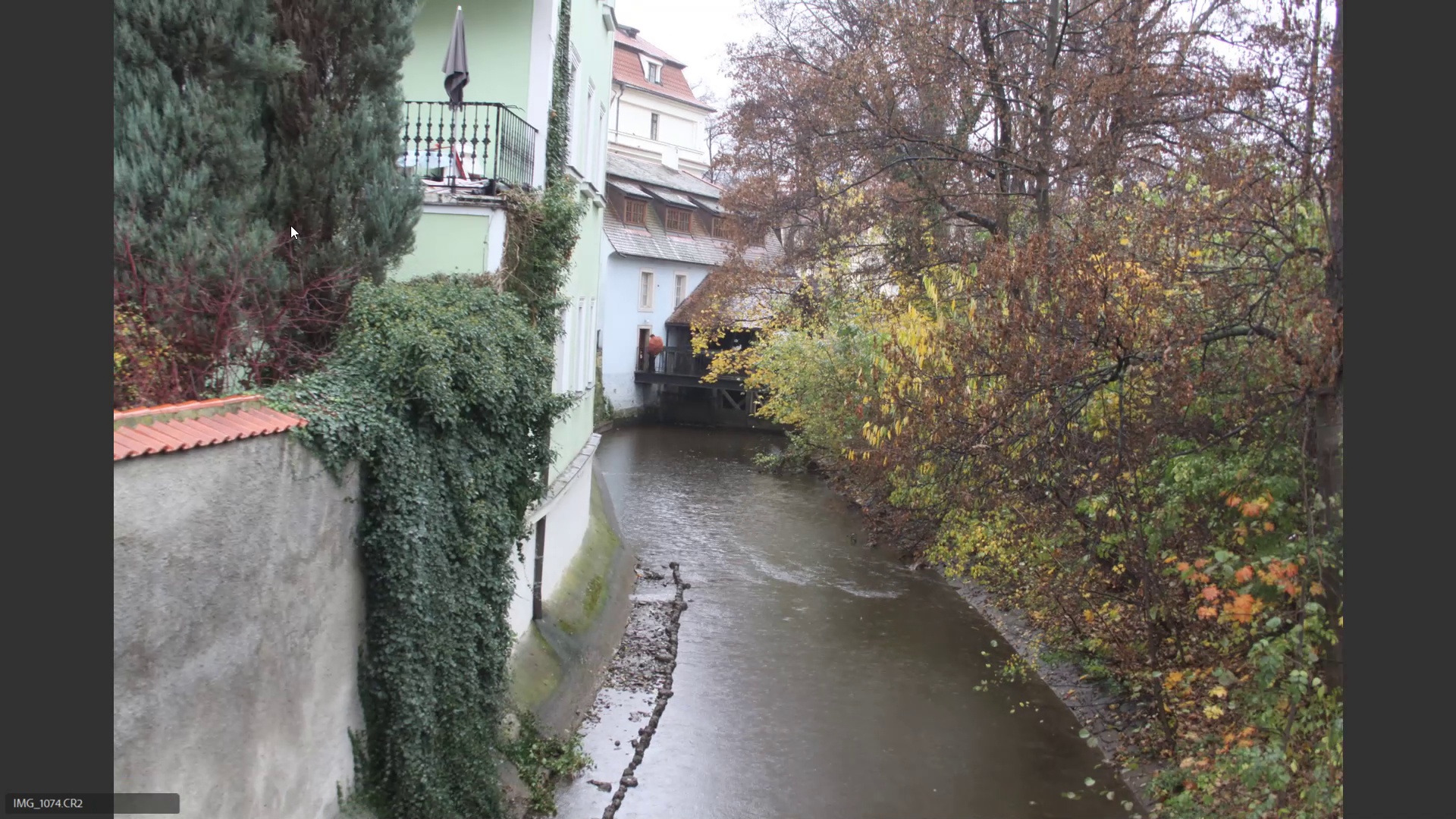 
key(ArrowRight)
 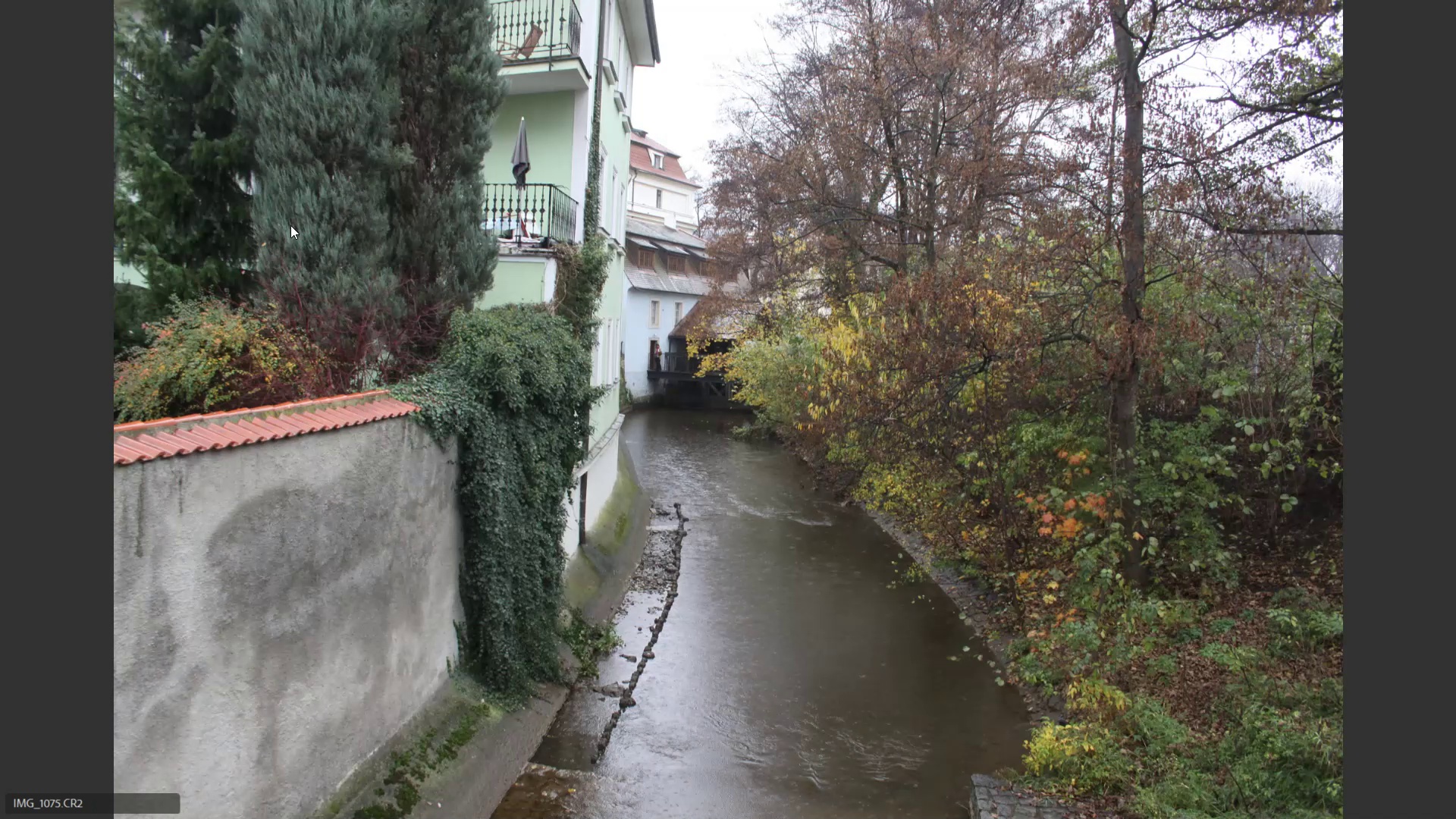 
key(ArrowRight)
 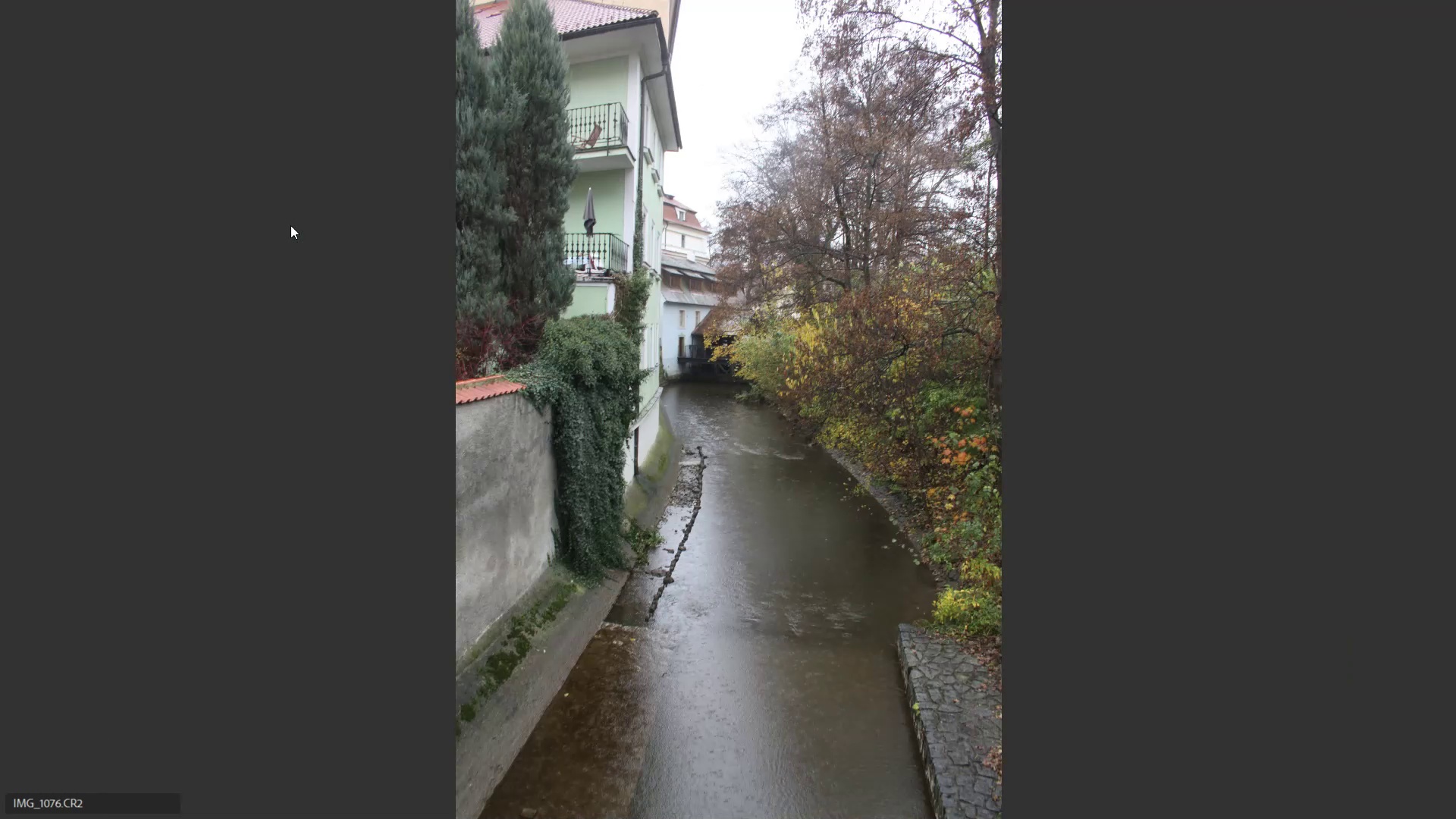 
key(ArrowLeft)
 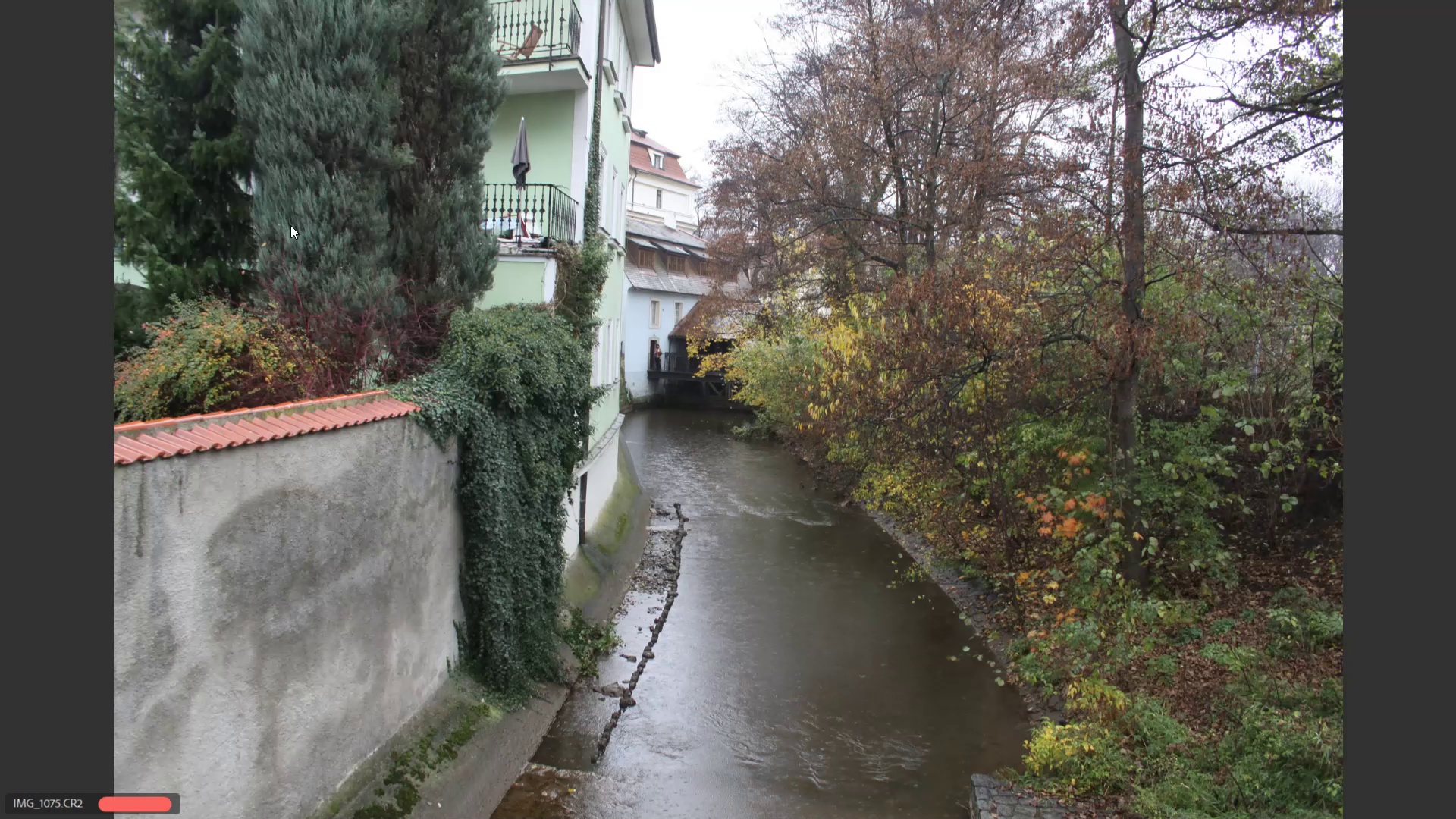 
key(ArrowRight)
 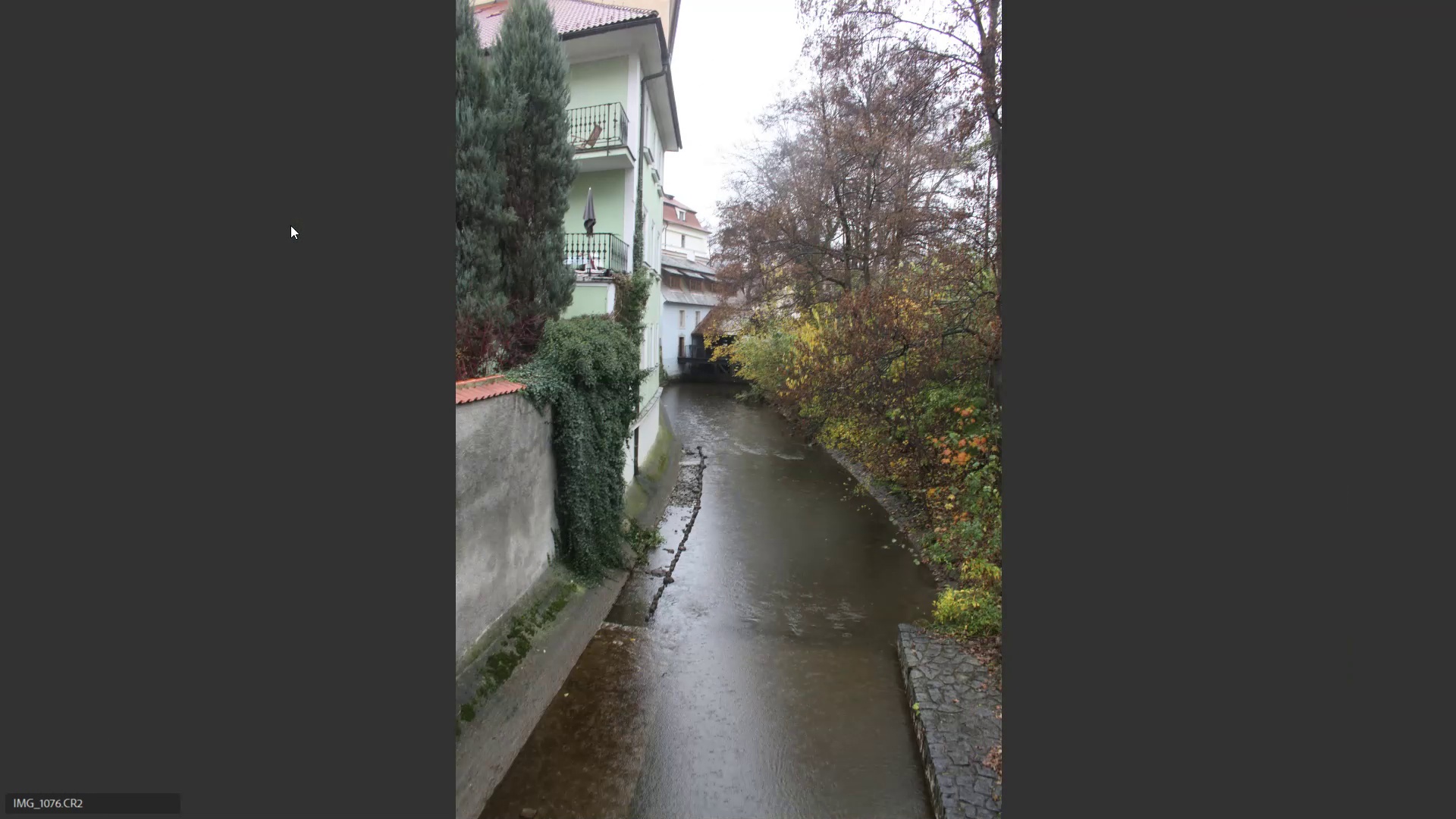 
key(ArrowRight)
 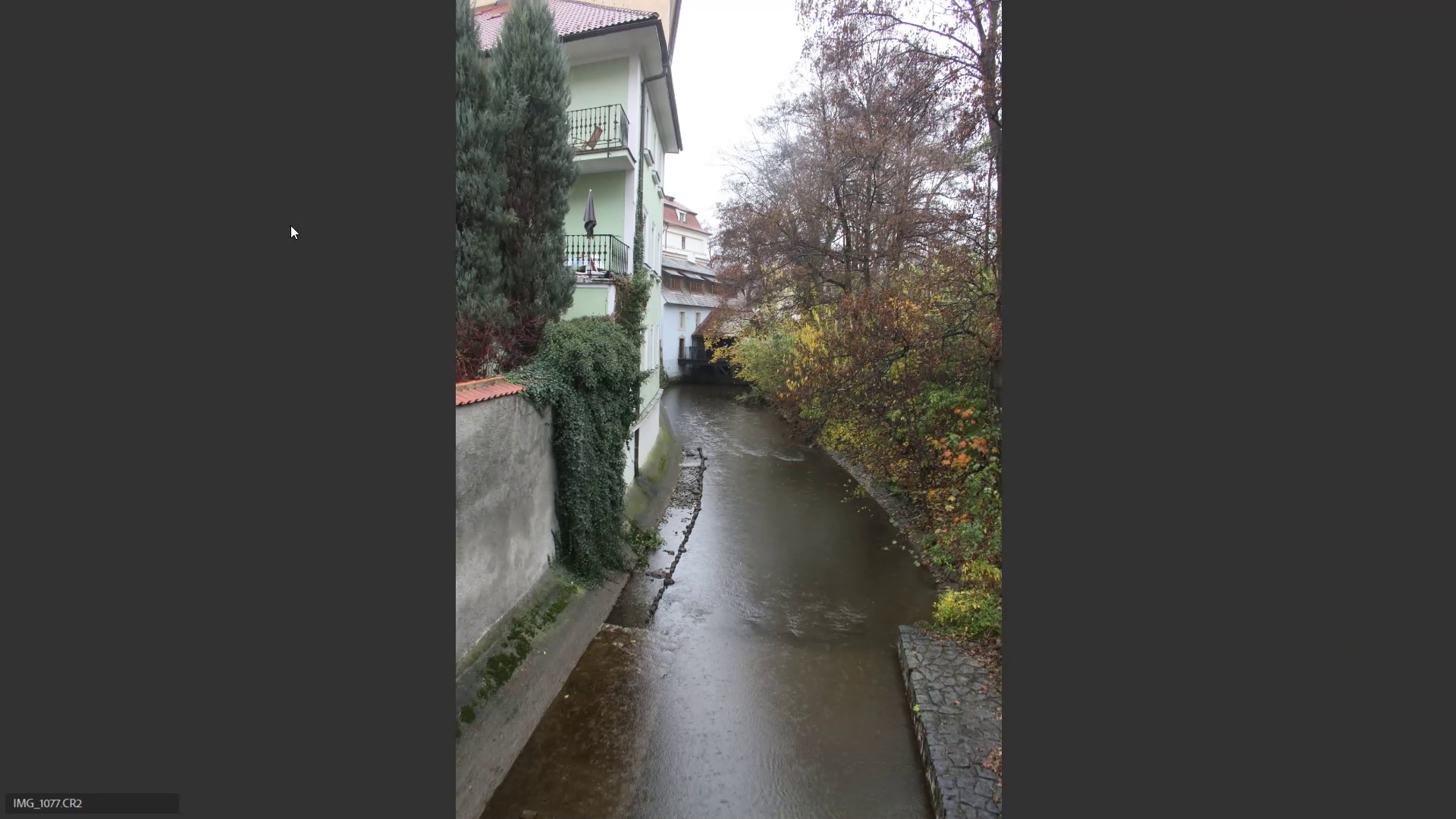 
key(ArrowRight)
 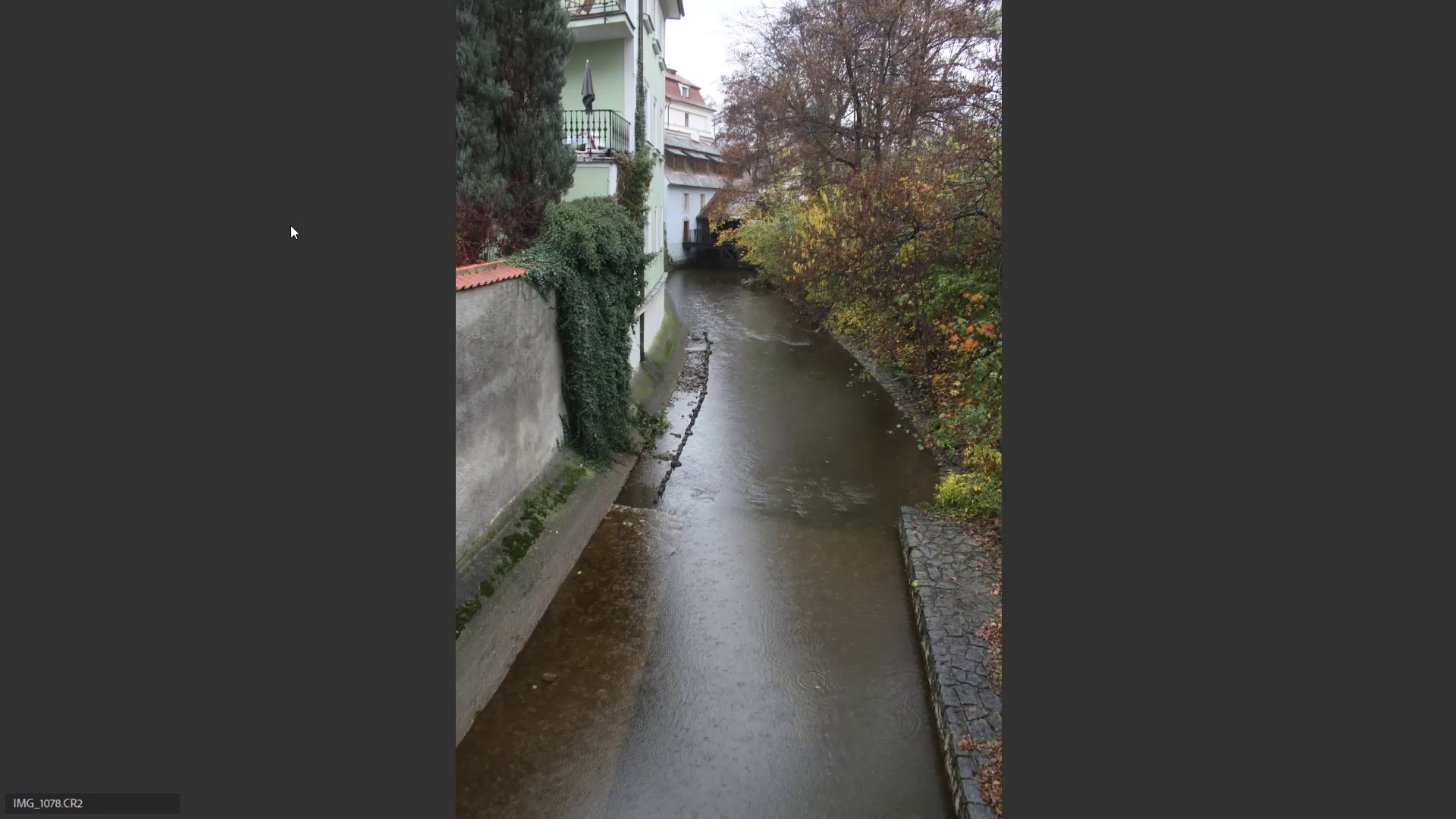 
key(ArrowRight)
 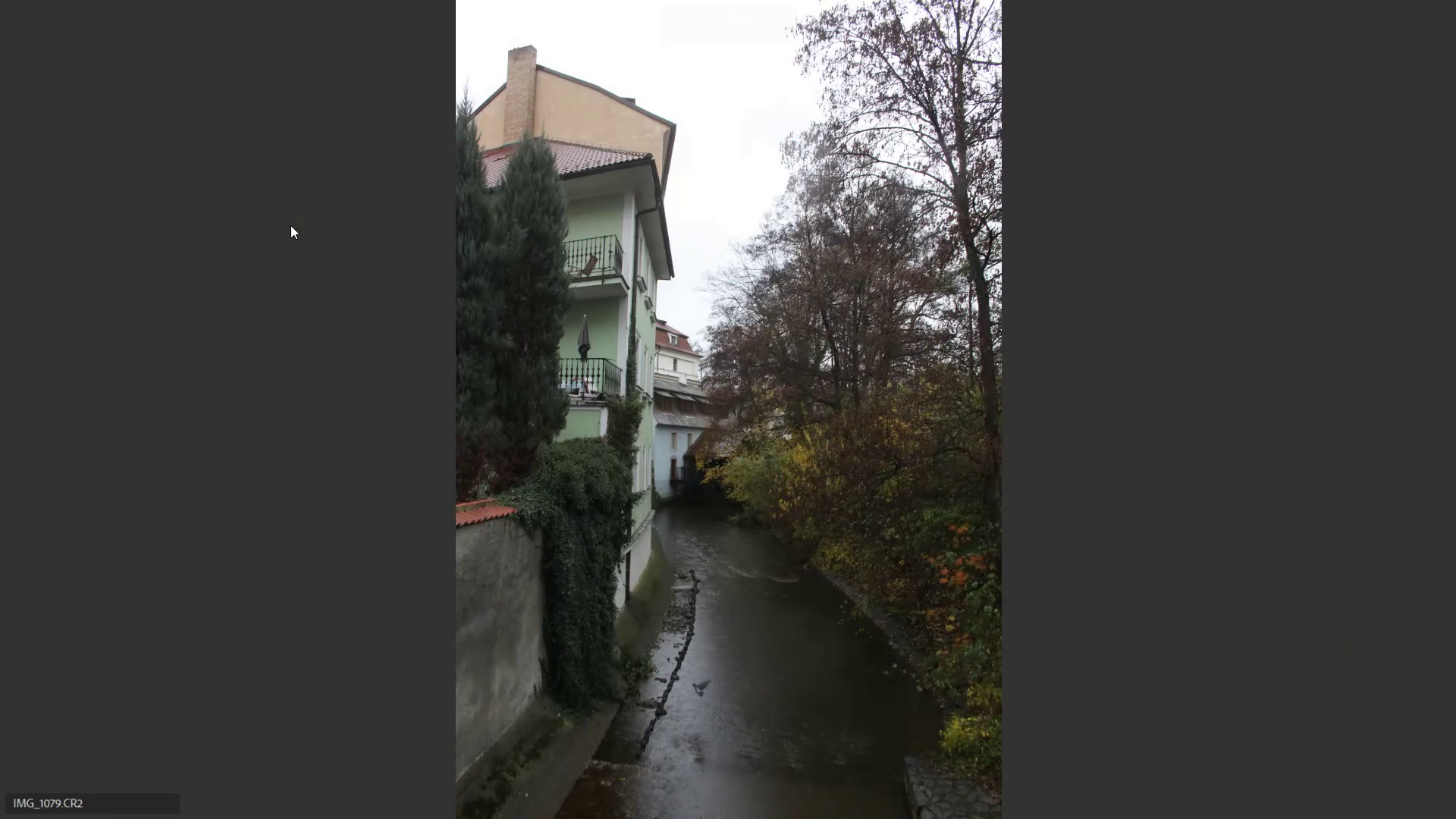 
key(ArrowRight)
 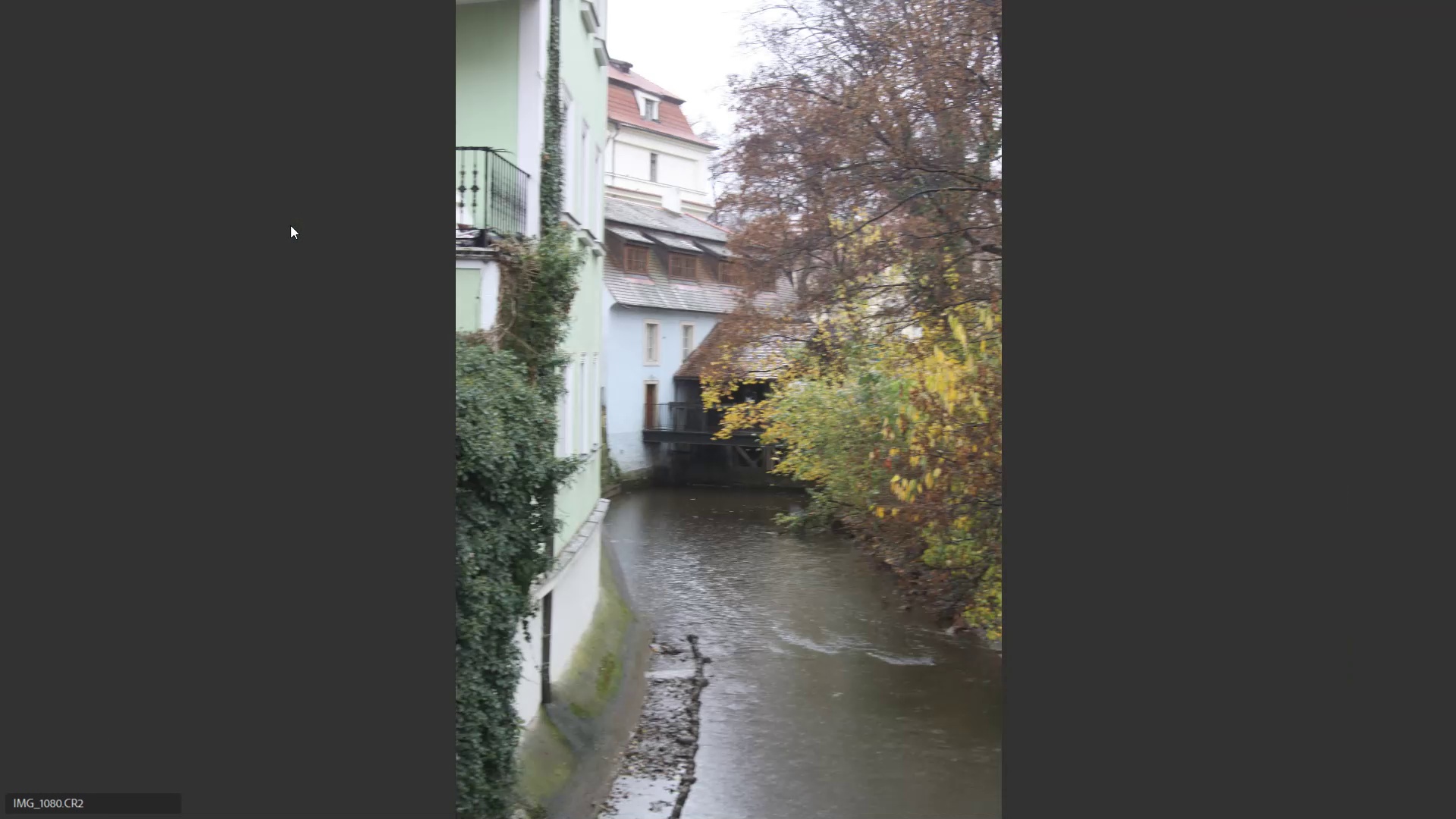 
key(ArrowRight)
 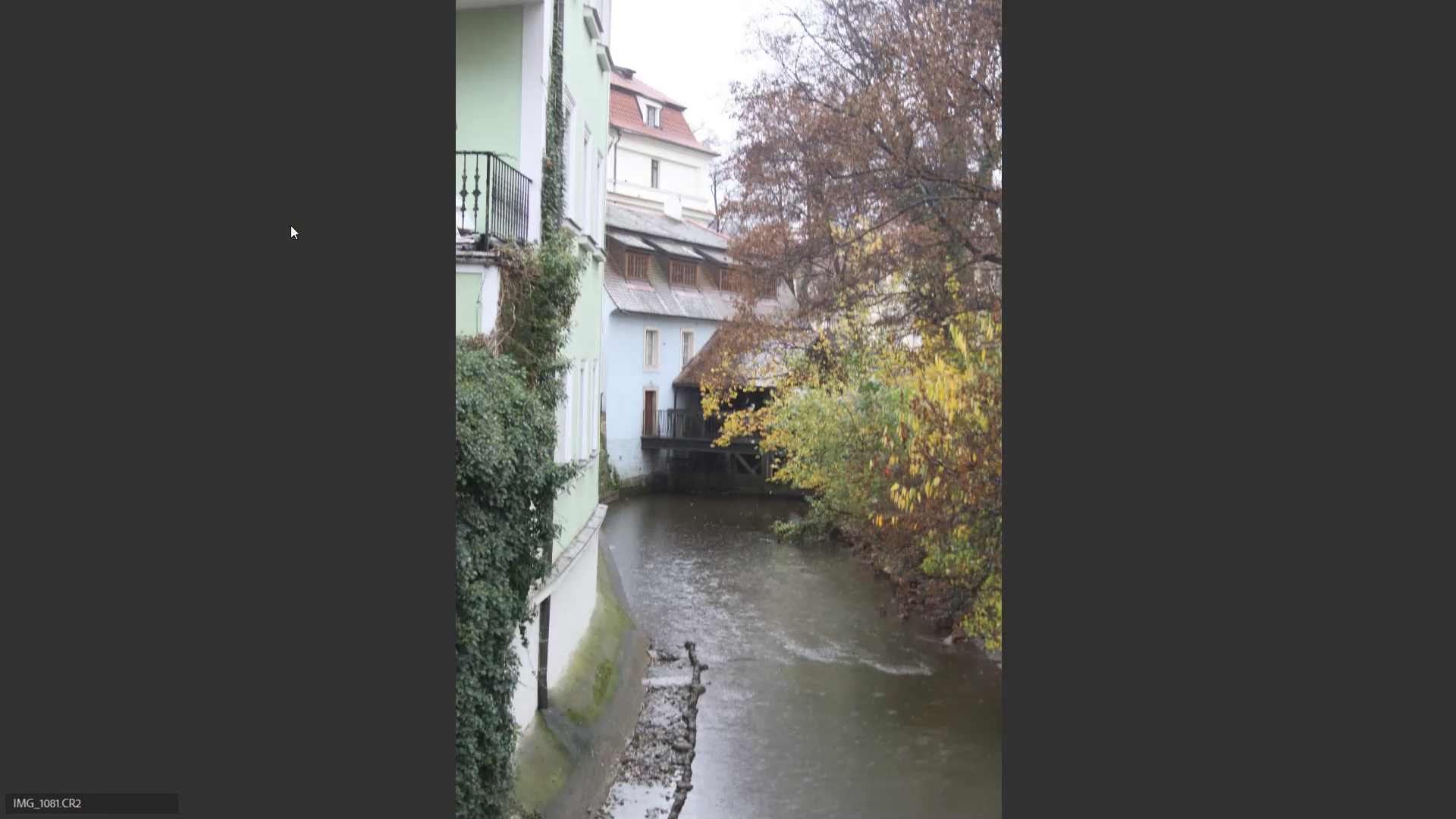 
key(ArrowRight)
 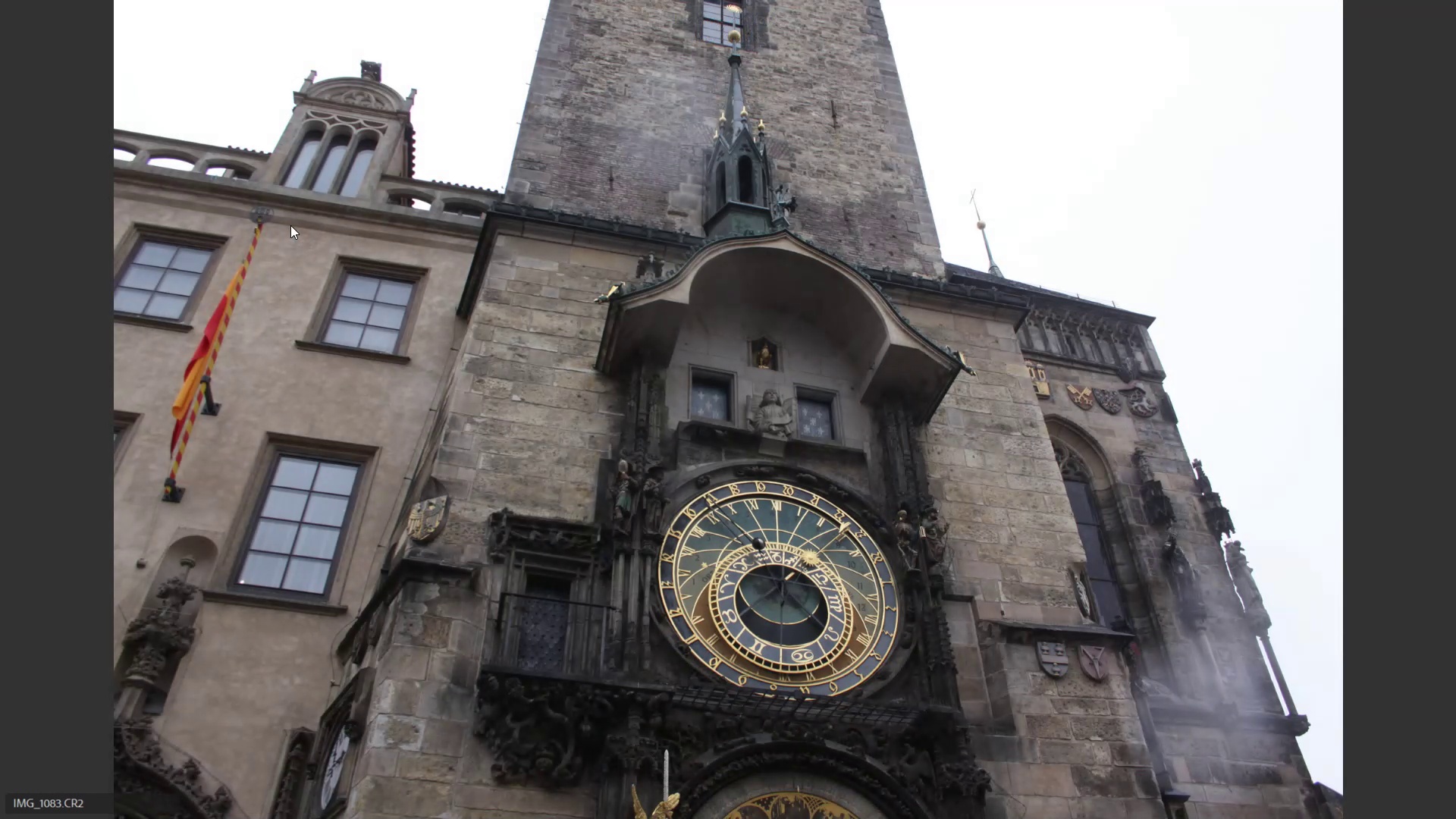 
key(ArrowRight)
 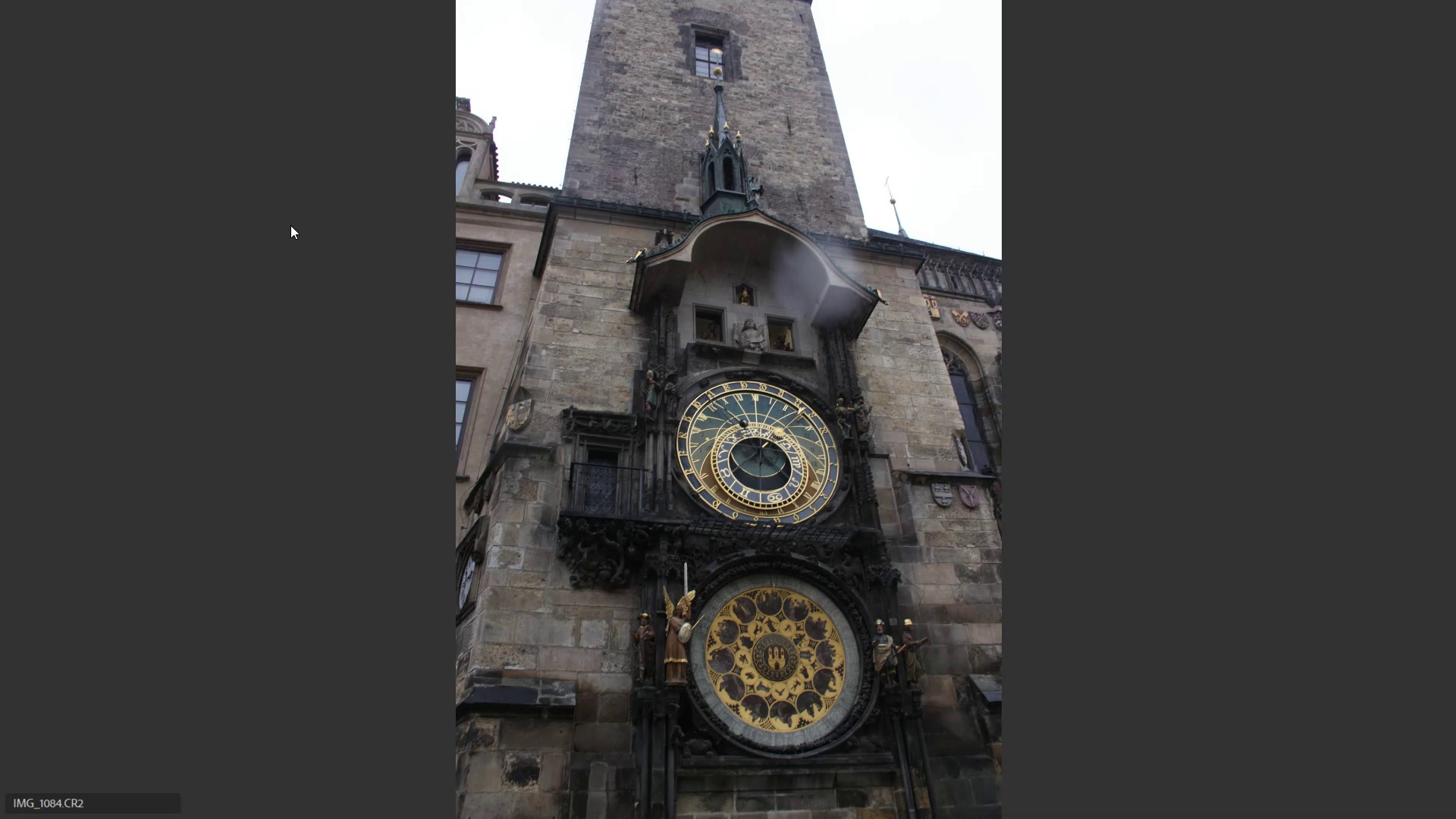 
hold_key(key=ArrowLeft, duration=15.55)
 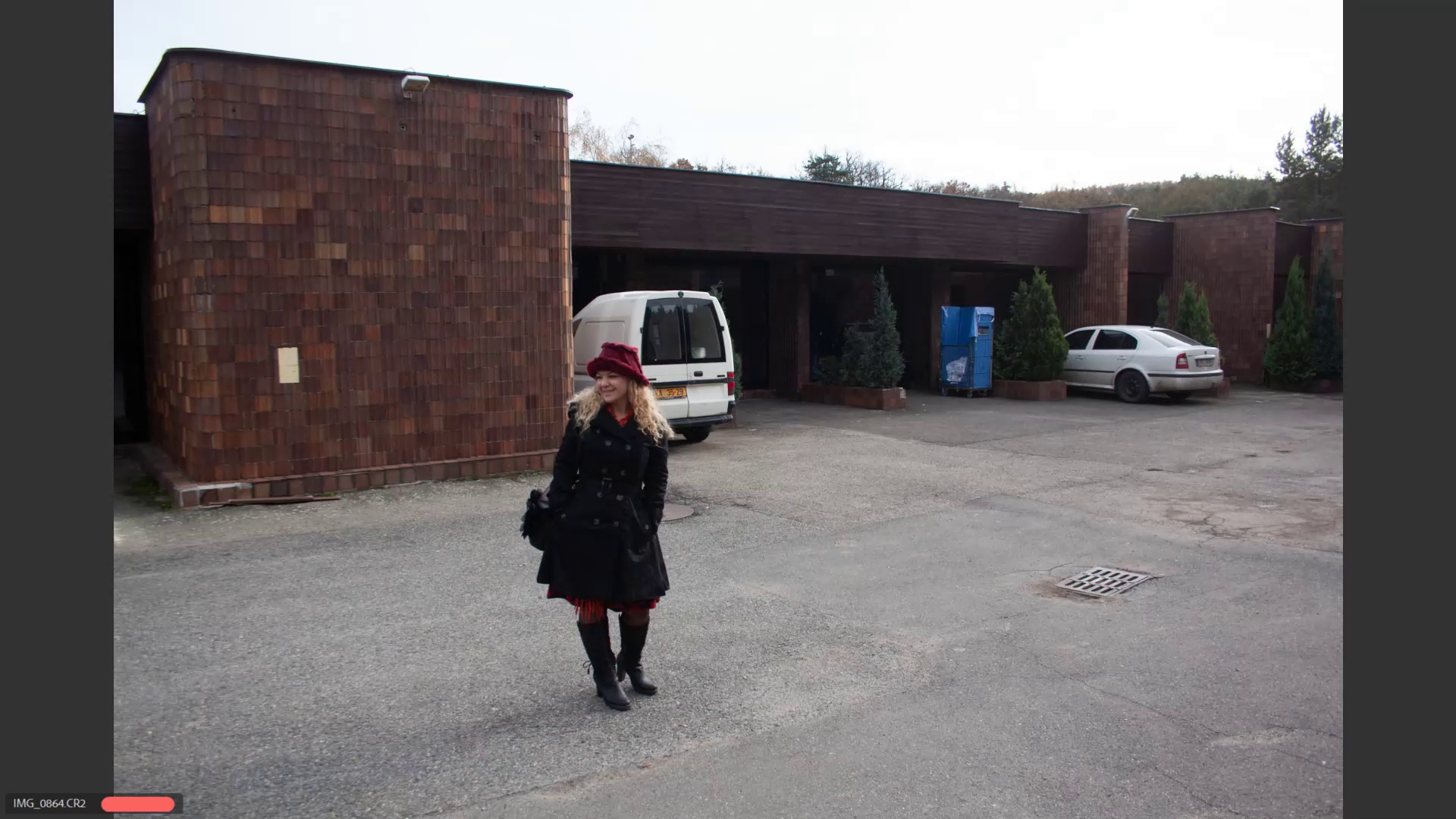 
key(ArrowRight)
 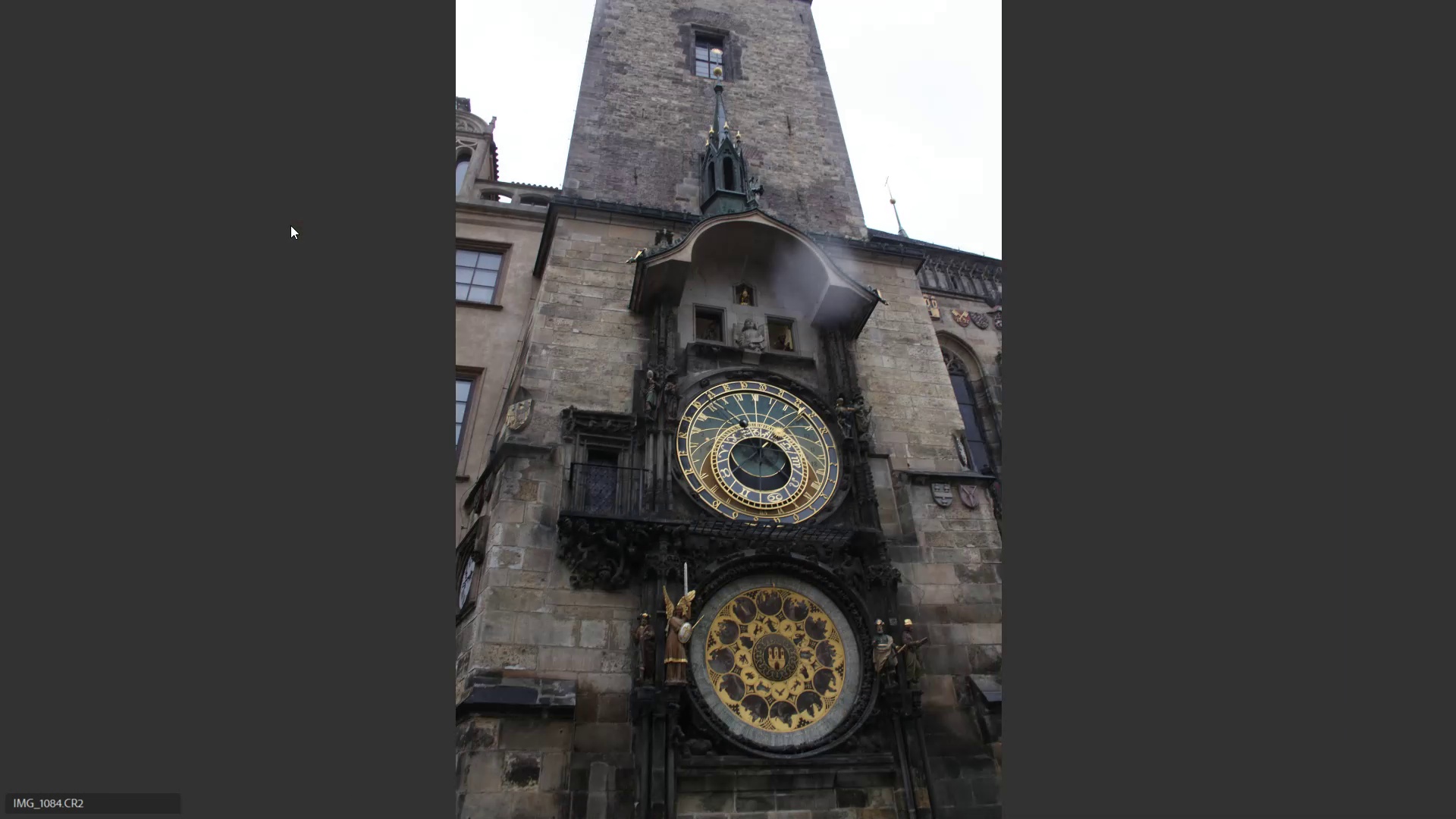 
key(ArrowRight)
 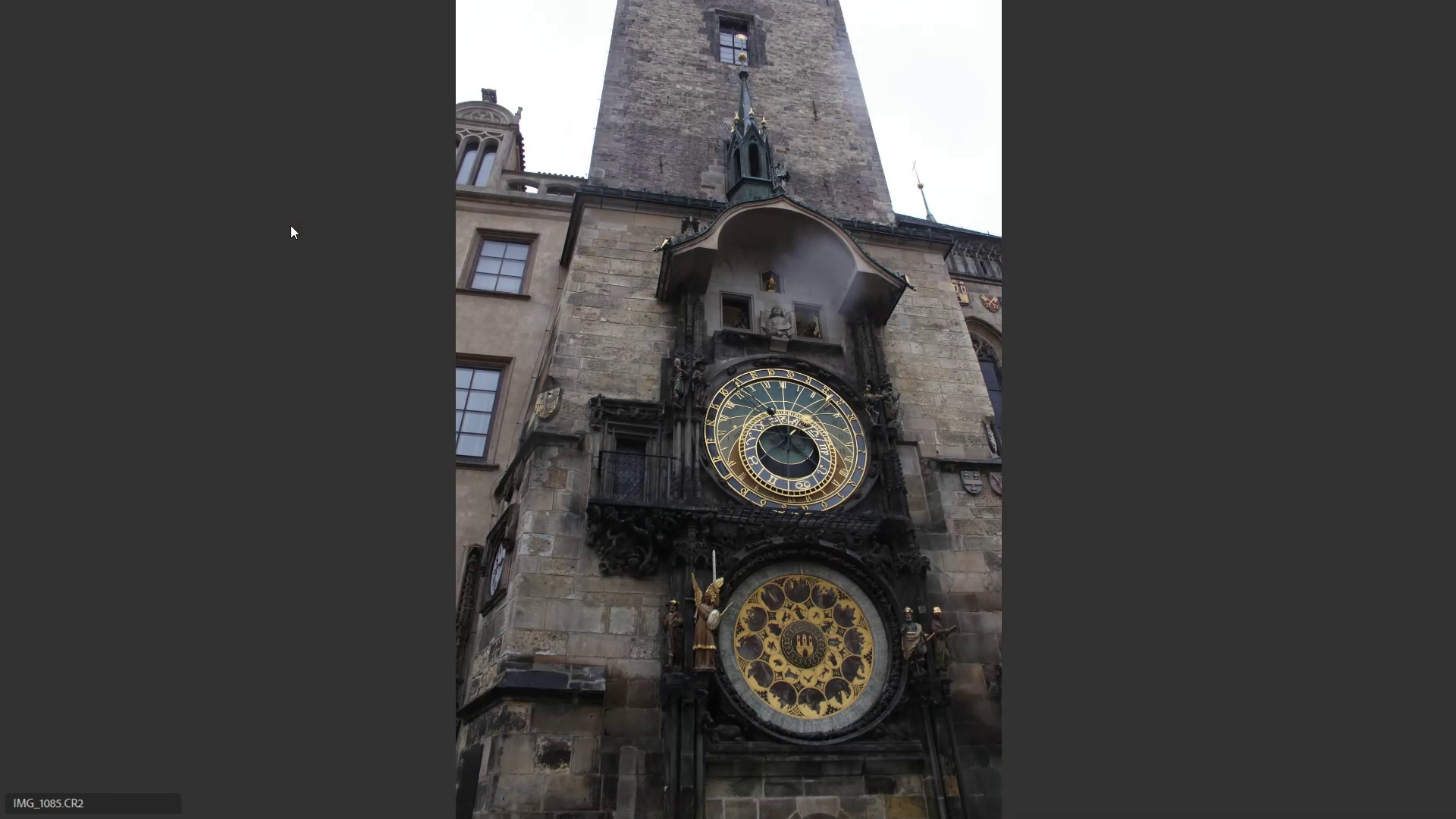 
key(6)
 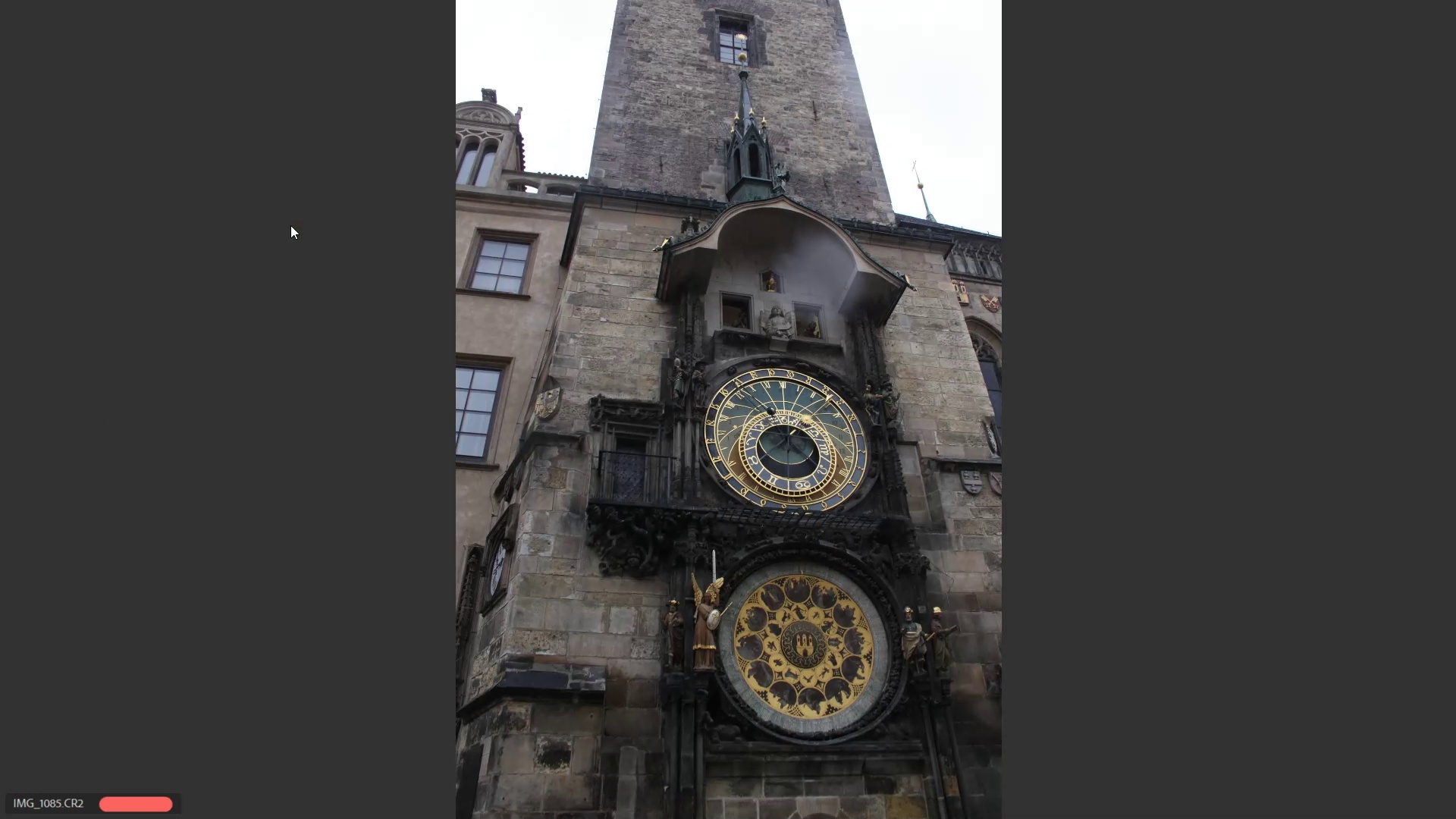 
key(ArrowRight)
 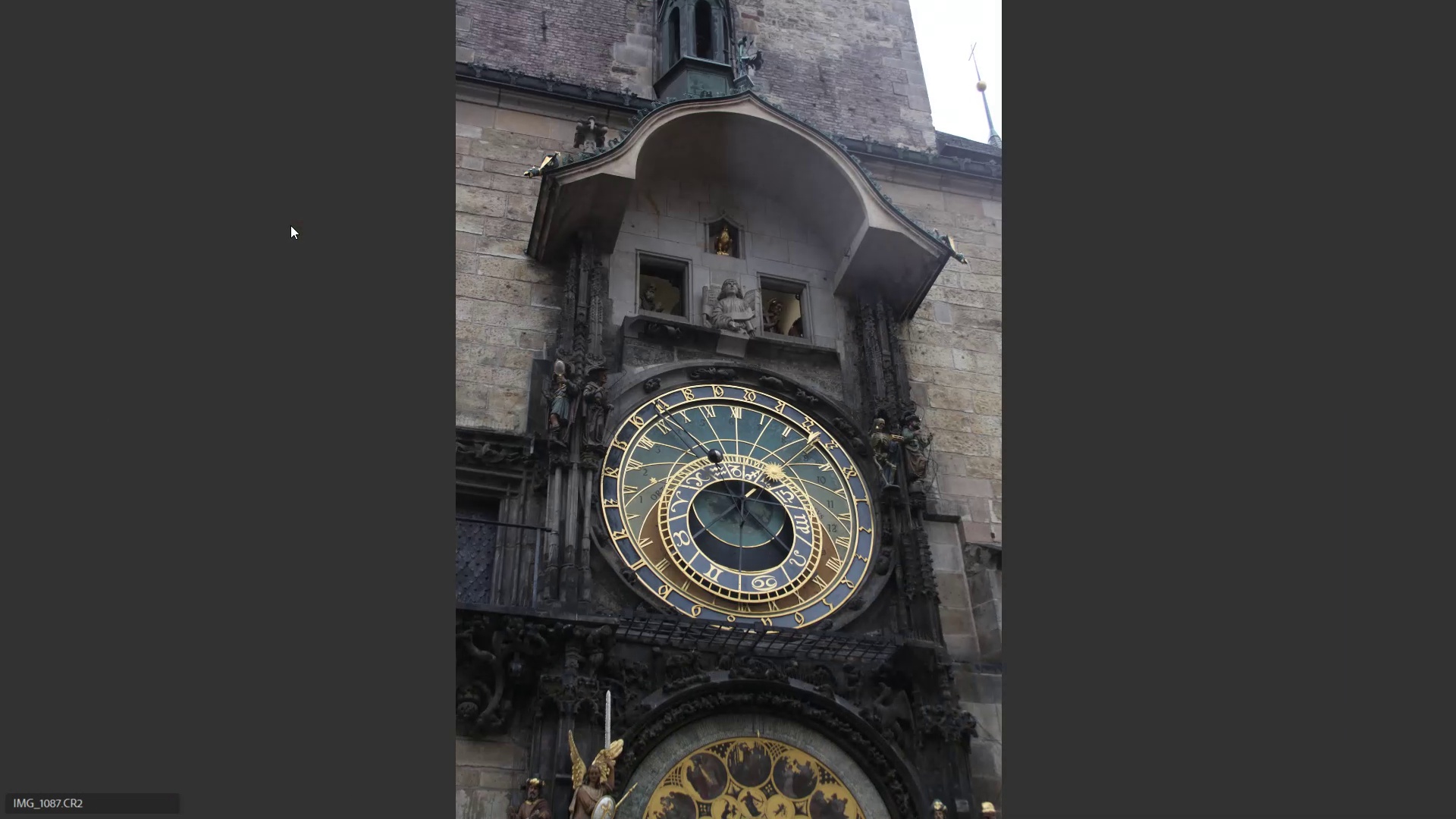 
key(ArrowRight)
 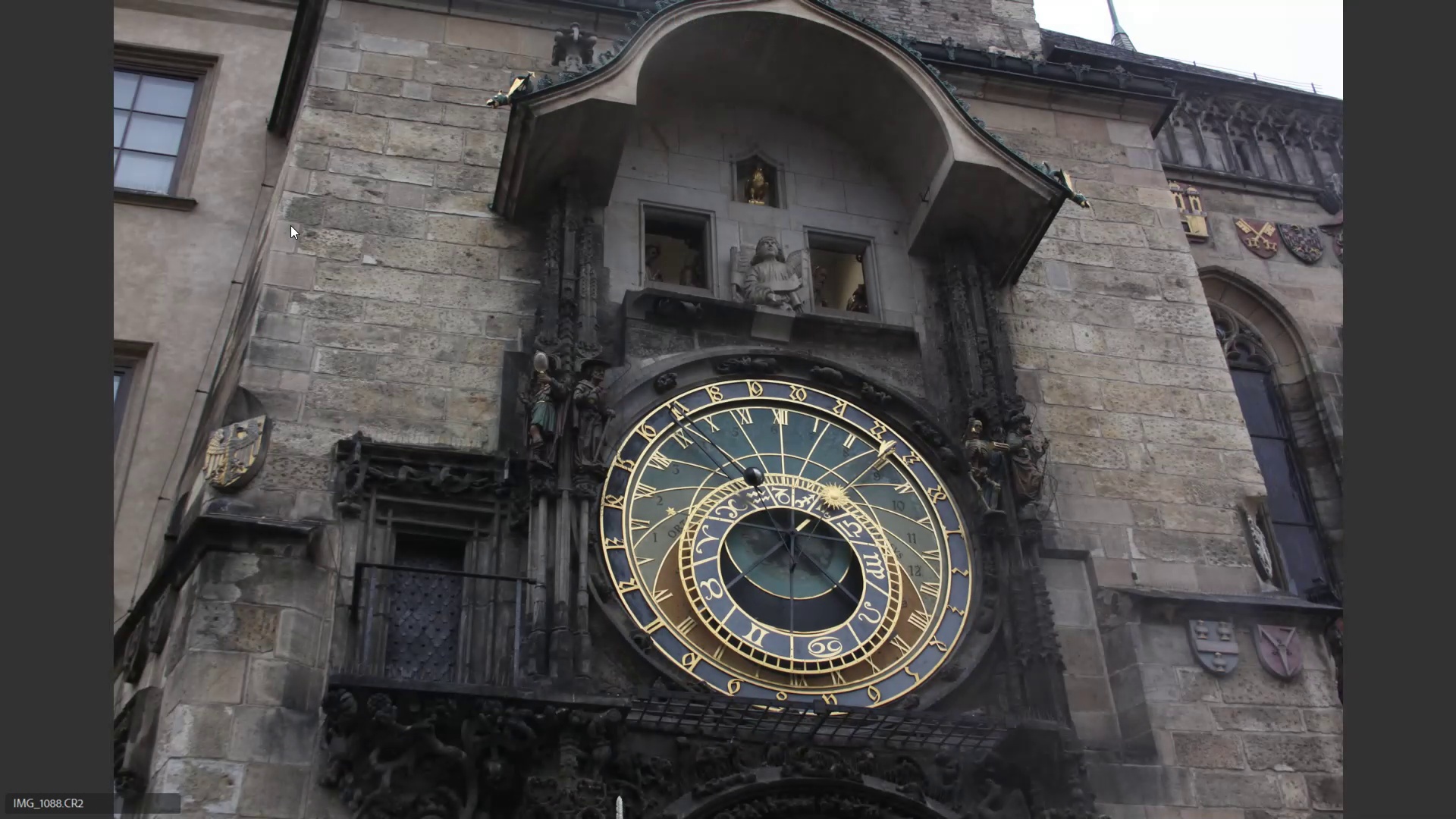 
type(666)
 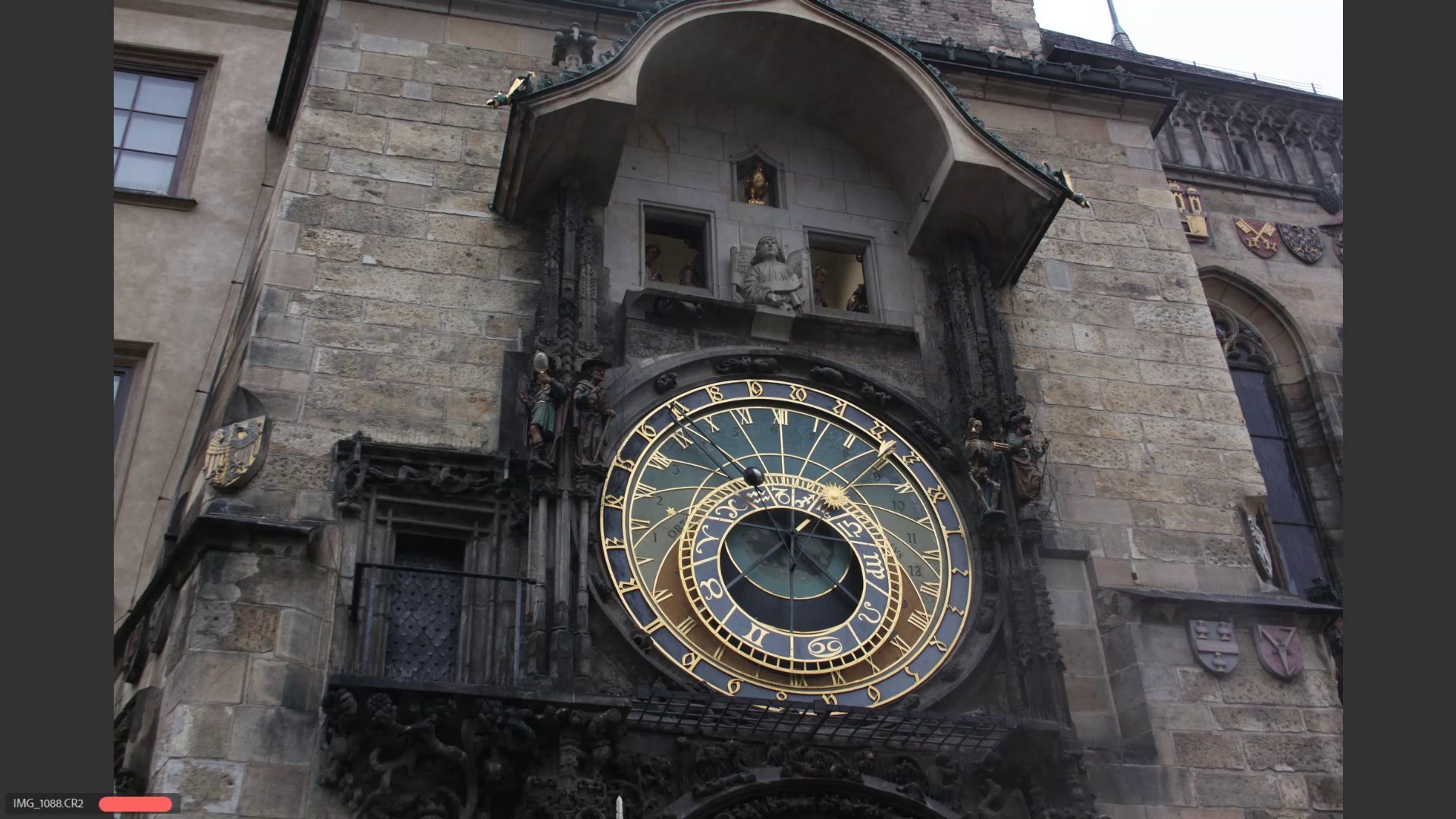 
key(ArrowRight)
 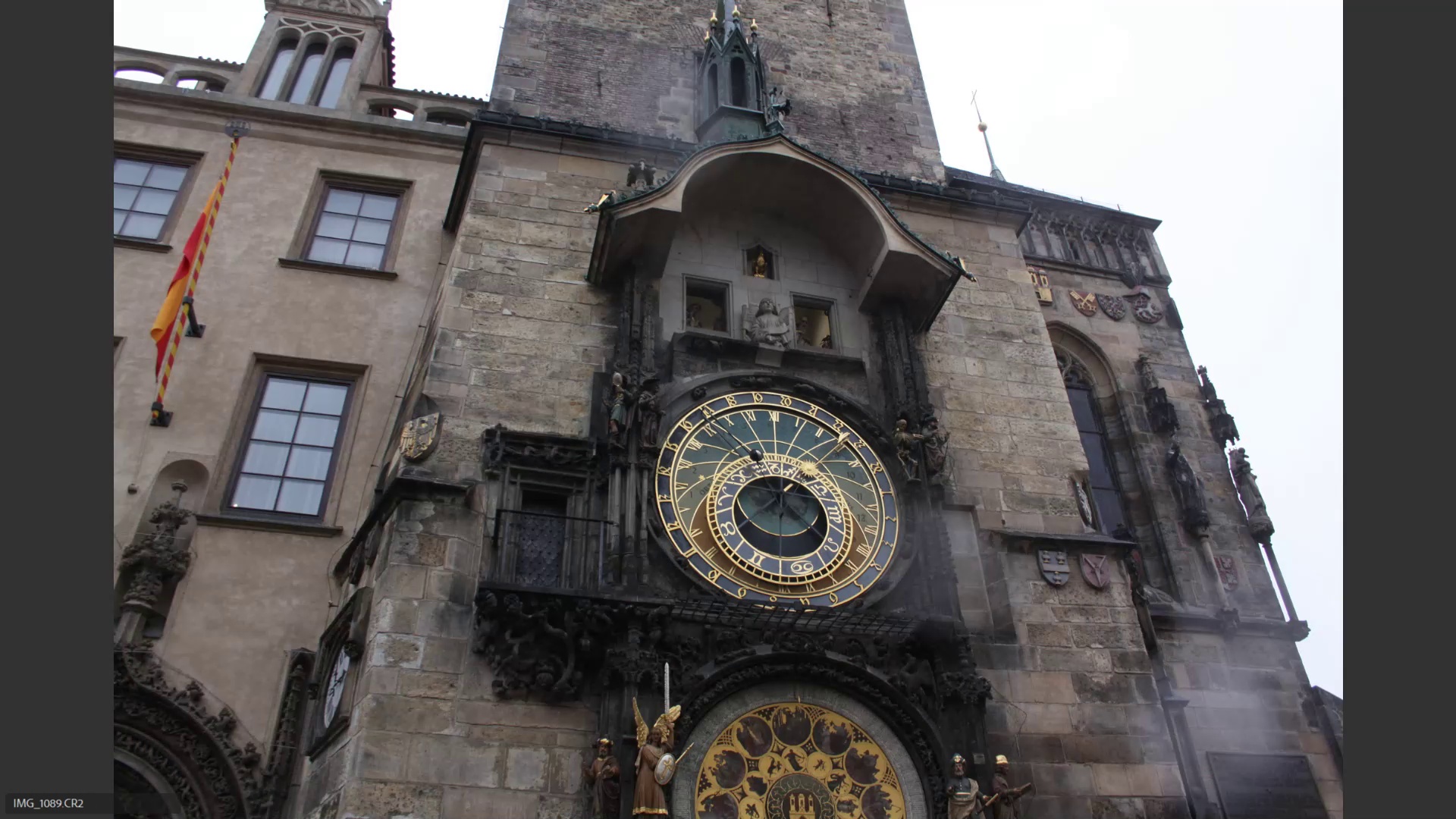 
key(ArrowRight)
 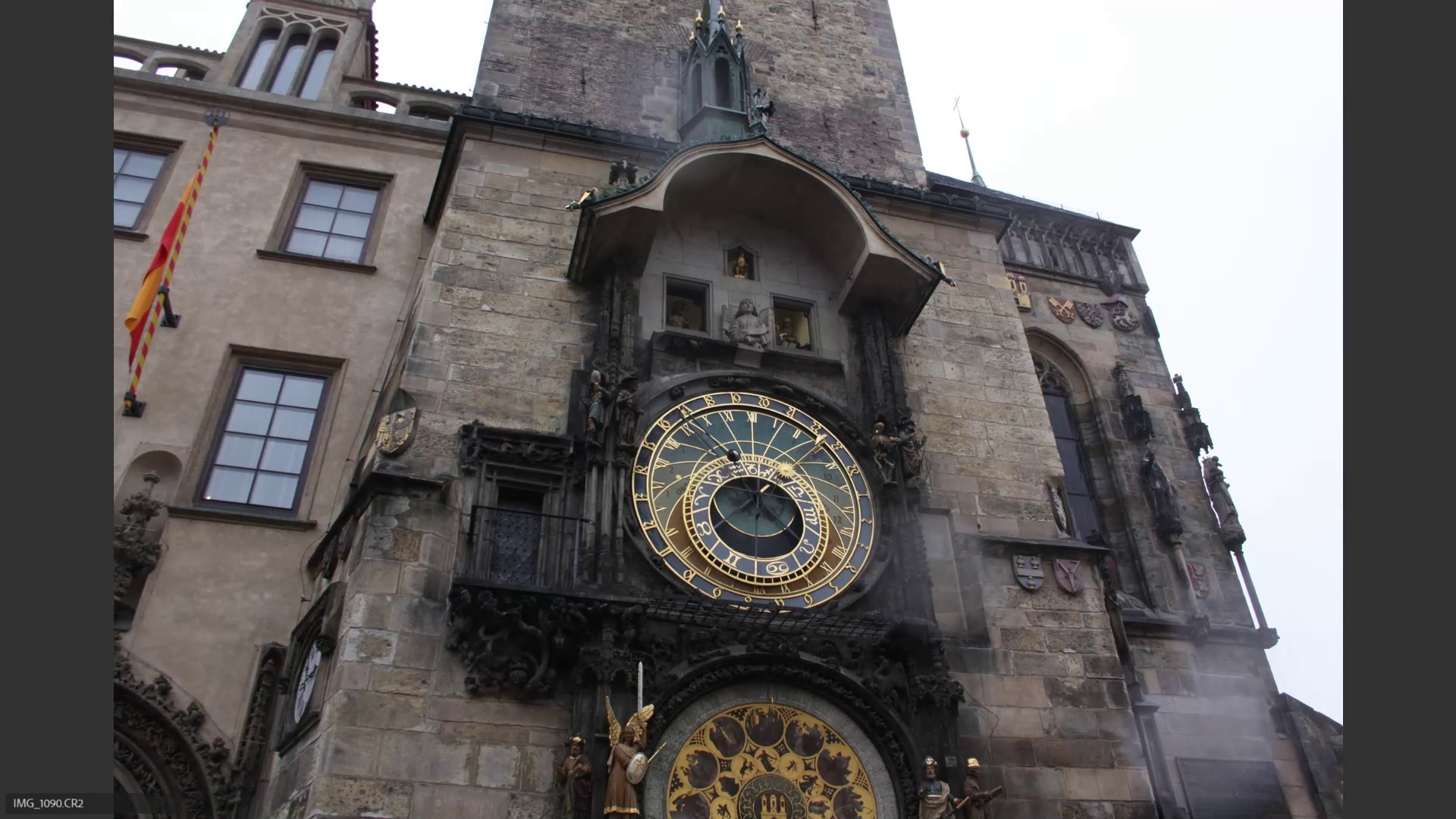 
key(ArrowRight)
 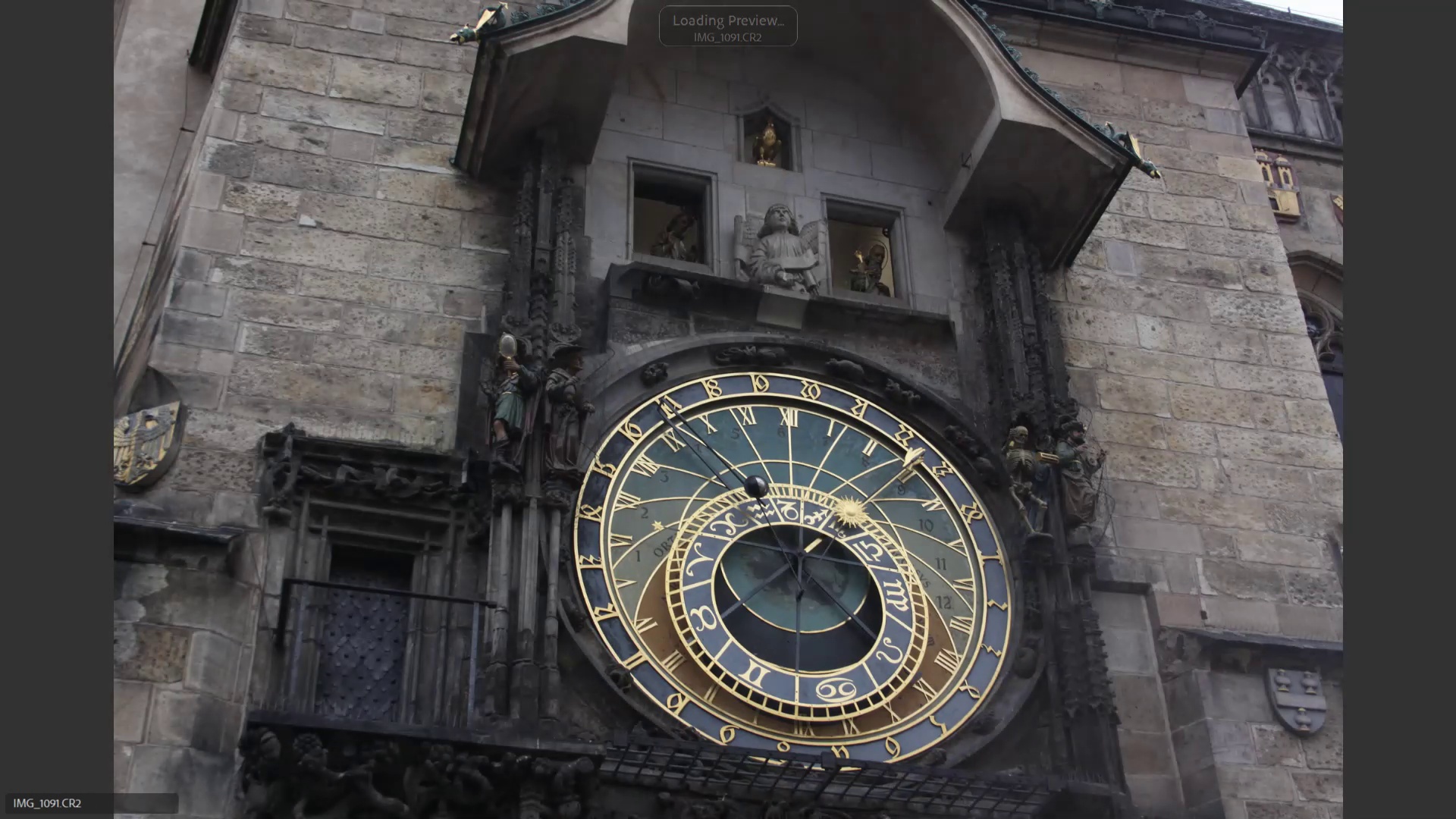 
key(ArrowRight)
 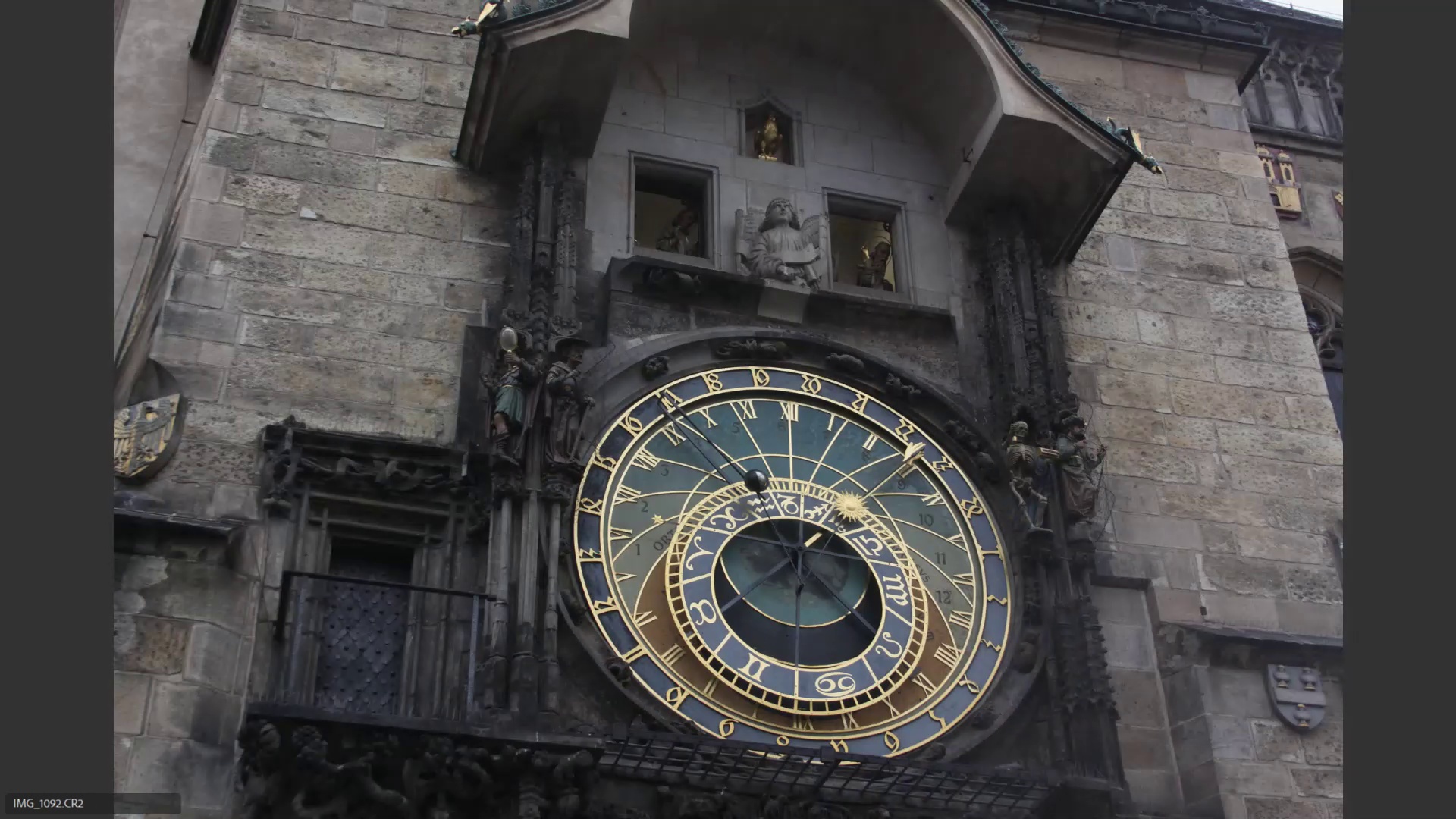 
key(ArrowRight)
 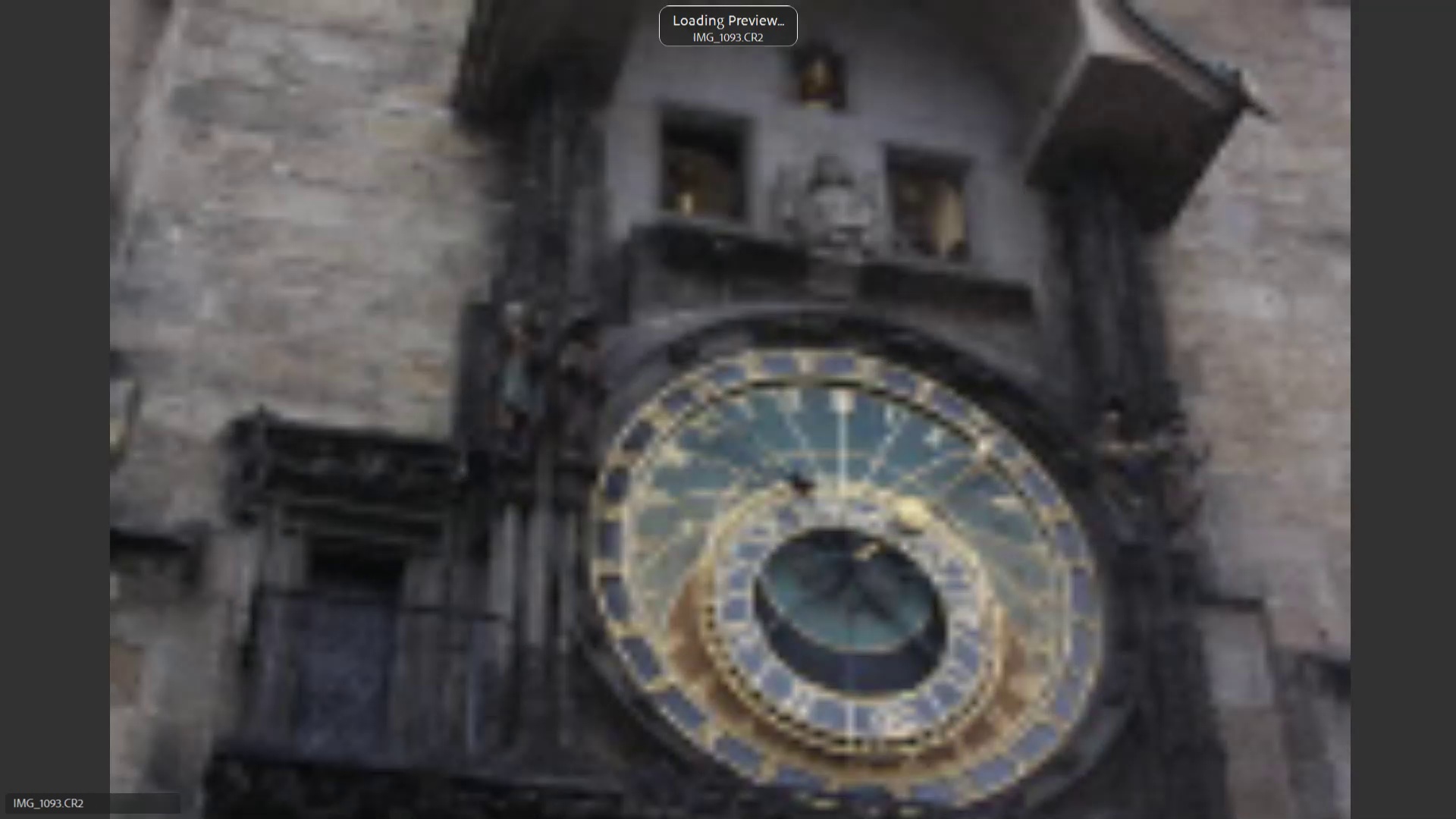 
key(ArrowRight)
 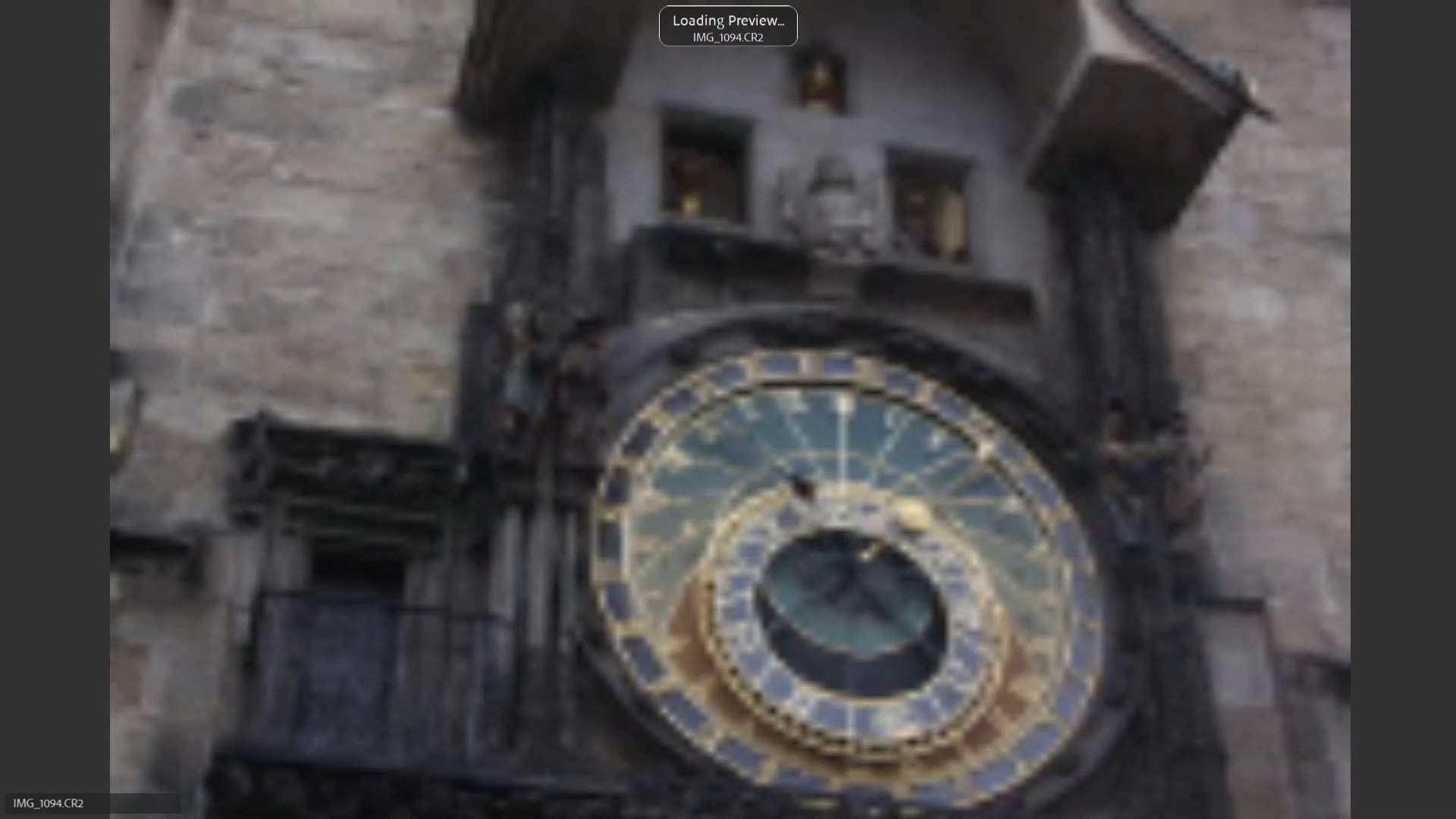 
key(ArrowRight)
 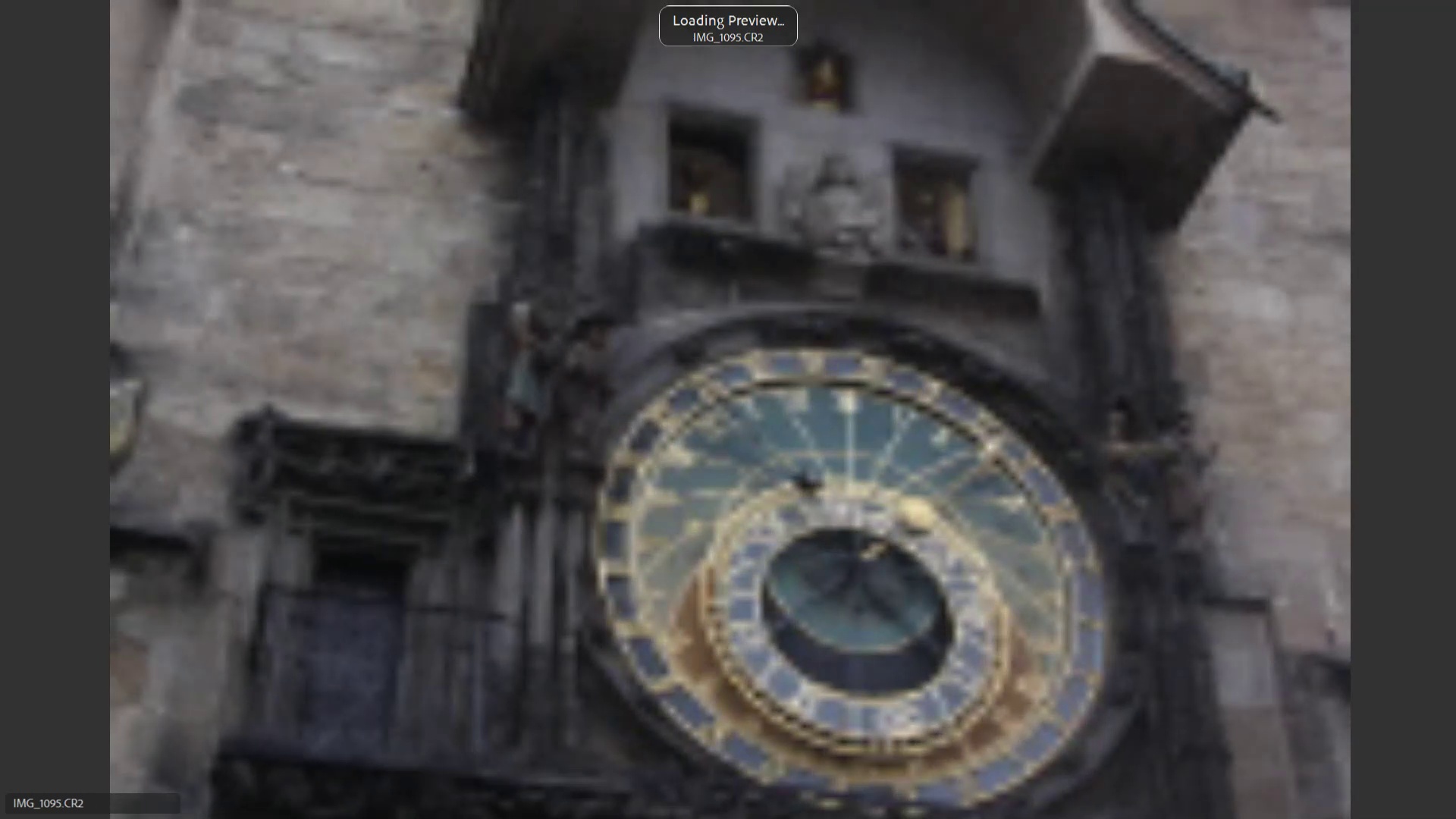 
key(ArrowRight)
 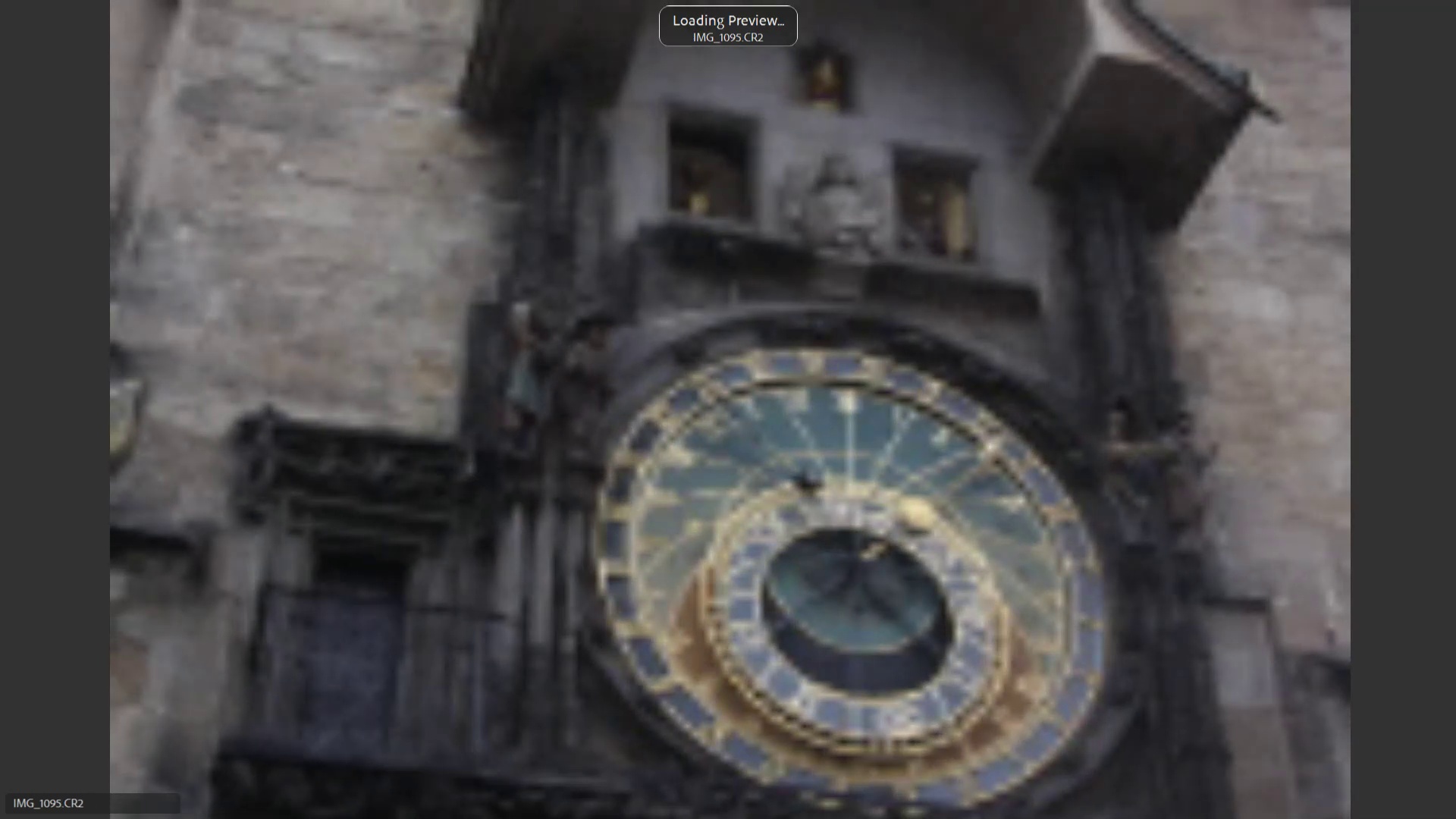 
key(ArrowRight)
 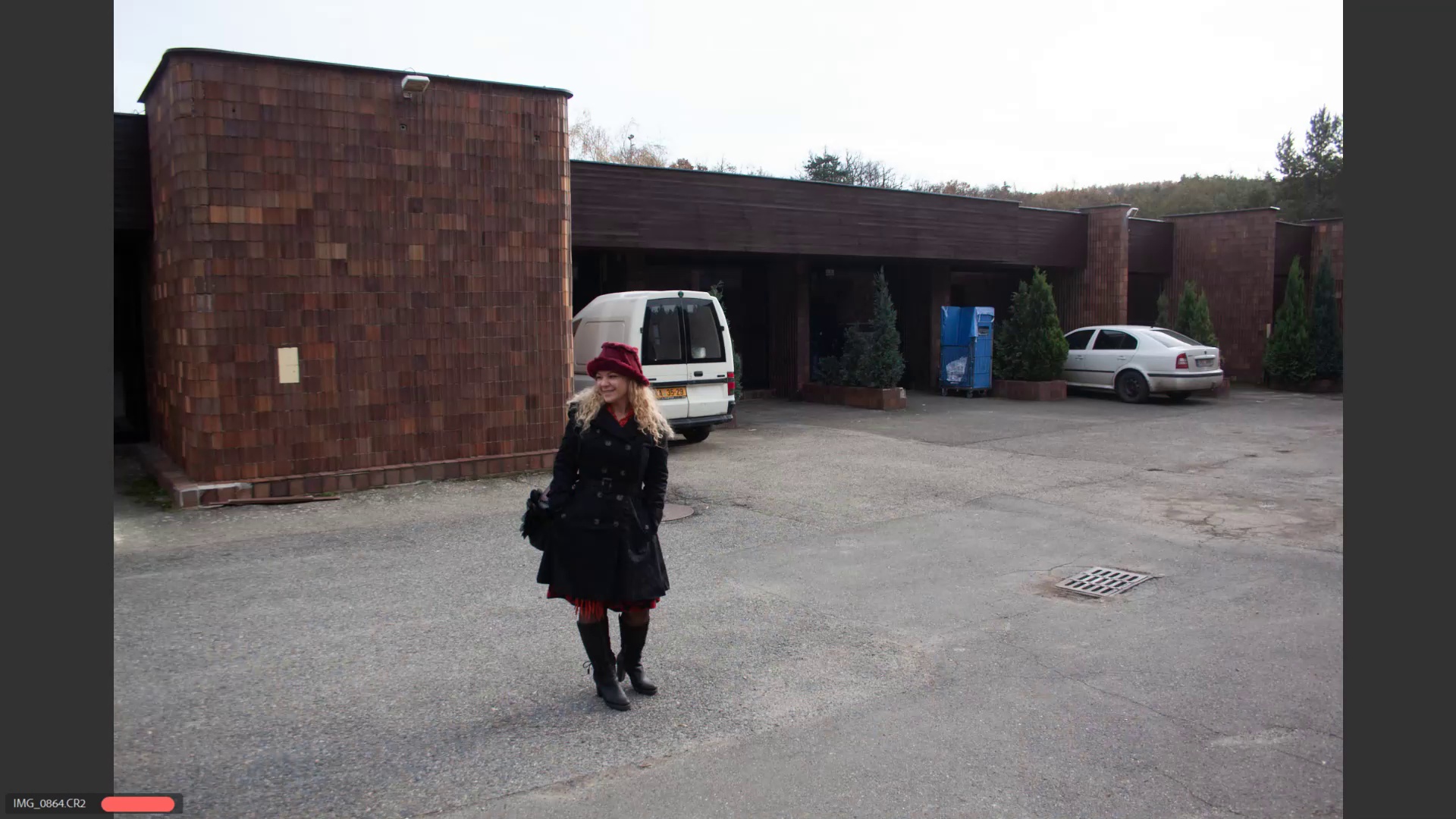 
key(ArrowRight)
 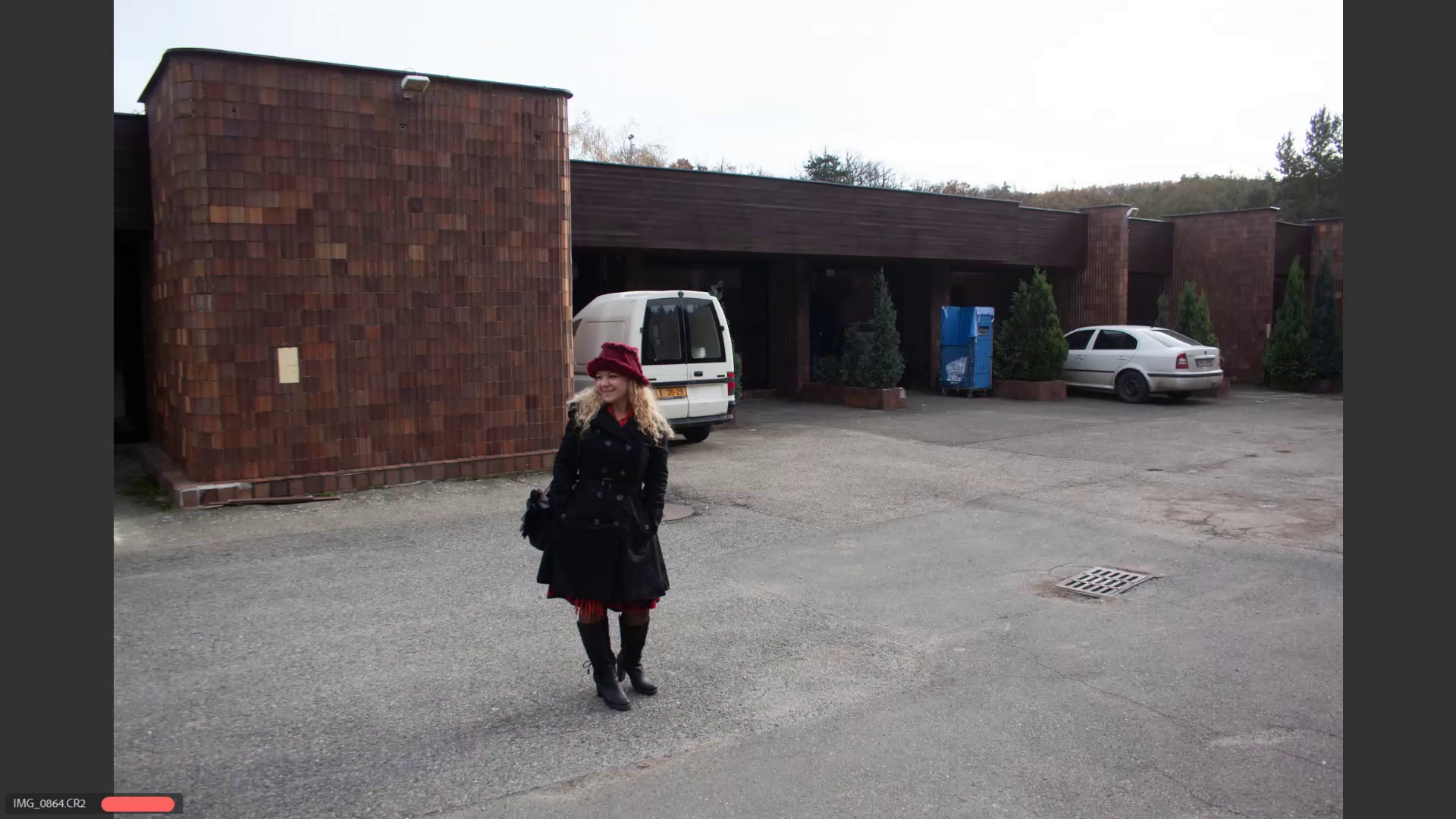 
key(ArrowRight)
 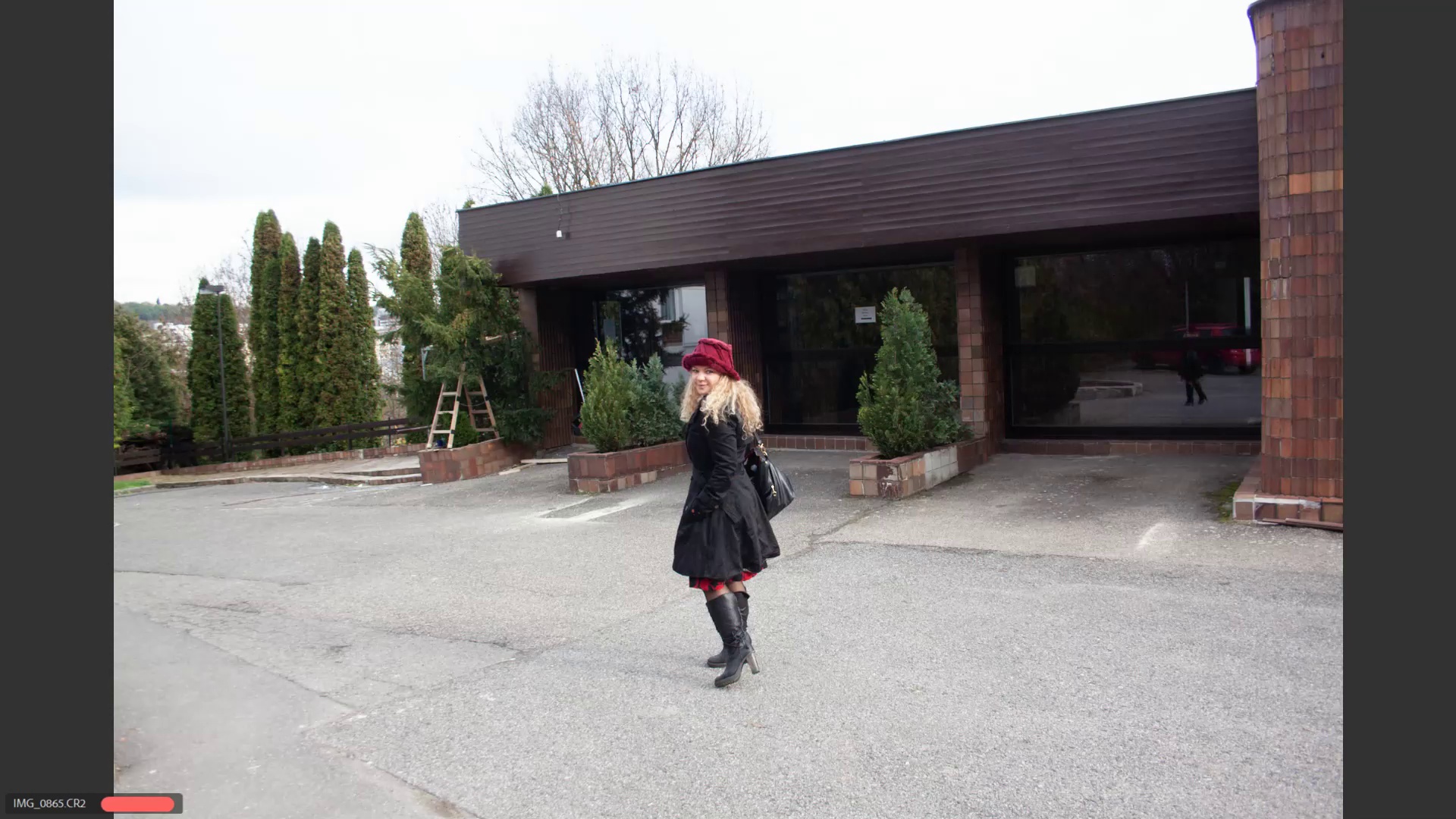 
key(Escape)
 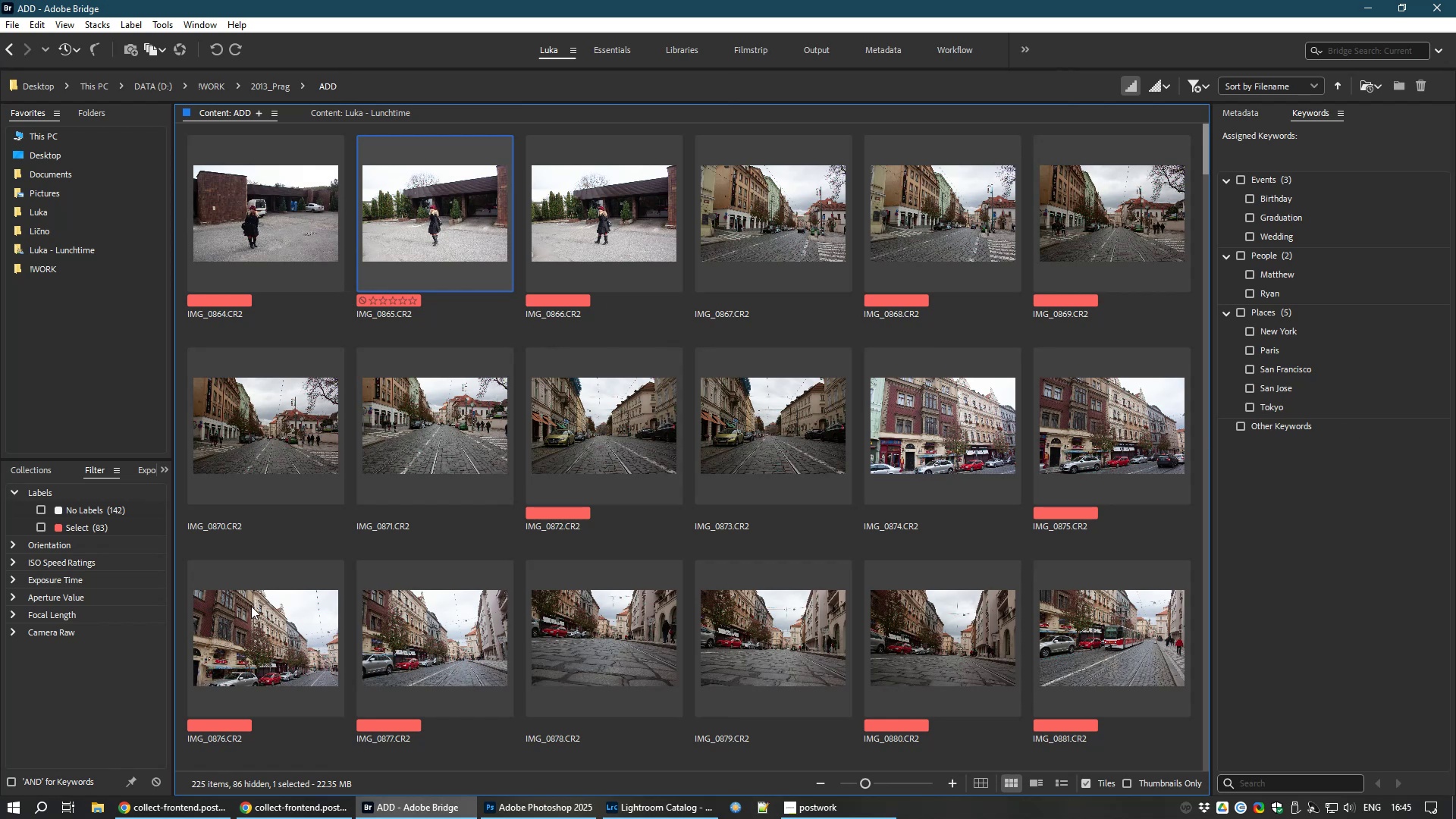 
wait(10.42)
 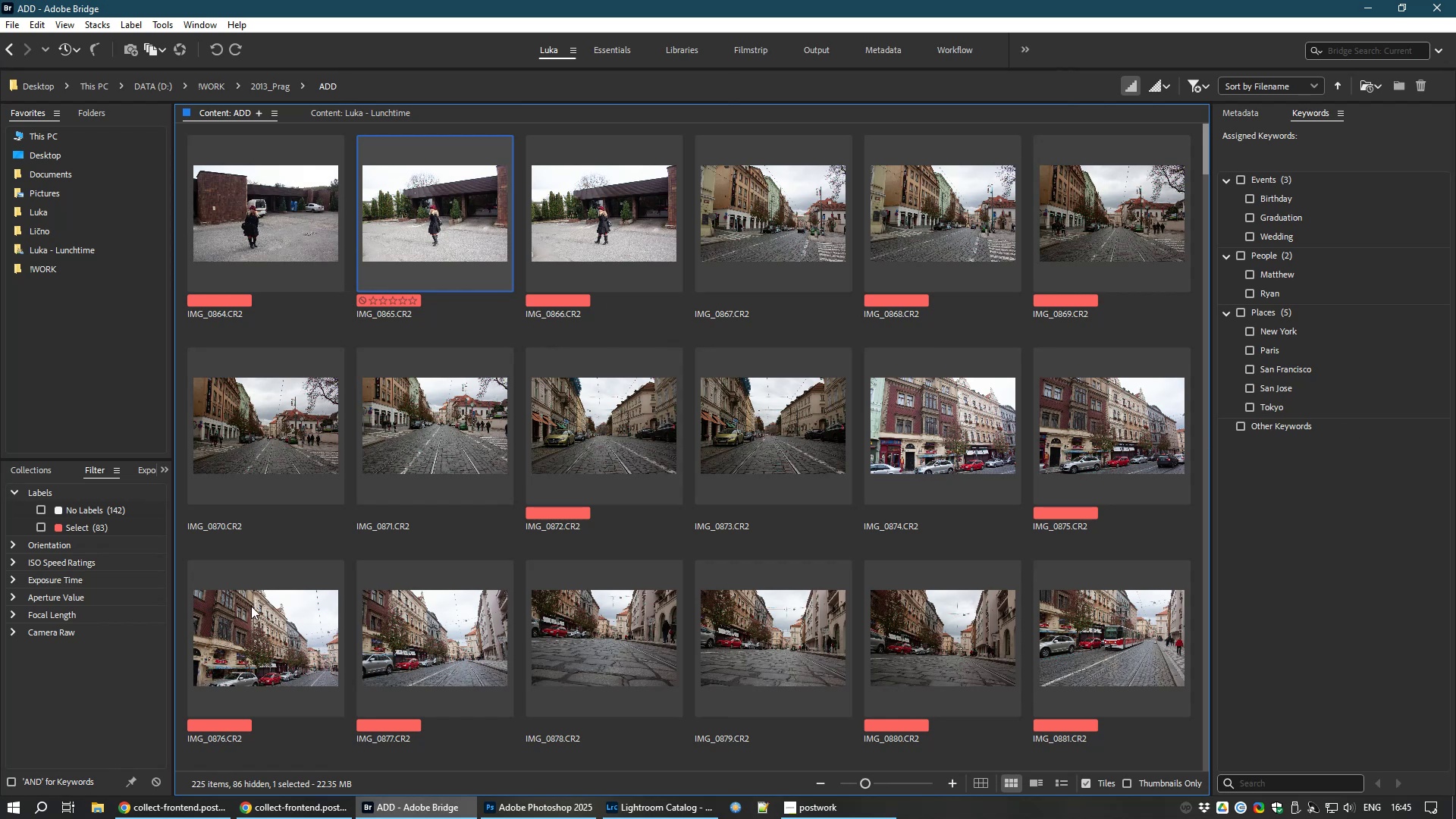 
left_click([39, 526])
 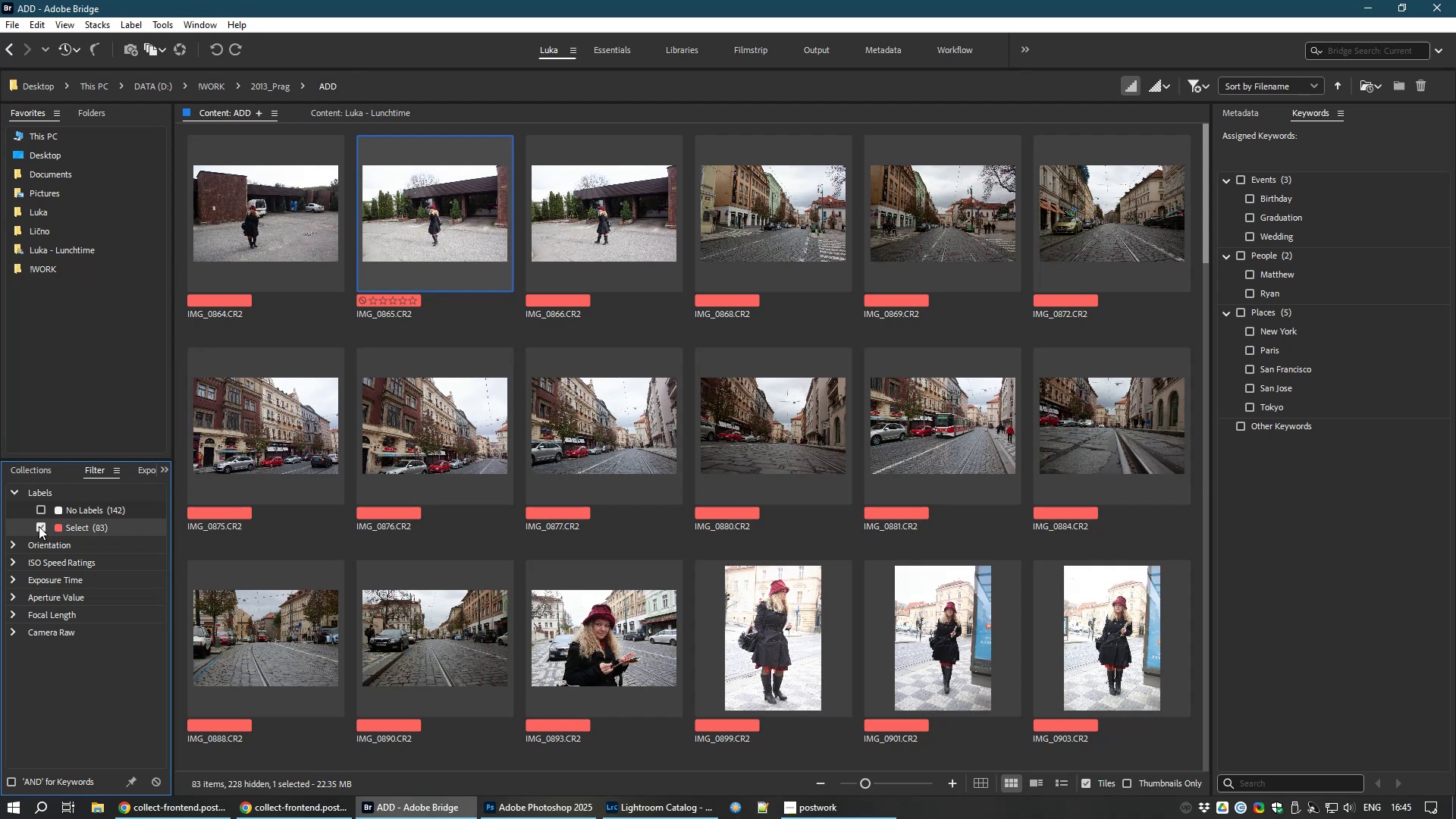 
wait(5.28)
 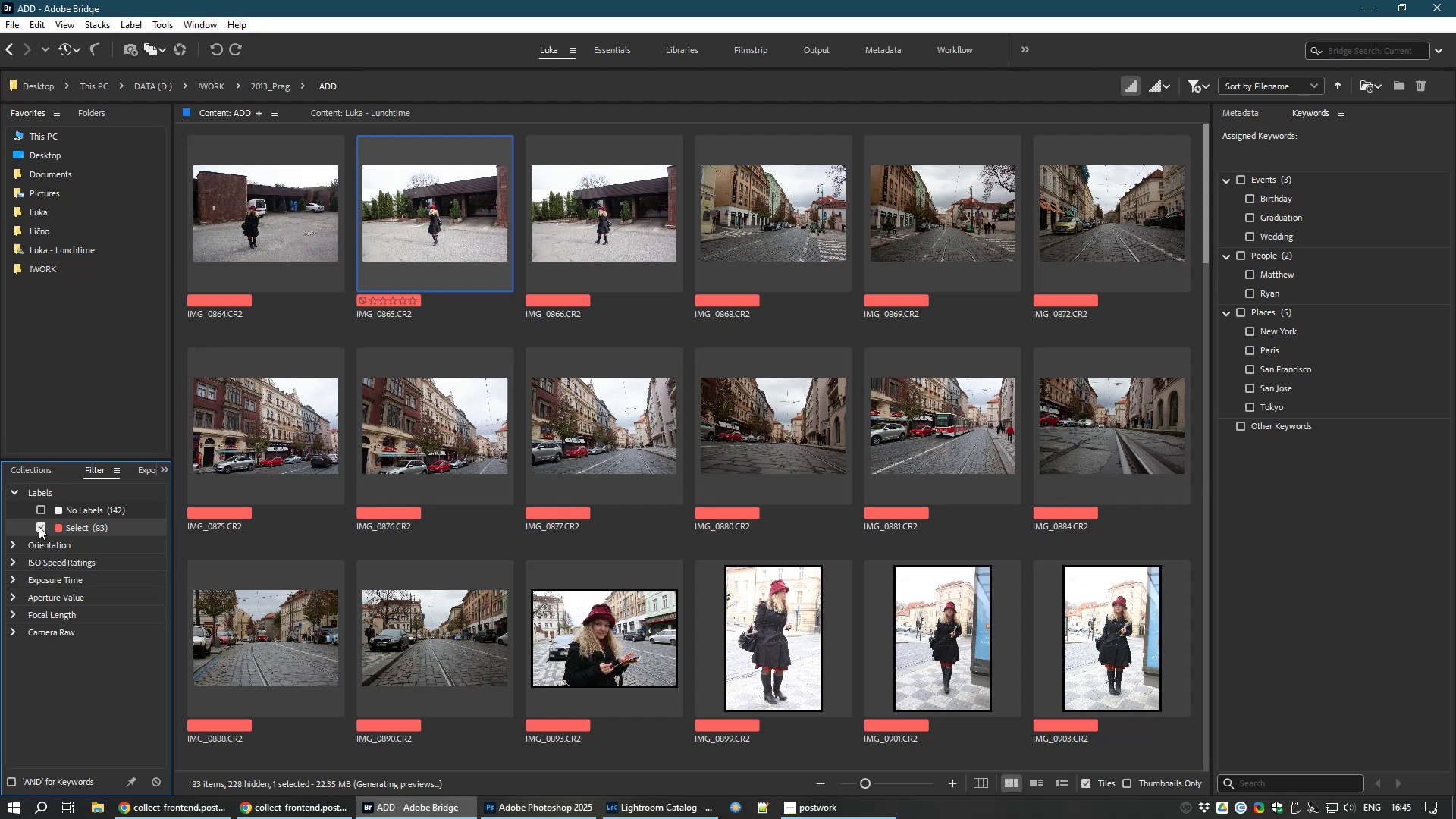 
key(Control+A)
 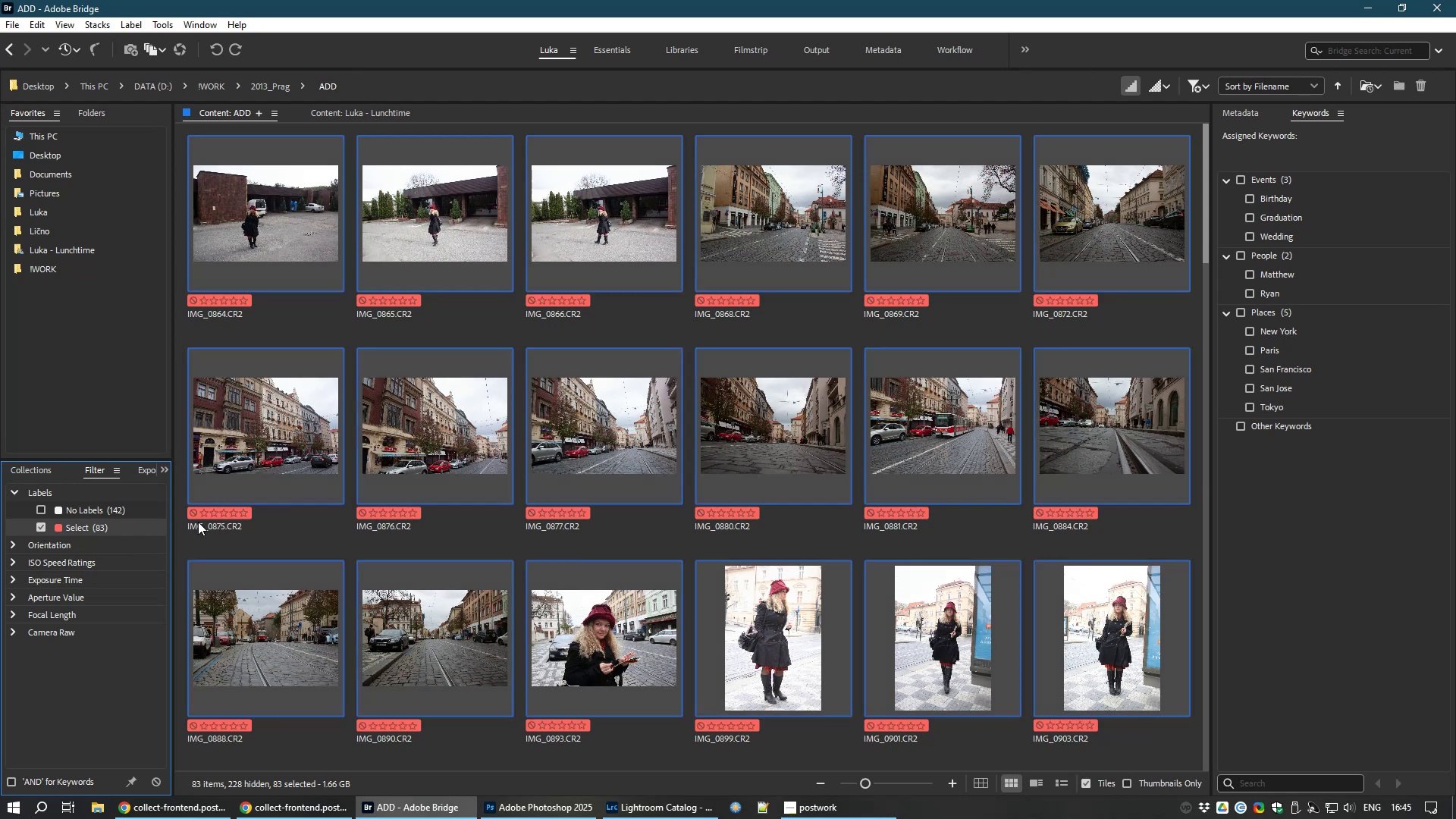 
right_click([249, 480])
 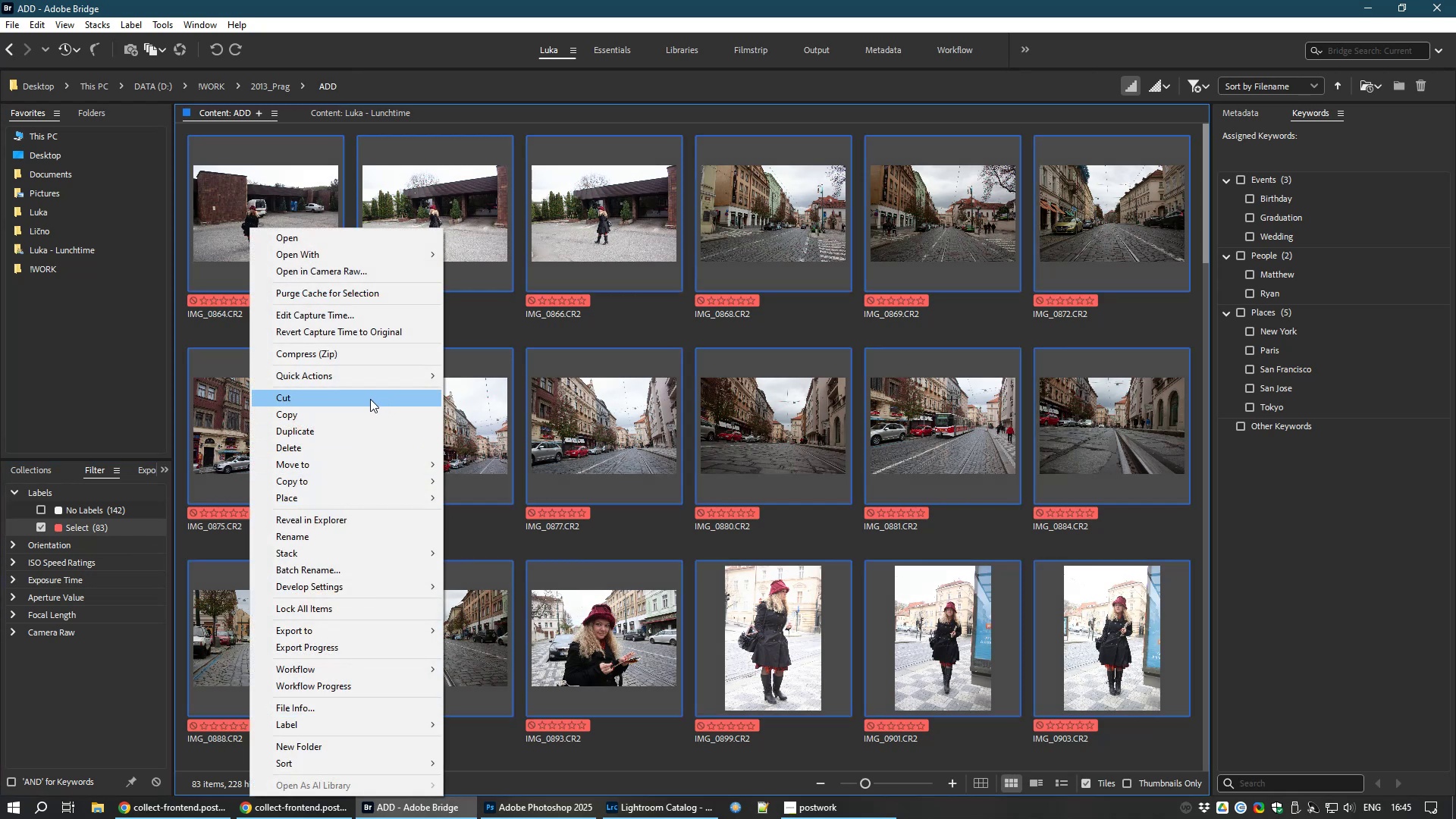 
left_click([370, 399])
 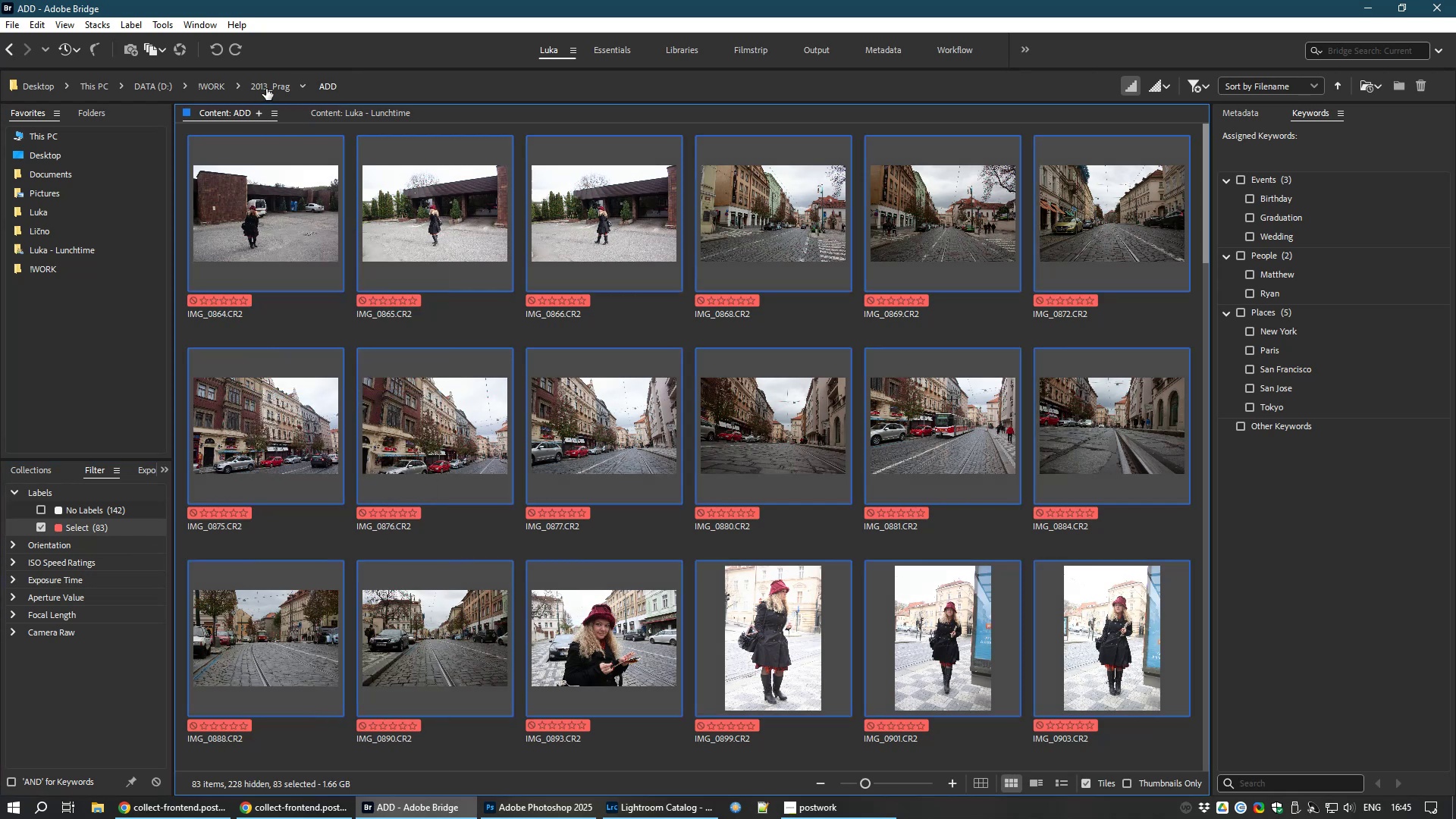 
left_click([289, 89])
 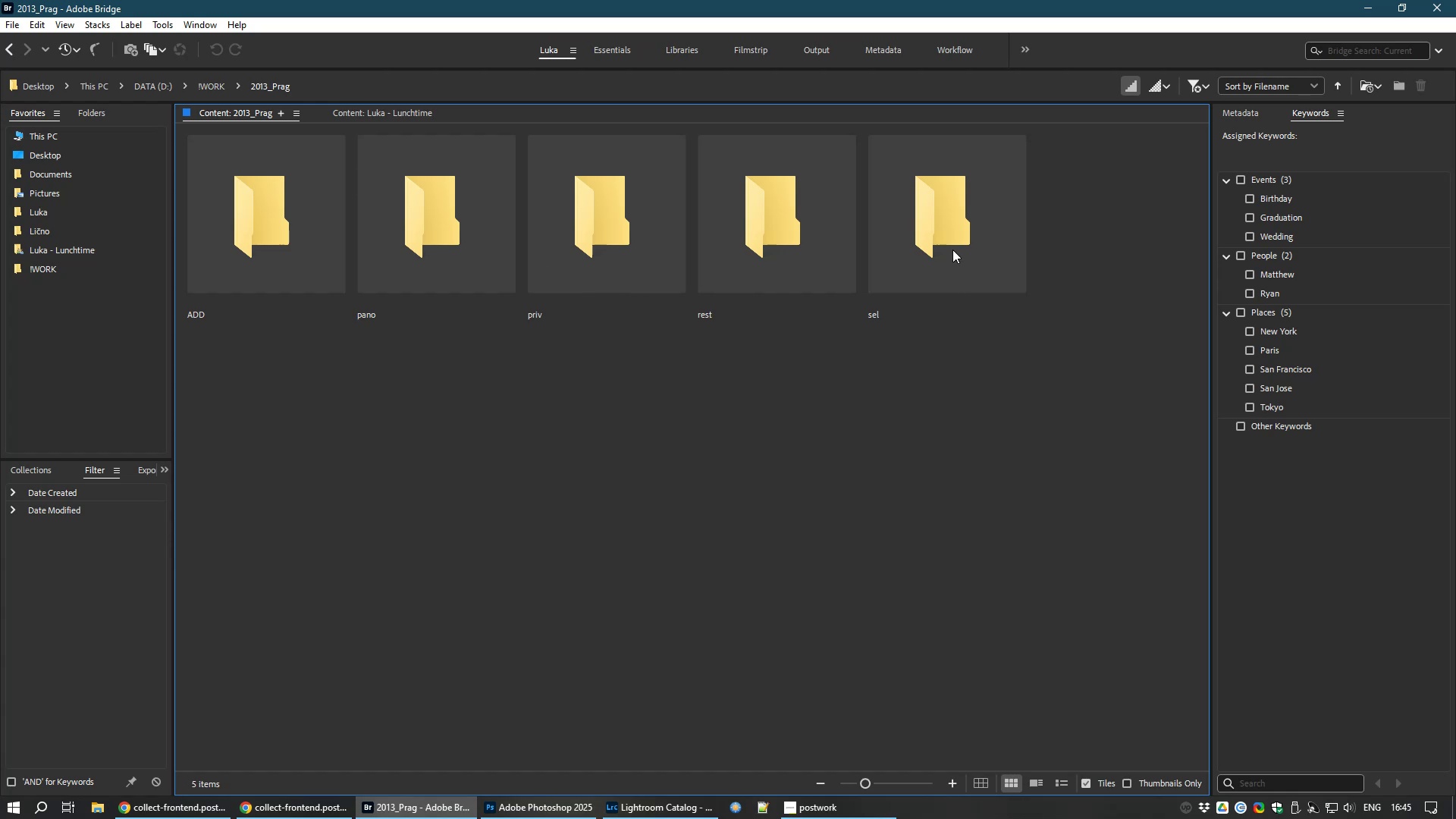 
double_click([952, 249])
 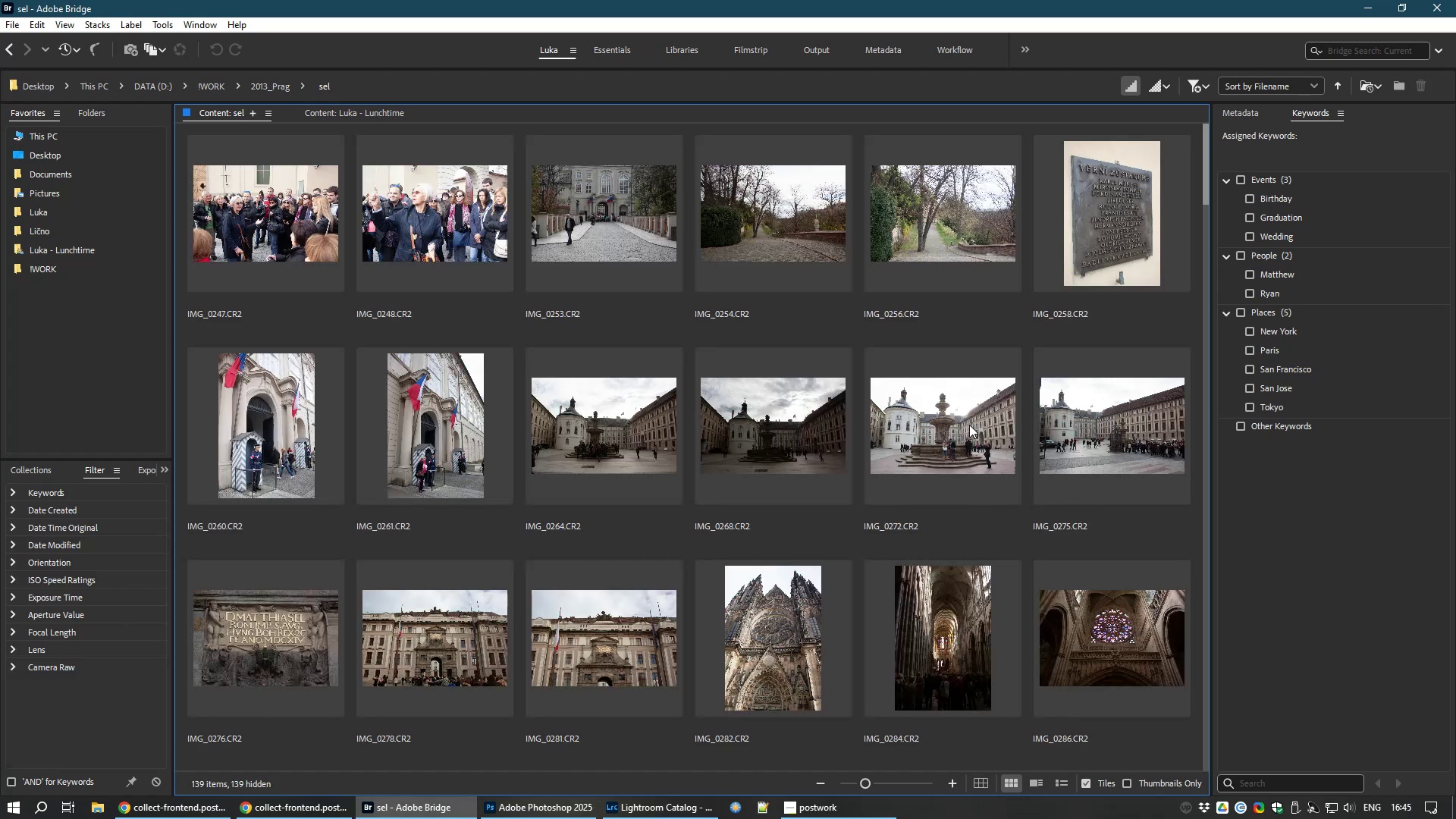 
key(Control+V)
 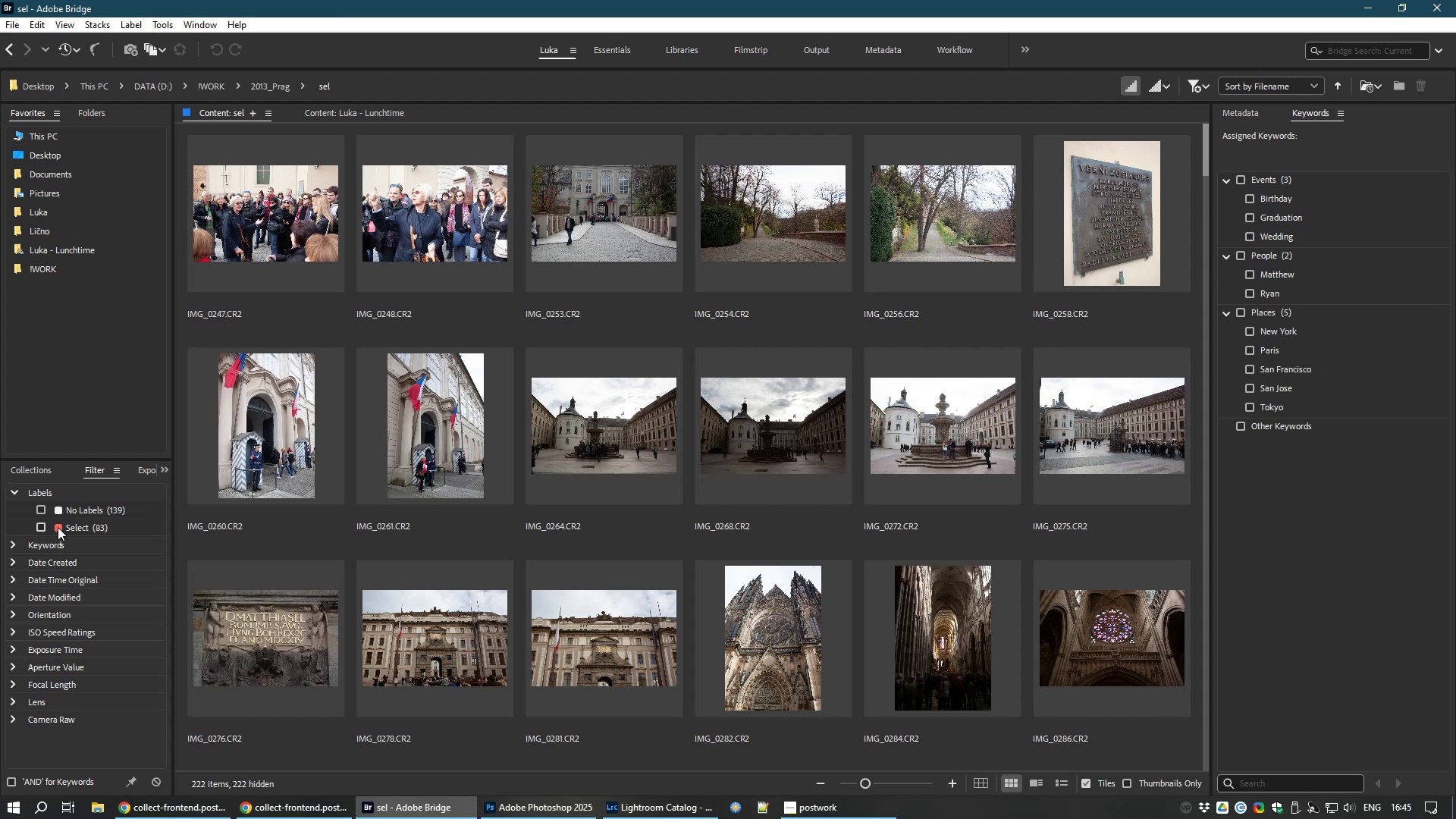 
wait(9.63)
 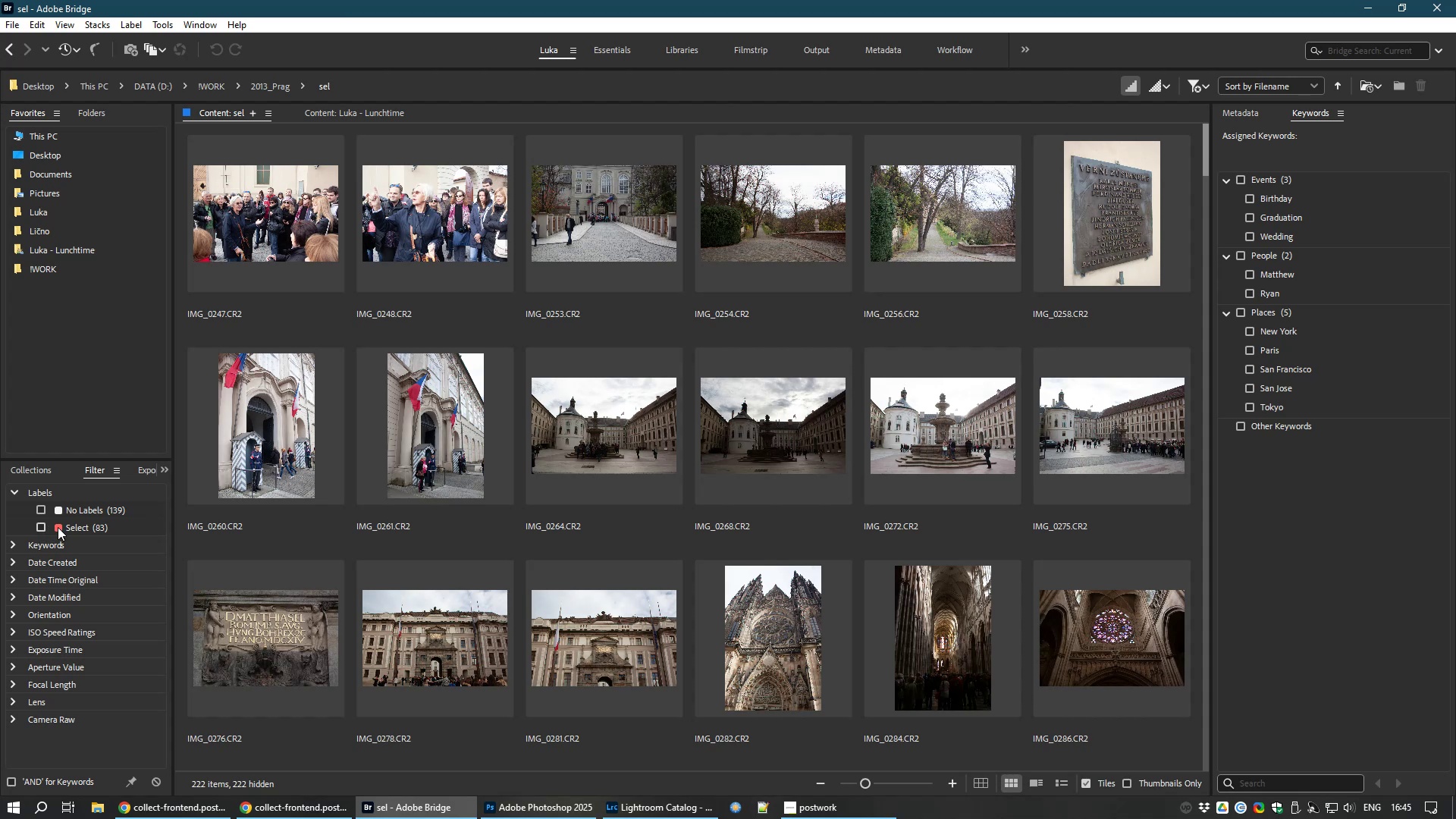 
left_click([278, 86])
 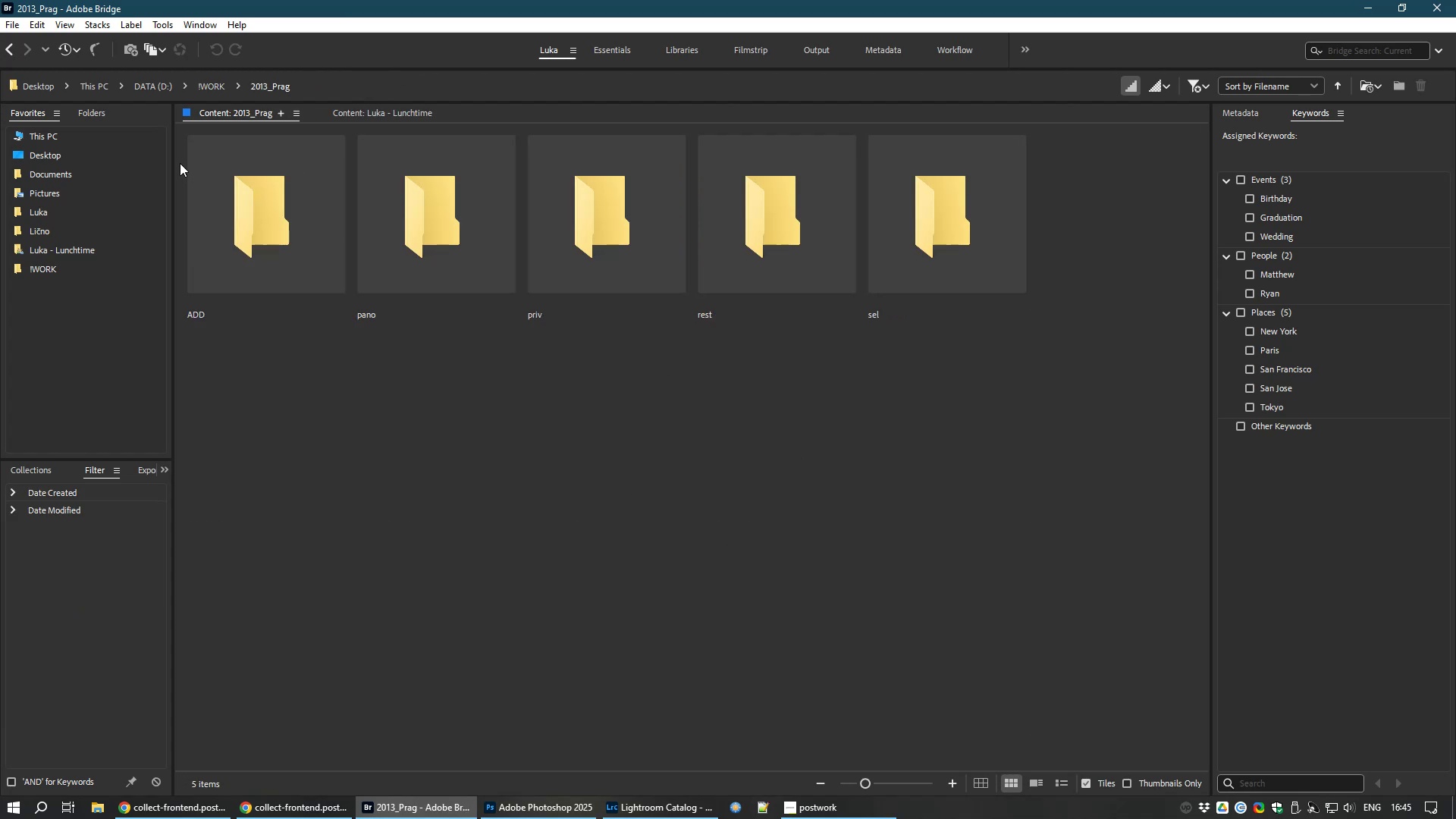 
double_click([292, 226])
 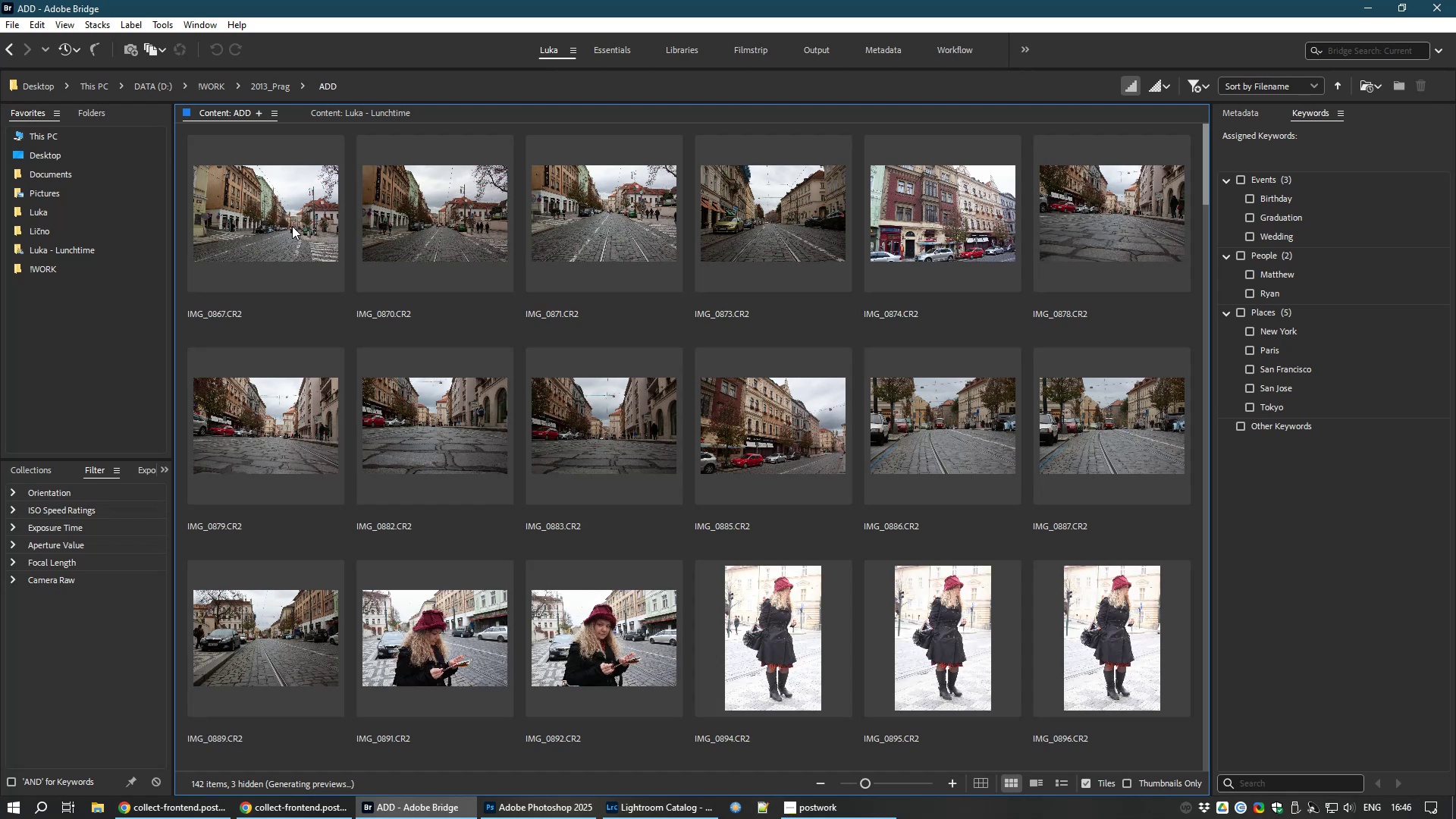 
key(Control+A)
 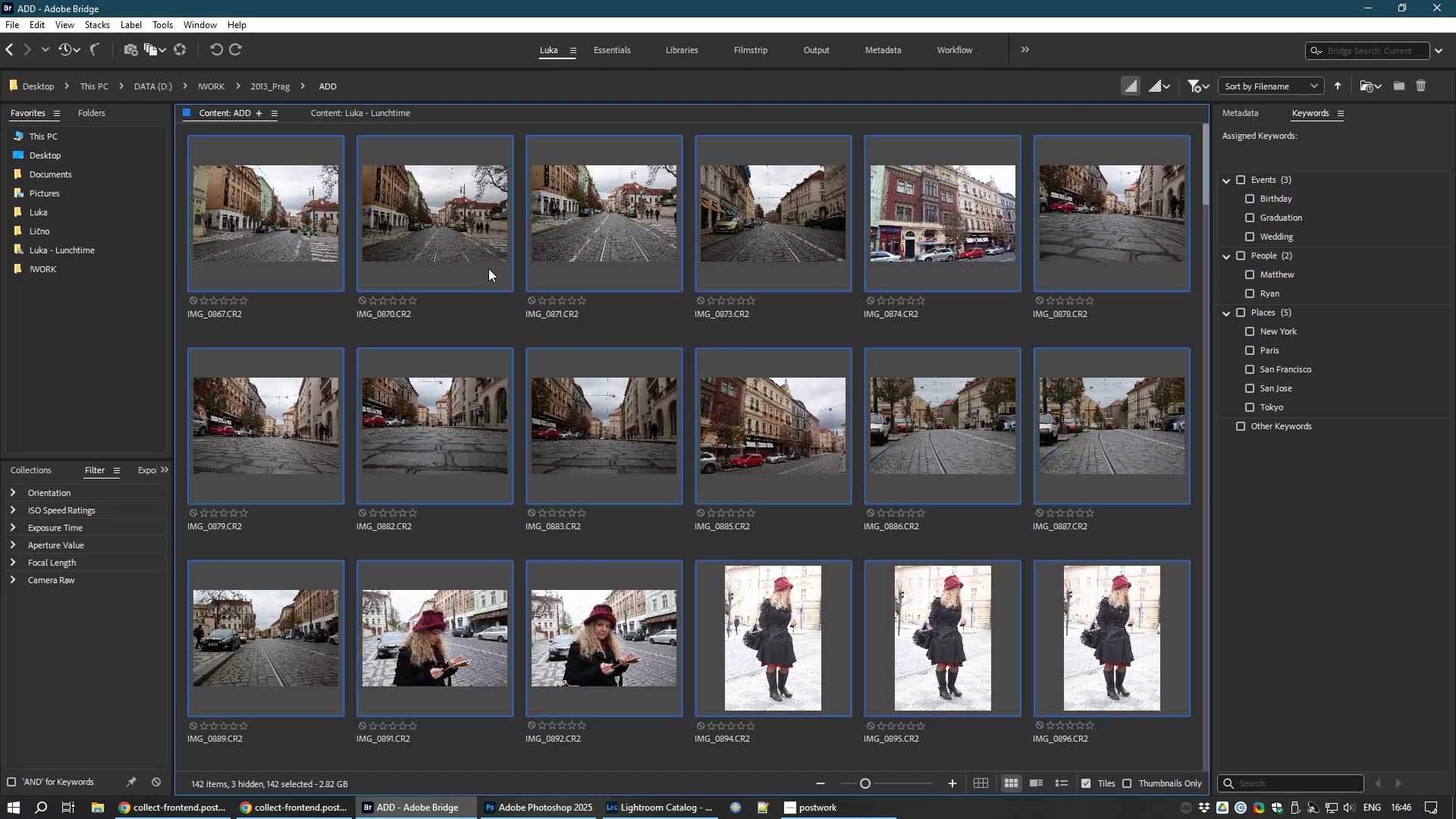 
right_click([466, 235])
 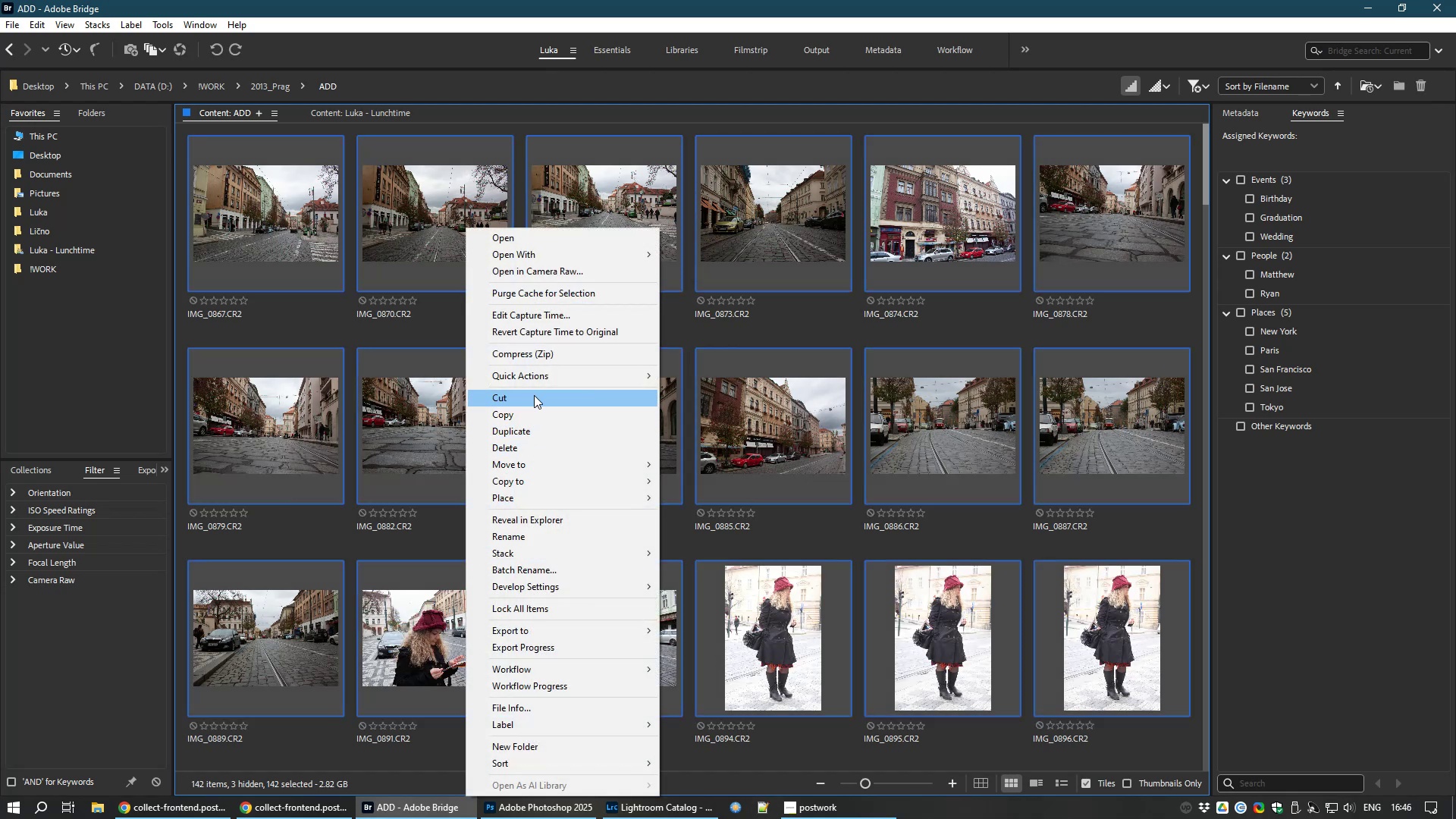 
left_click([529, 401])
 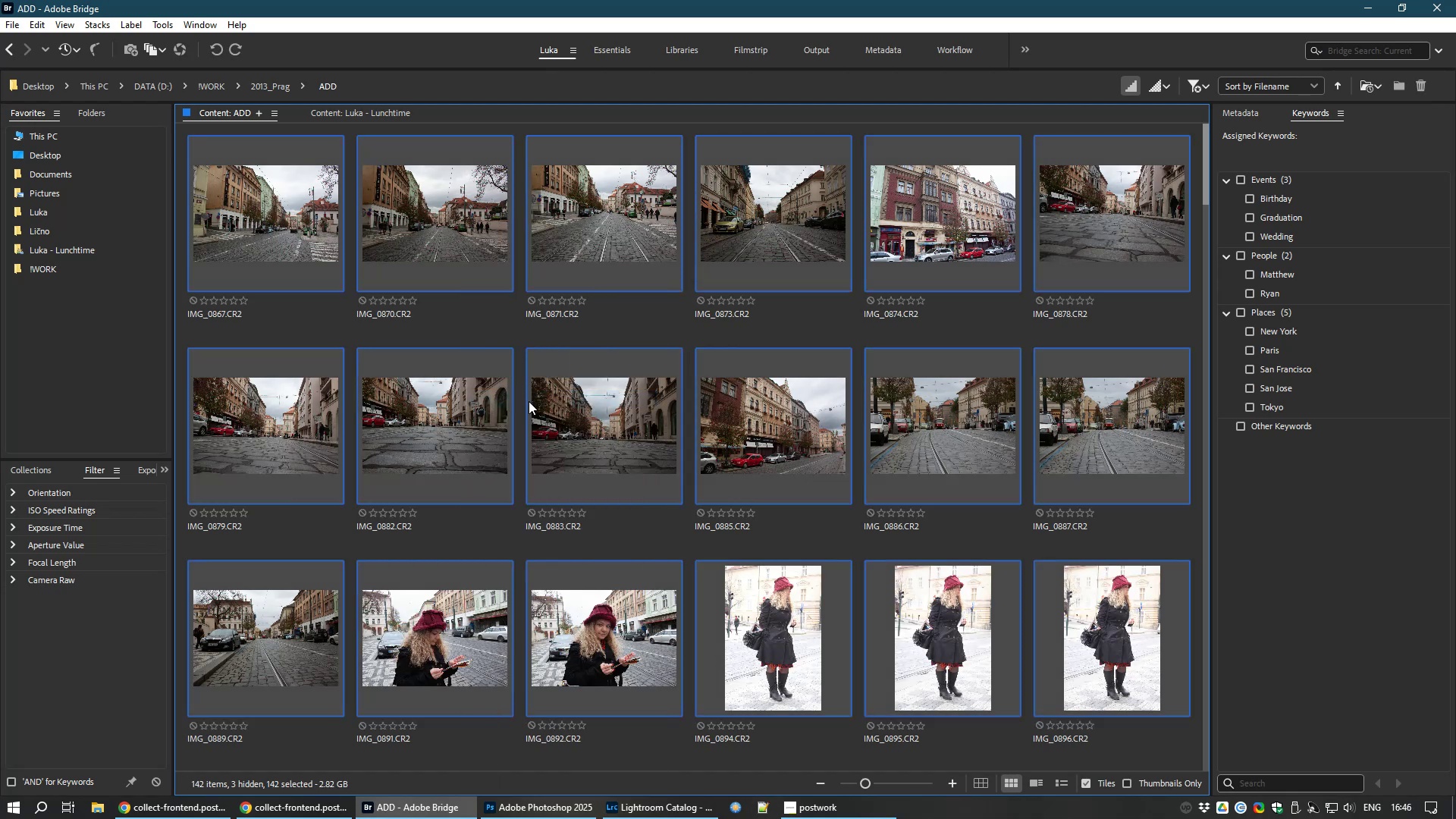 
 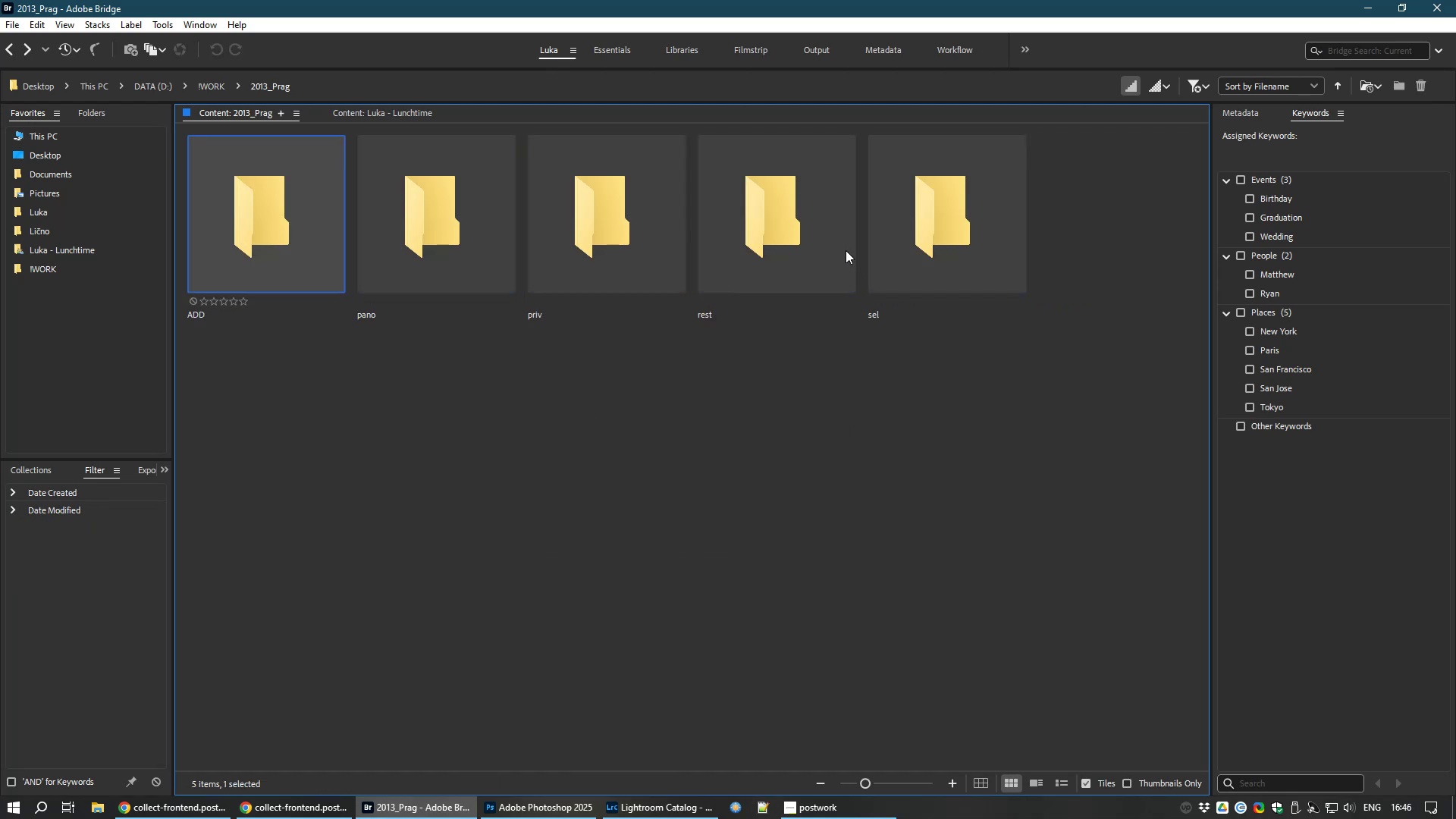 
double_click([760, 205])
 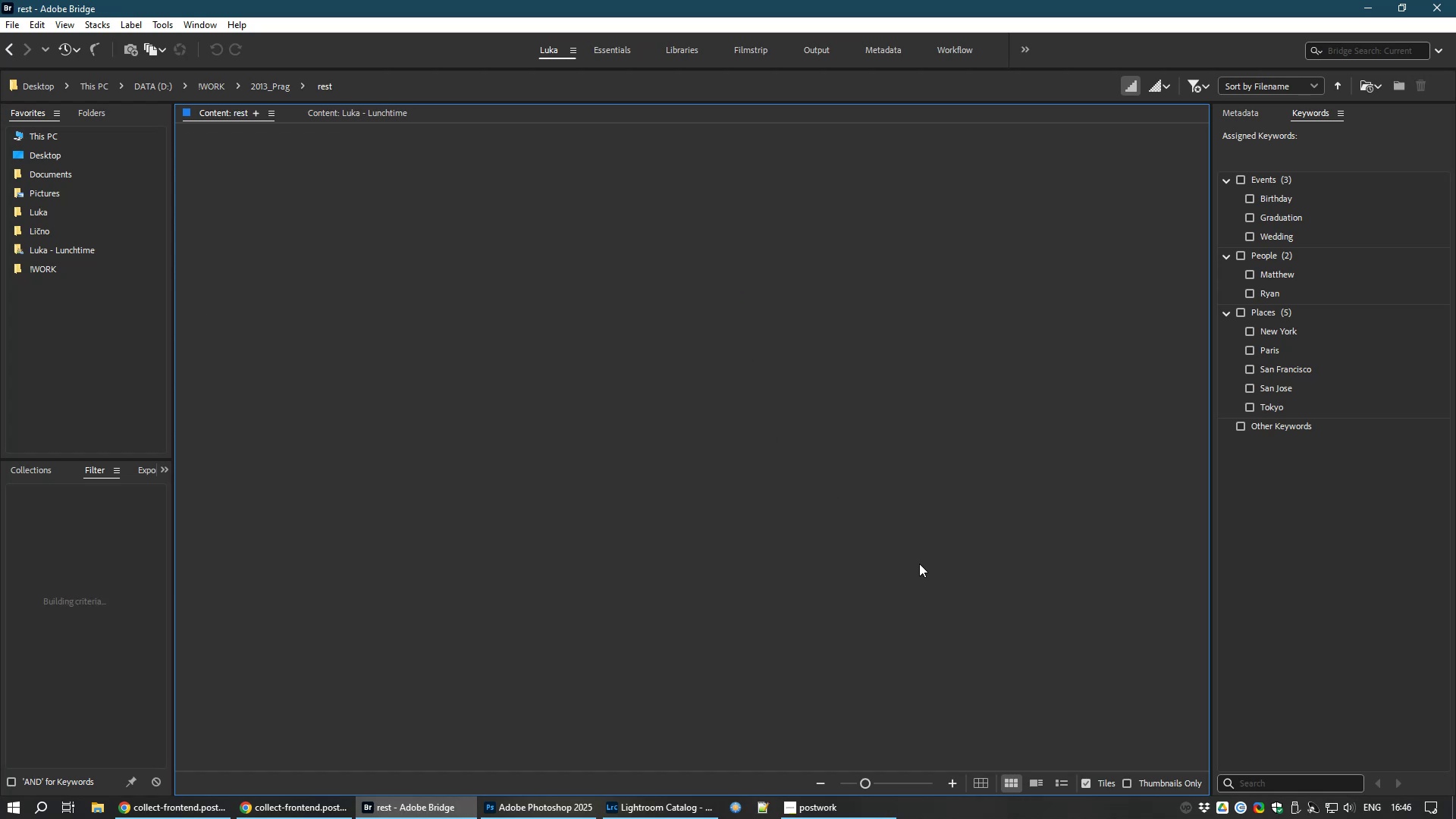 
wait(9.14)
 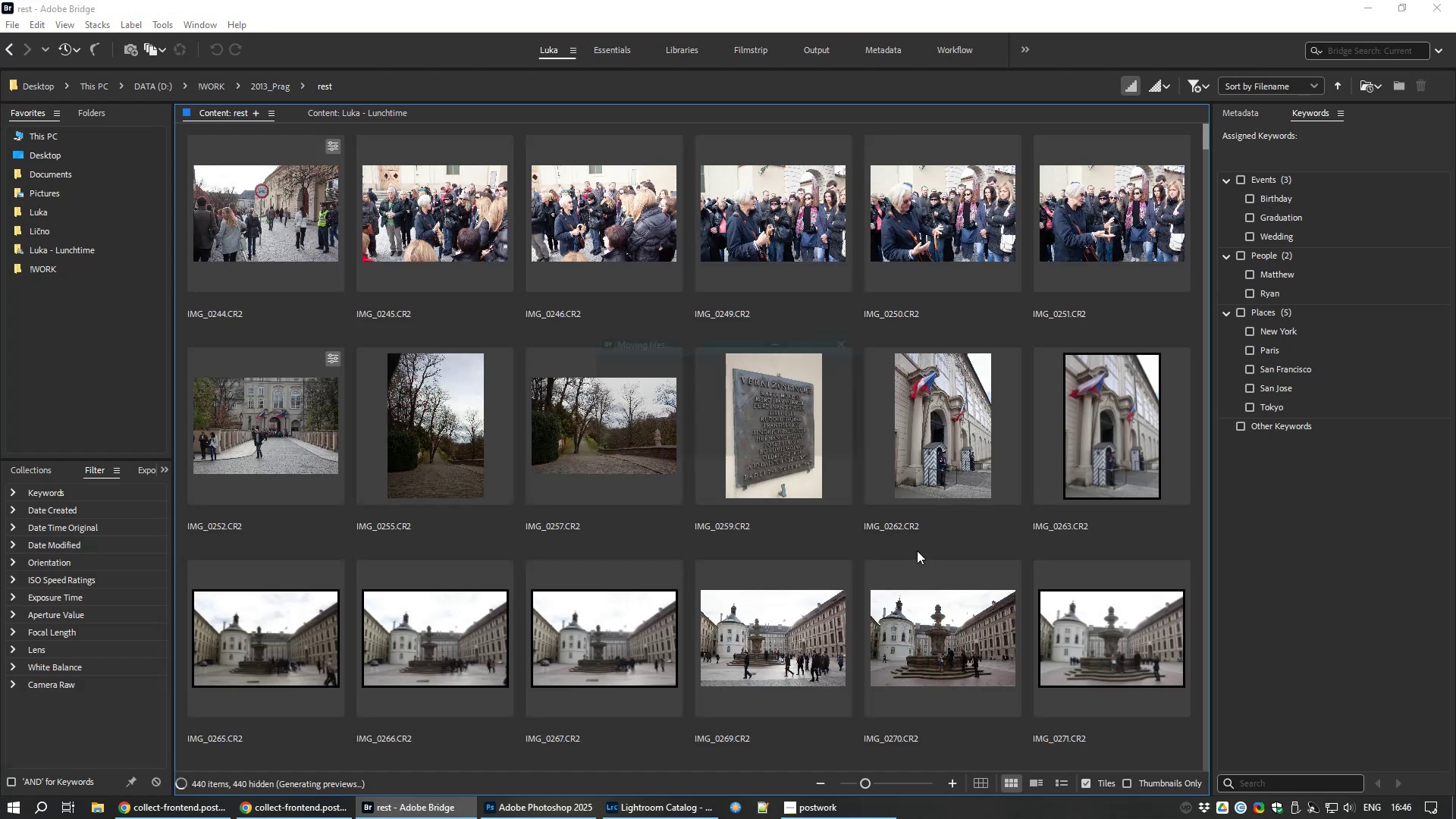 
left_click([265, 93])
 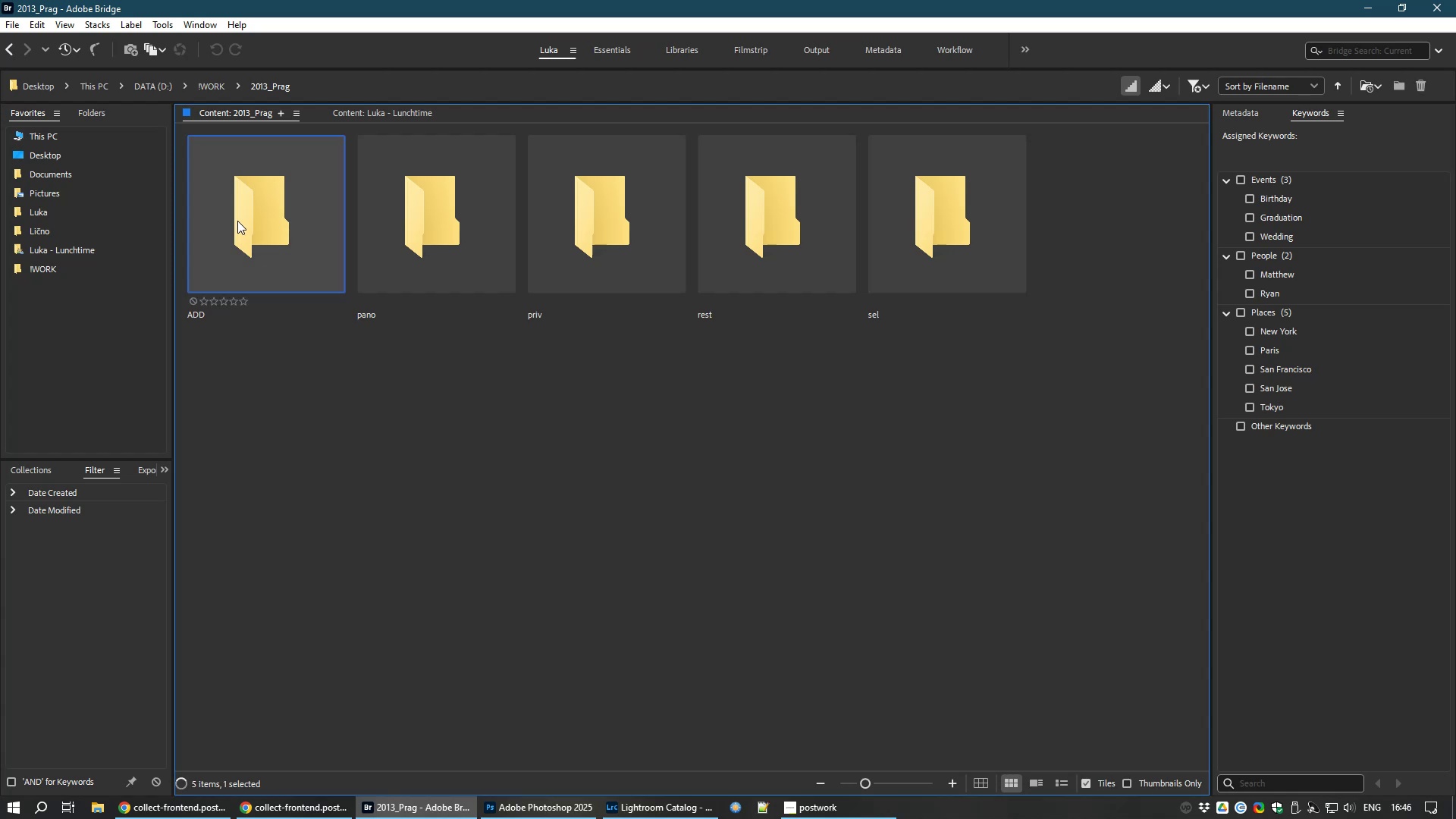 
double_click([237, 221])
 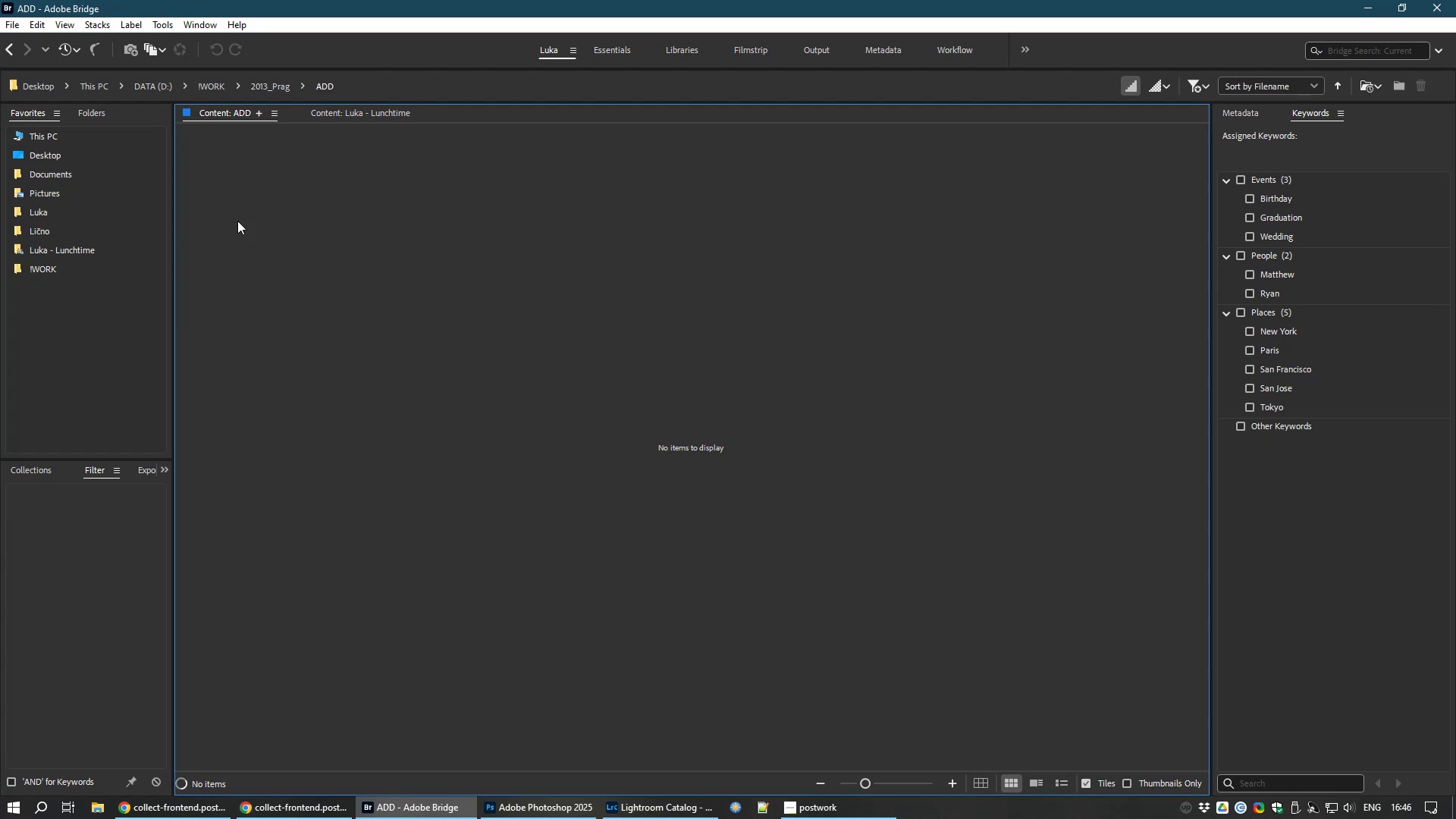 
double_click([237, 221])
 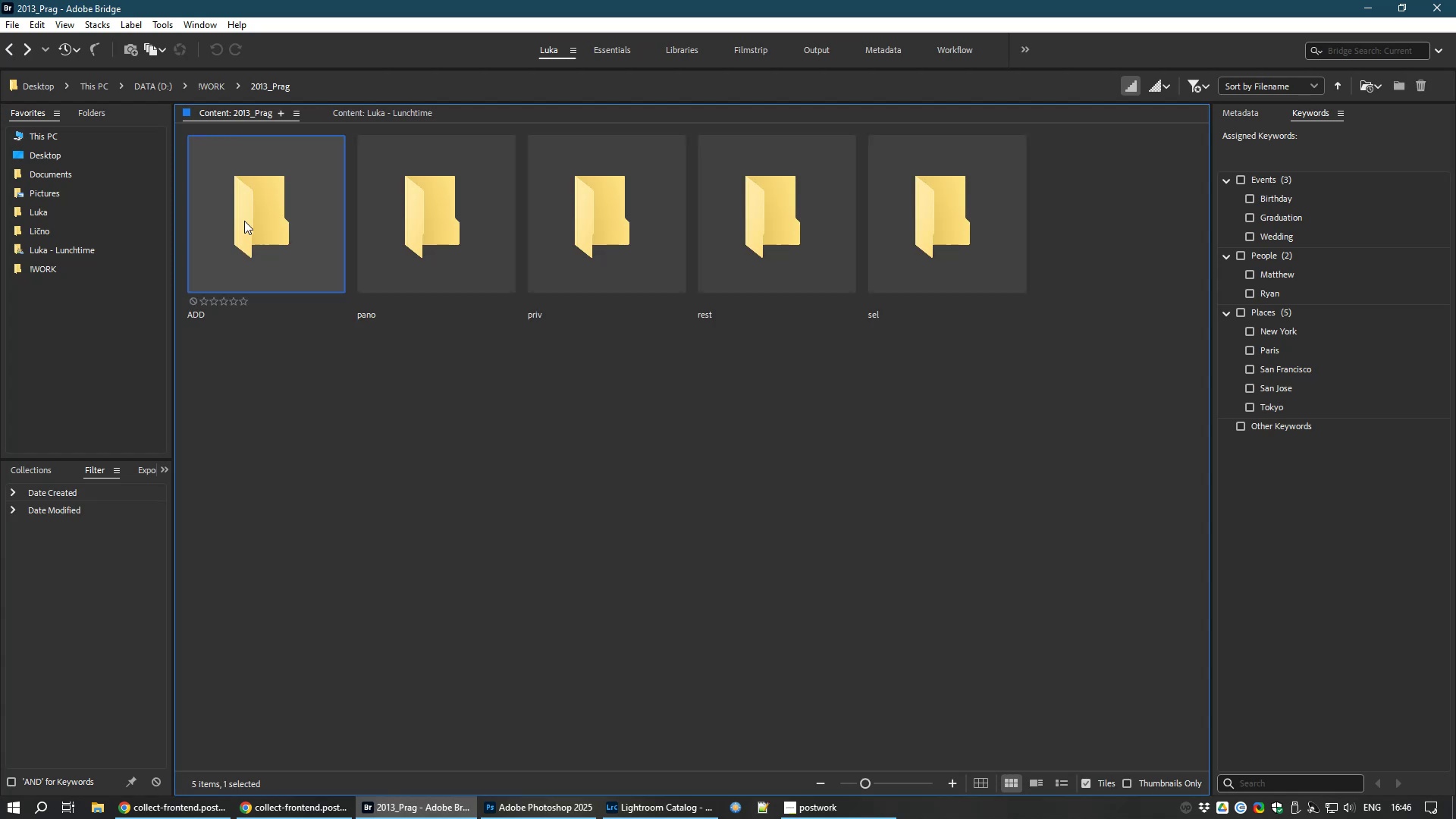 
key(Delete)
 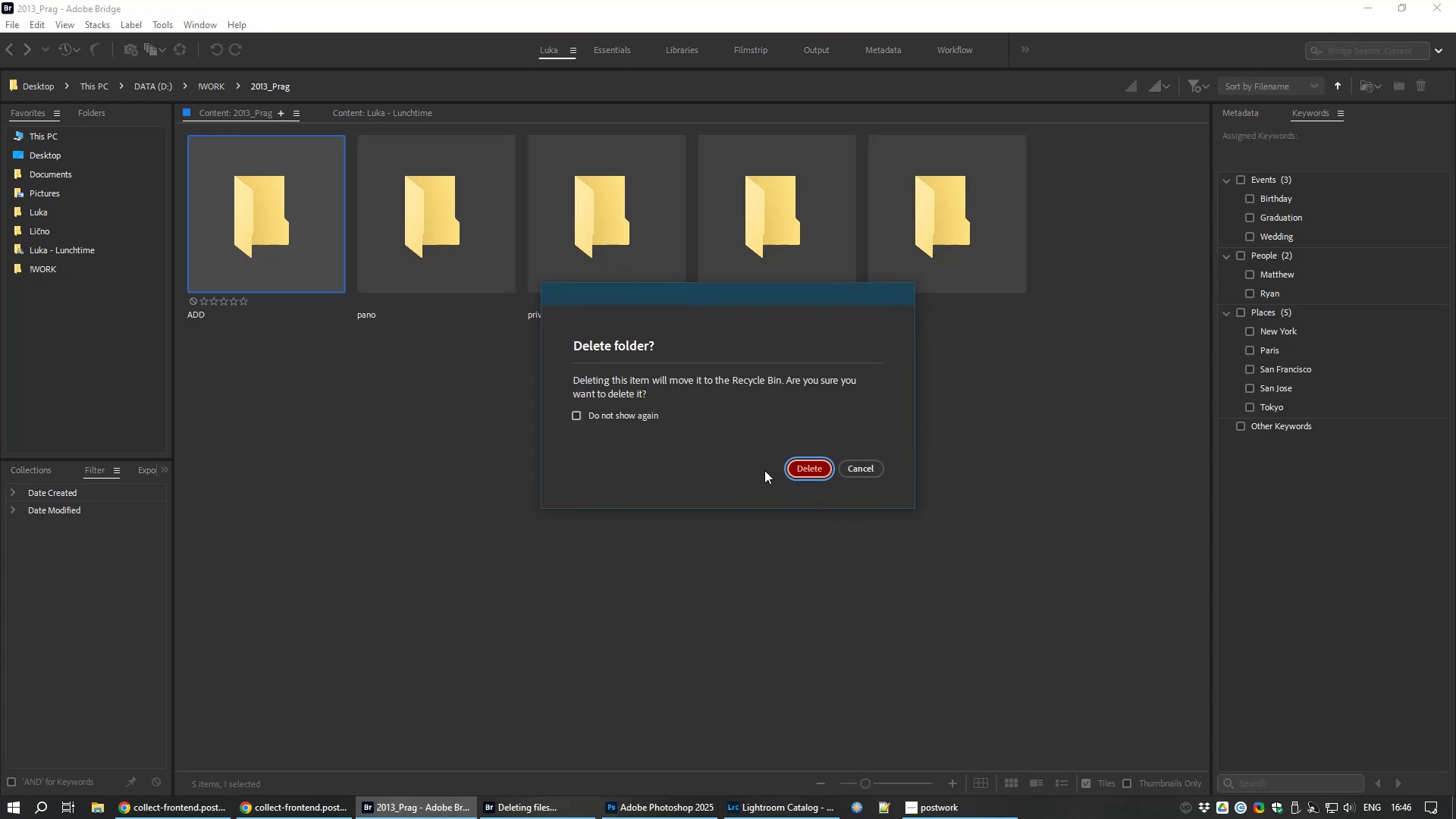 
wait(8.61)
 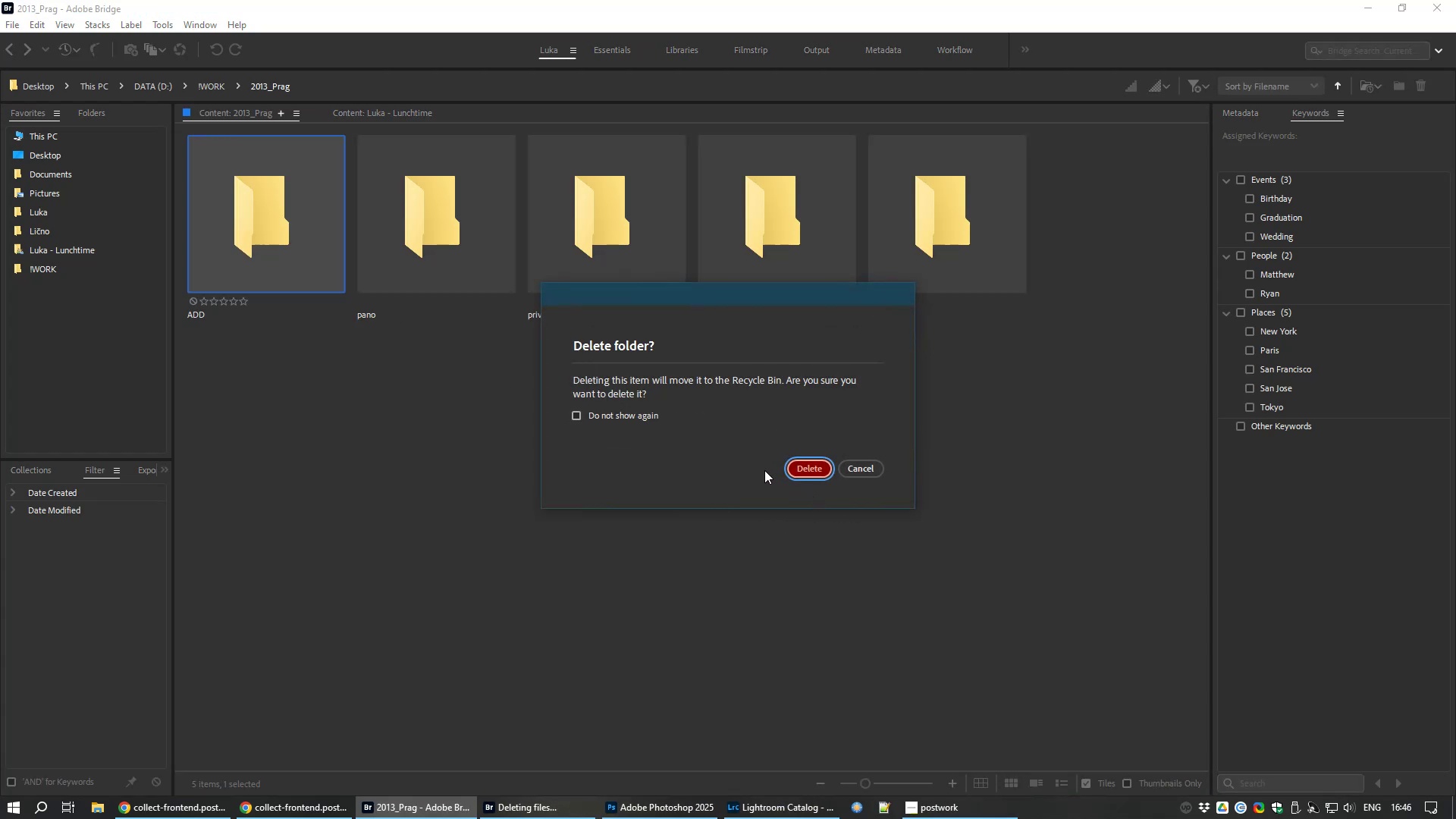 
left_click([808, 470])
 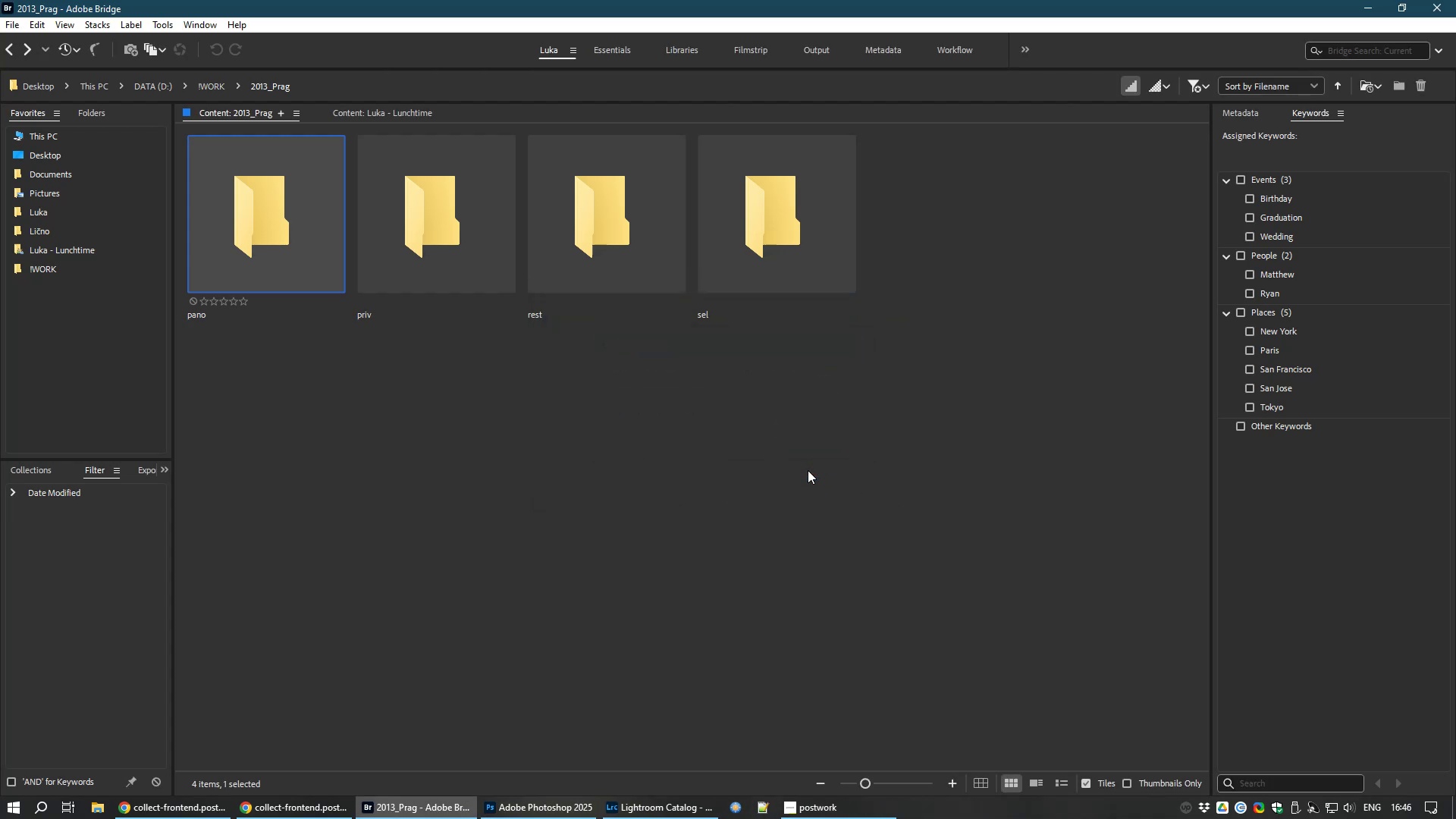 
wait(9.44)
 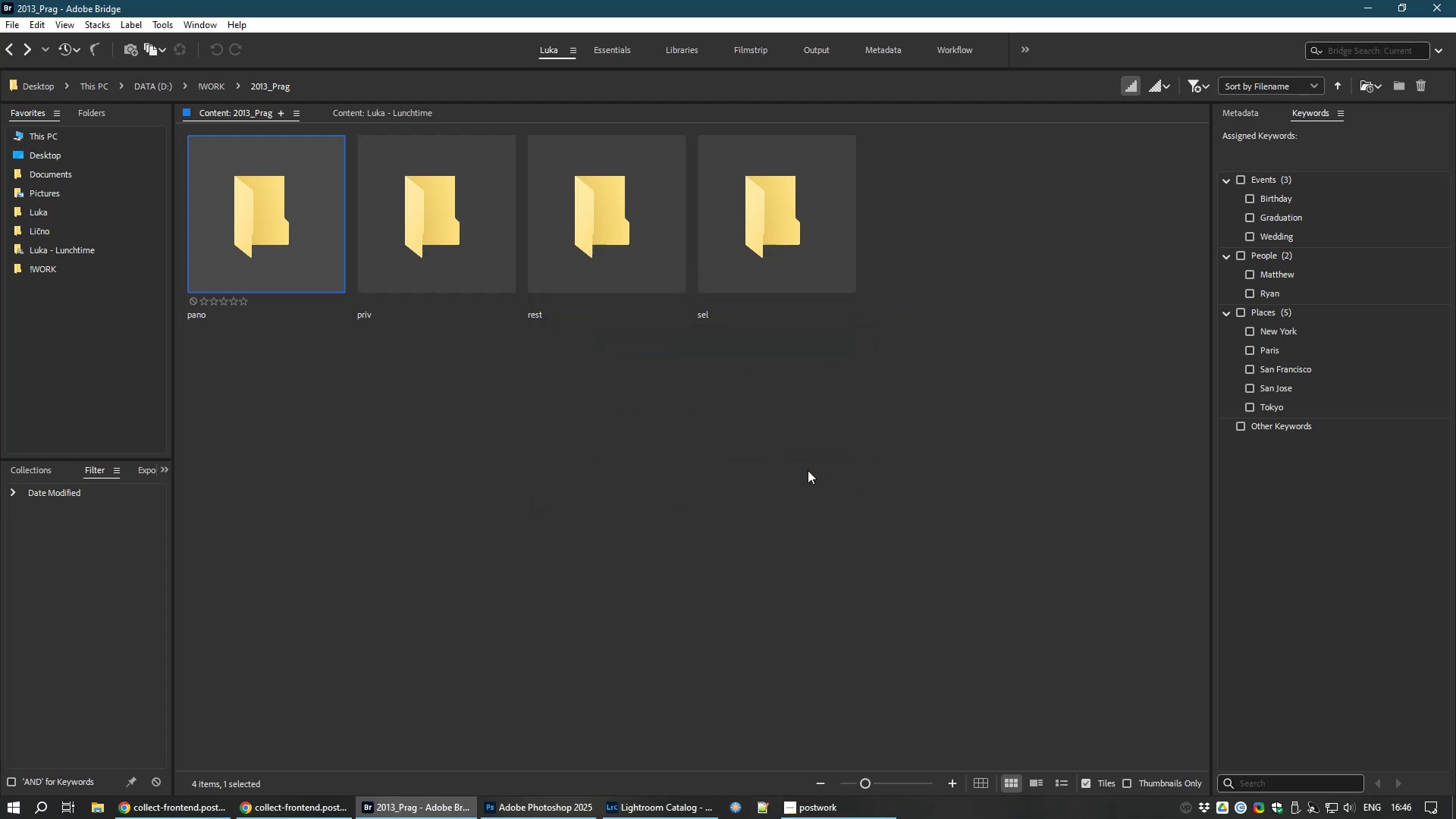 
left_click([855, 807])
 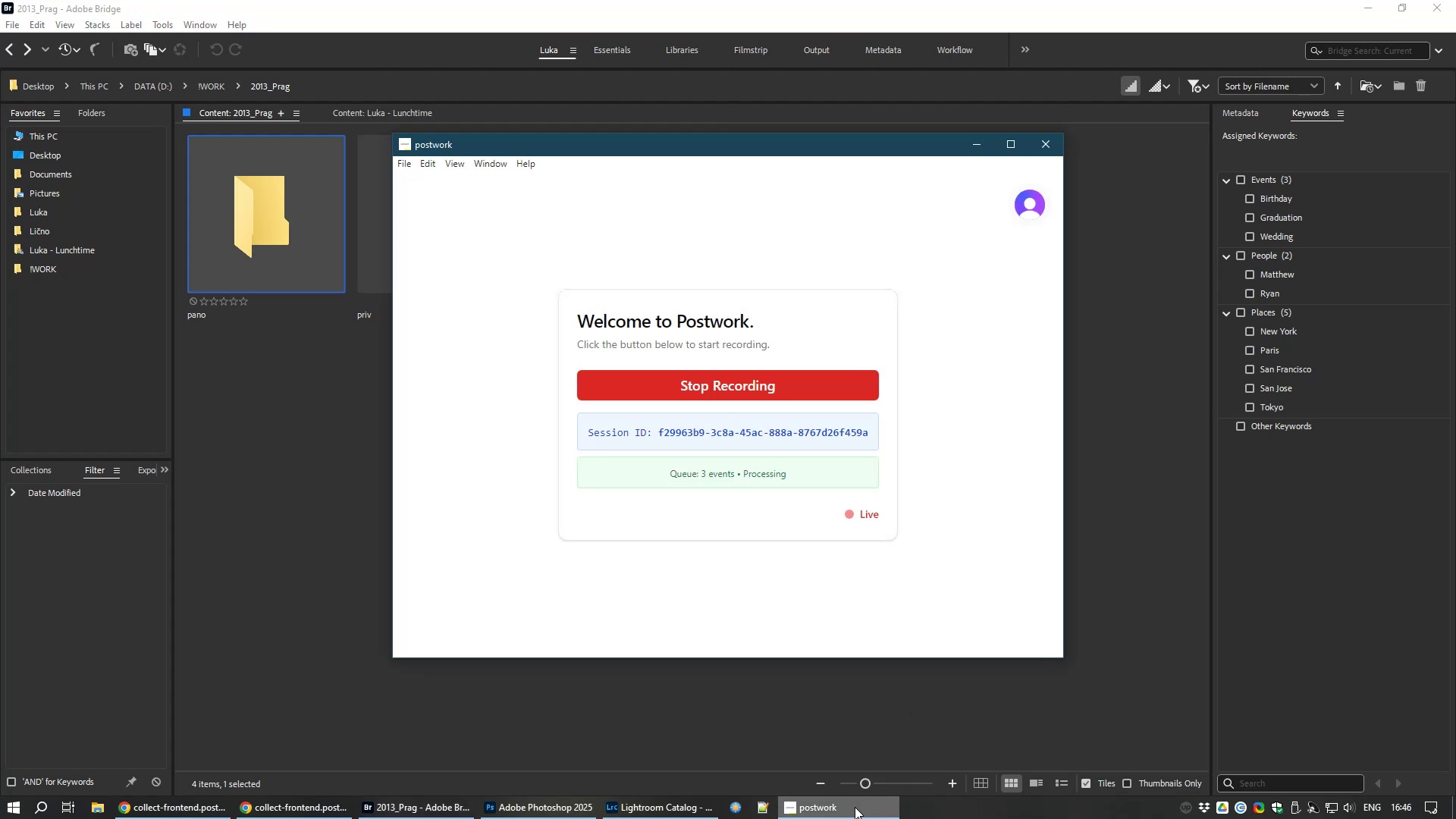 
left_click([855, 807])
 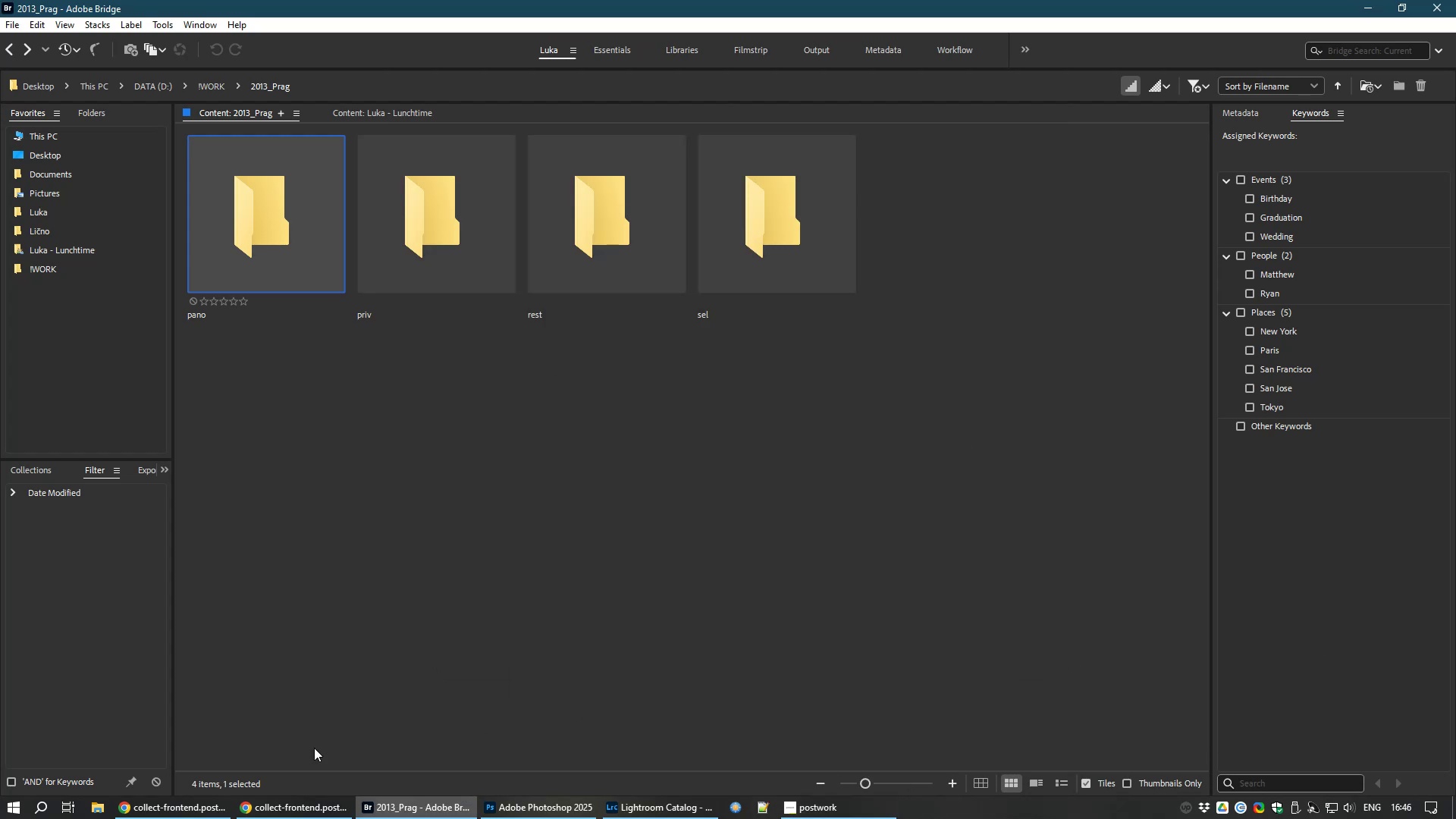 
left_click([165, 817])
 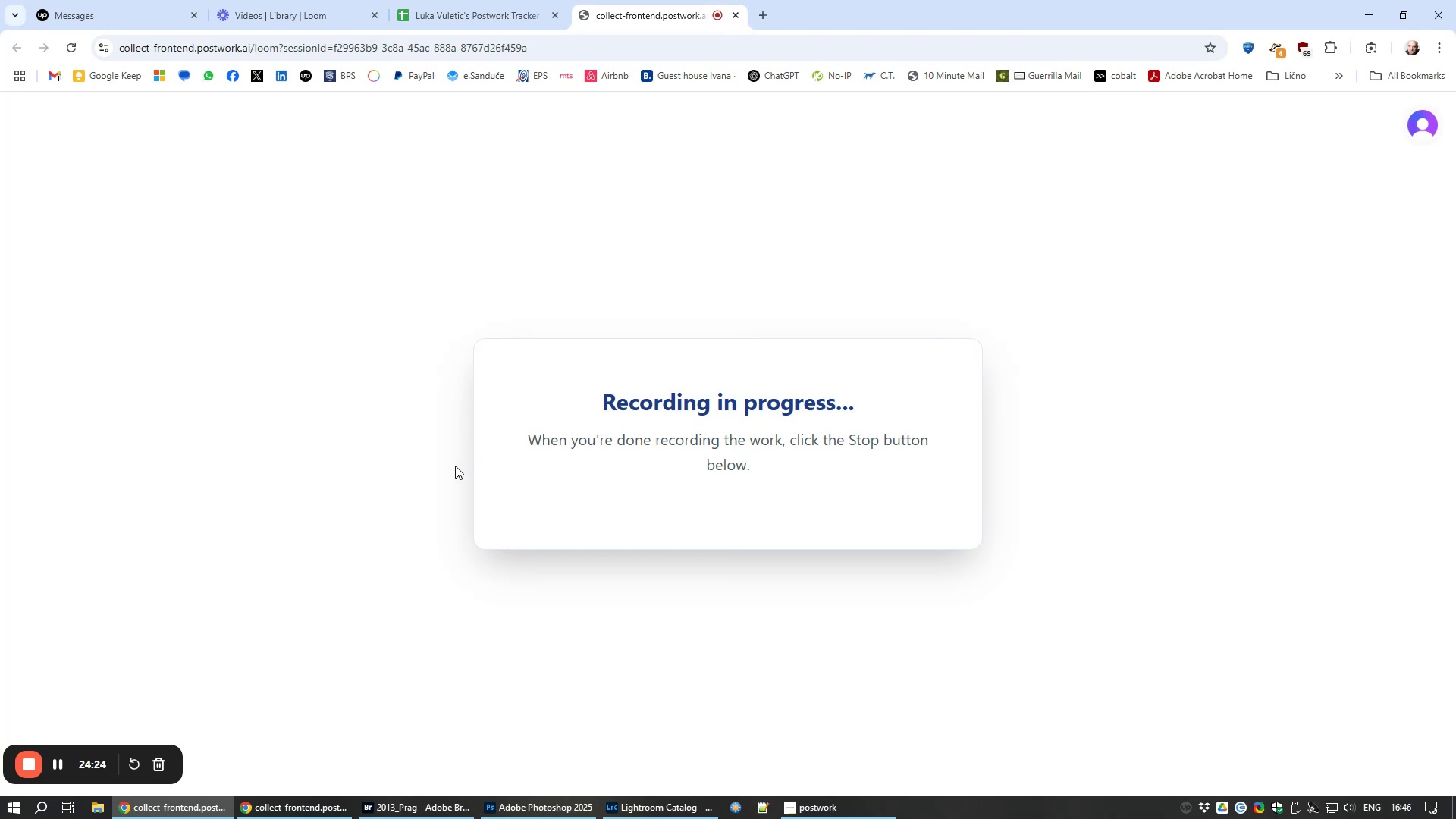 
wait(13.69)
 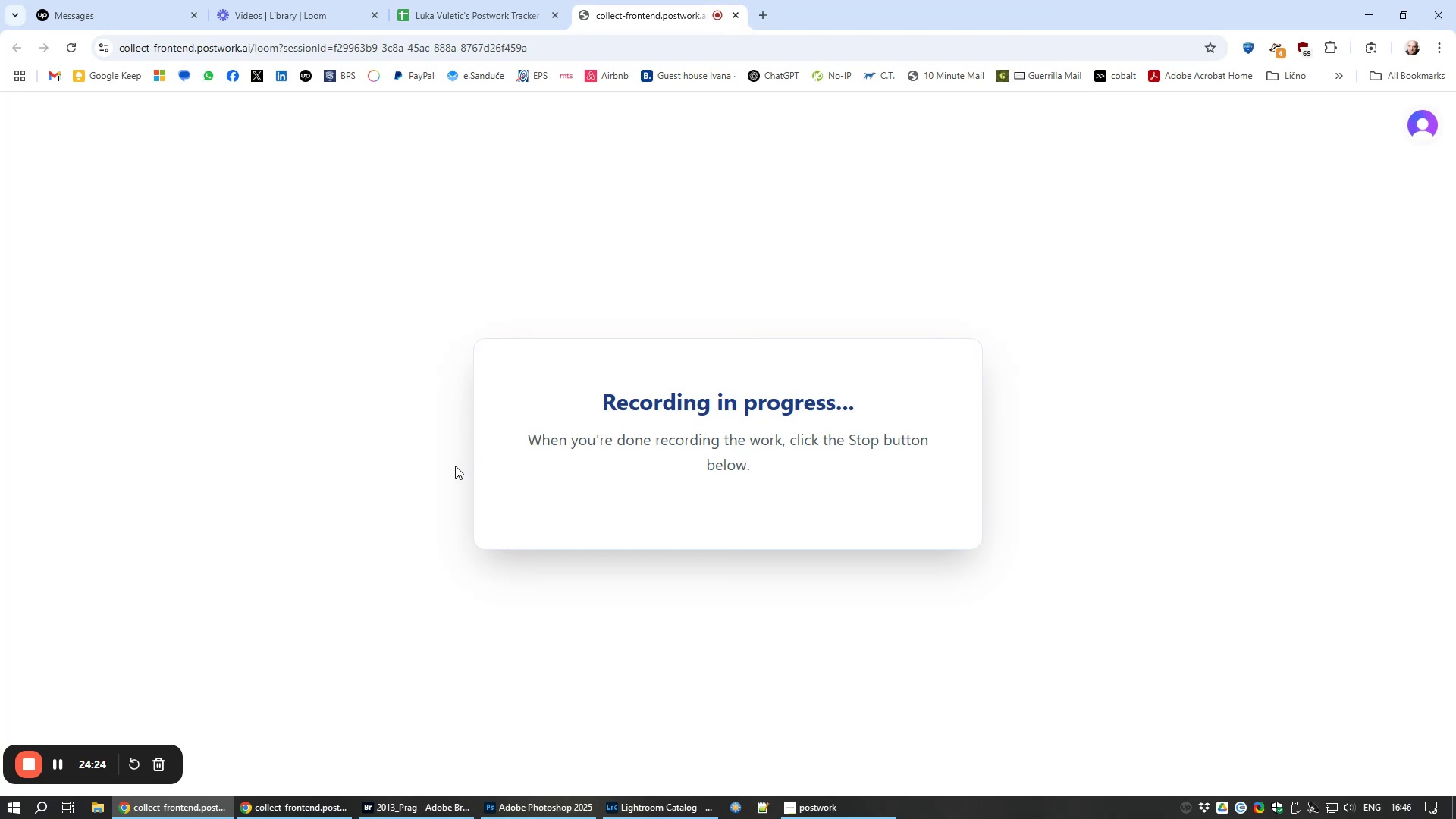 
left_click([304, 0])
 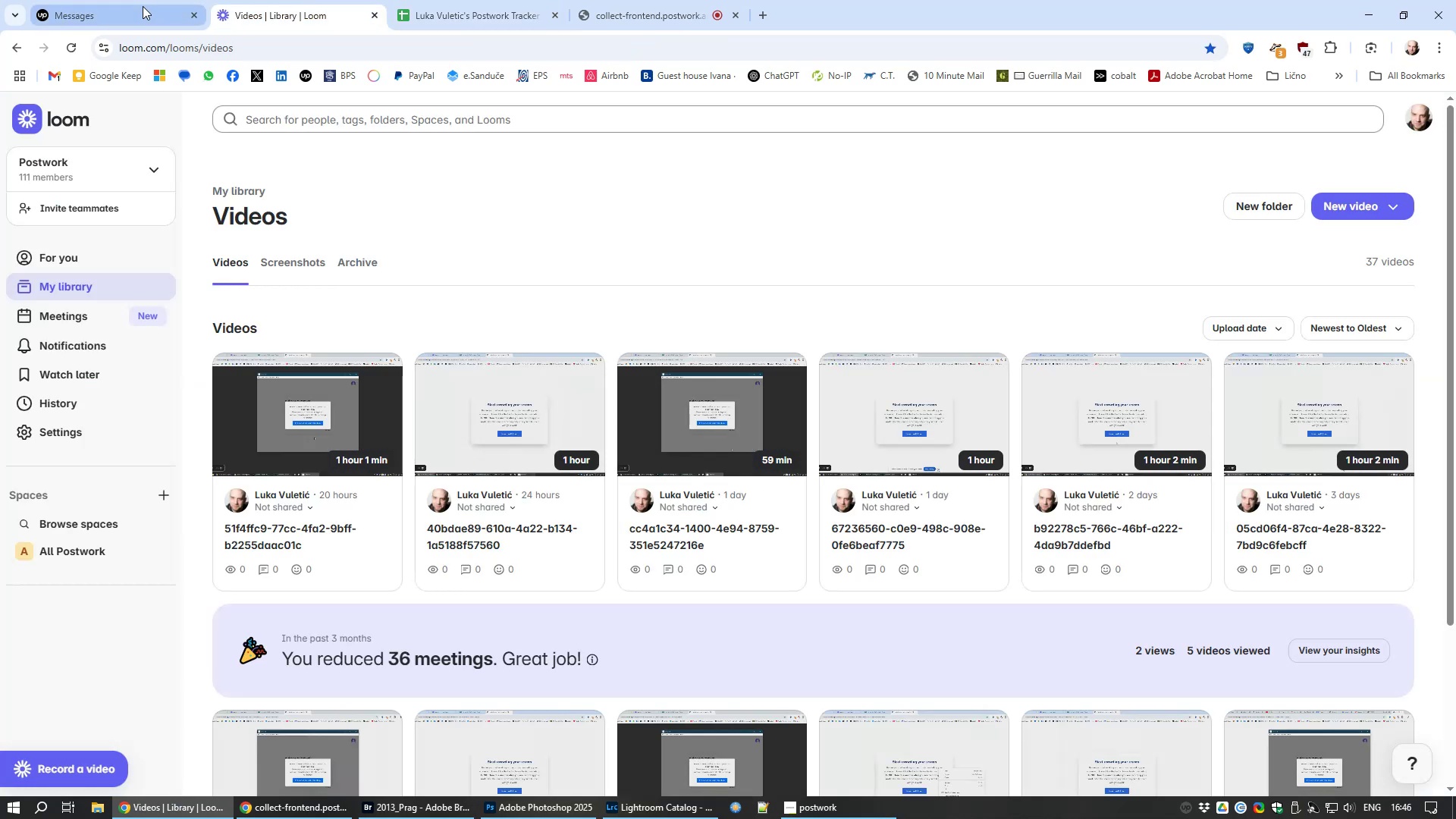 
left_click([143, 6])
 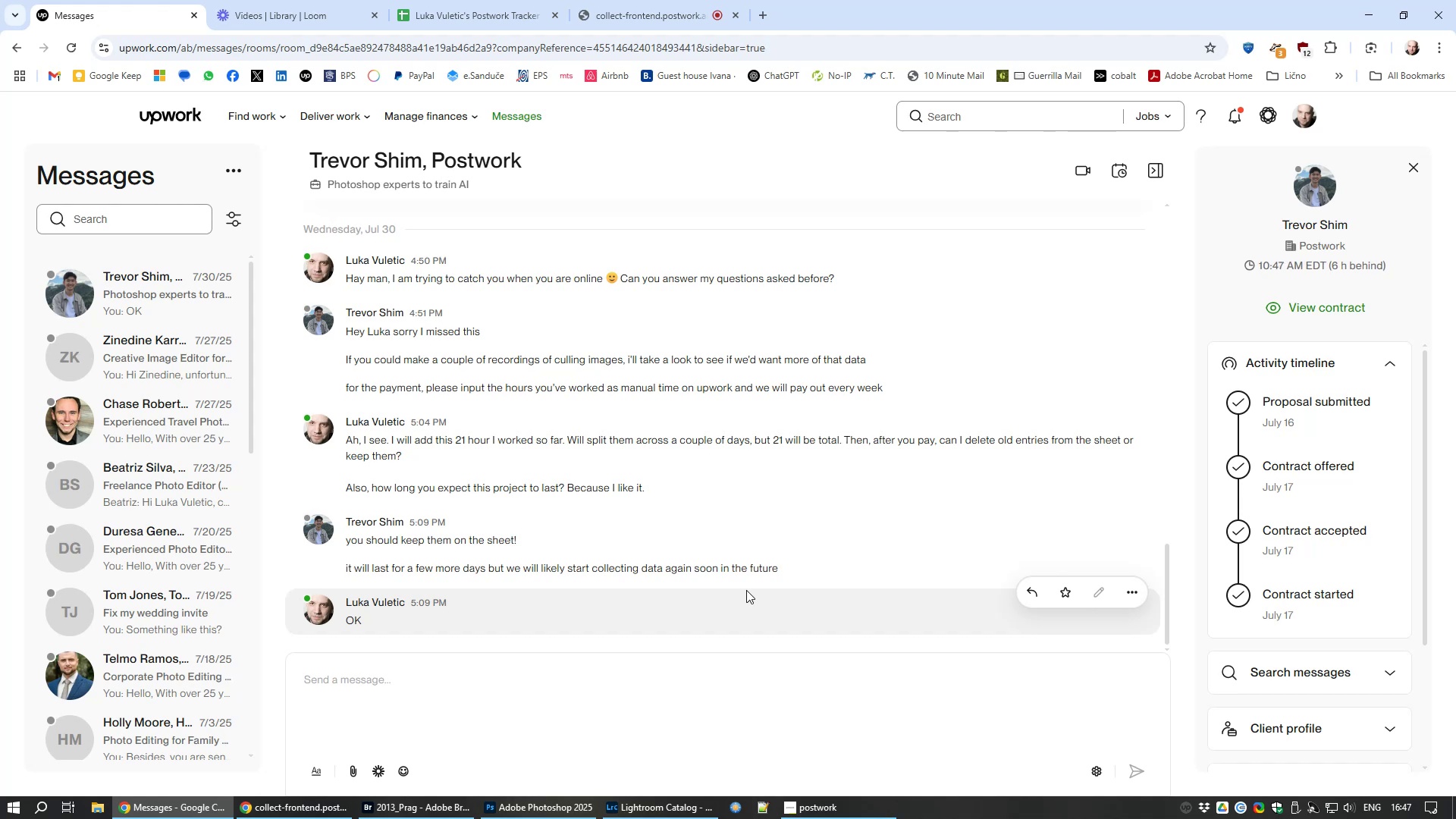 
wait(33.33)
 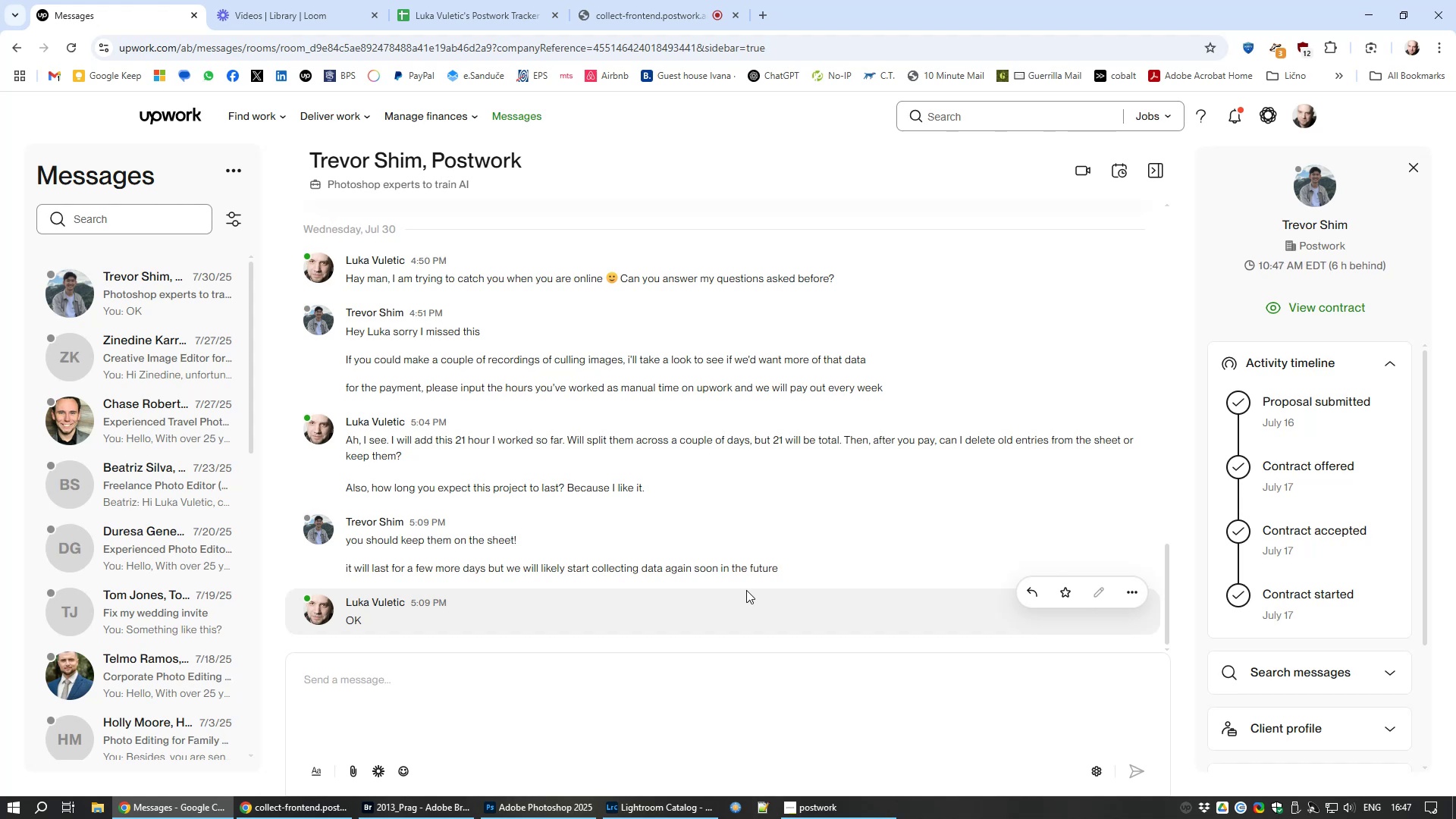 
left_click([254, 0])
 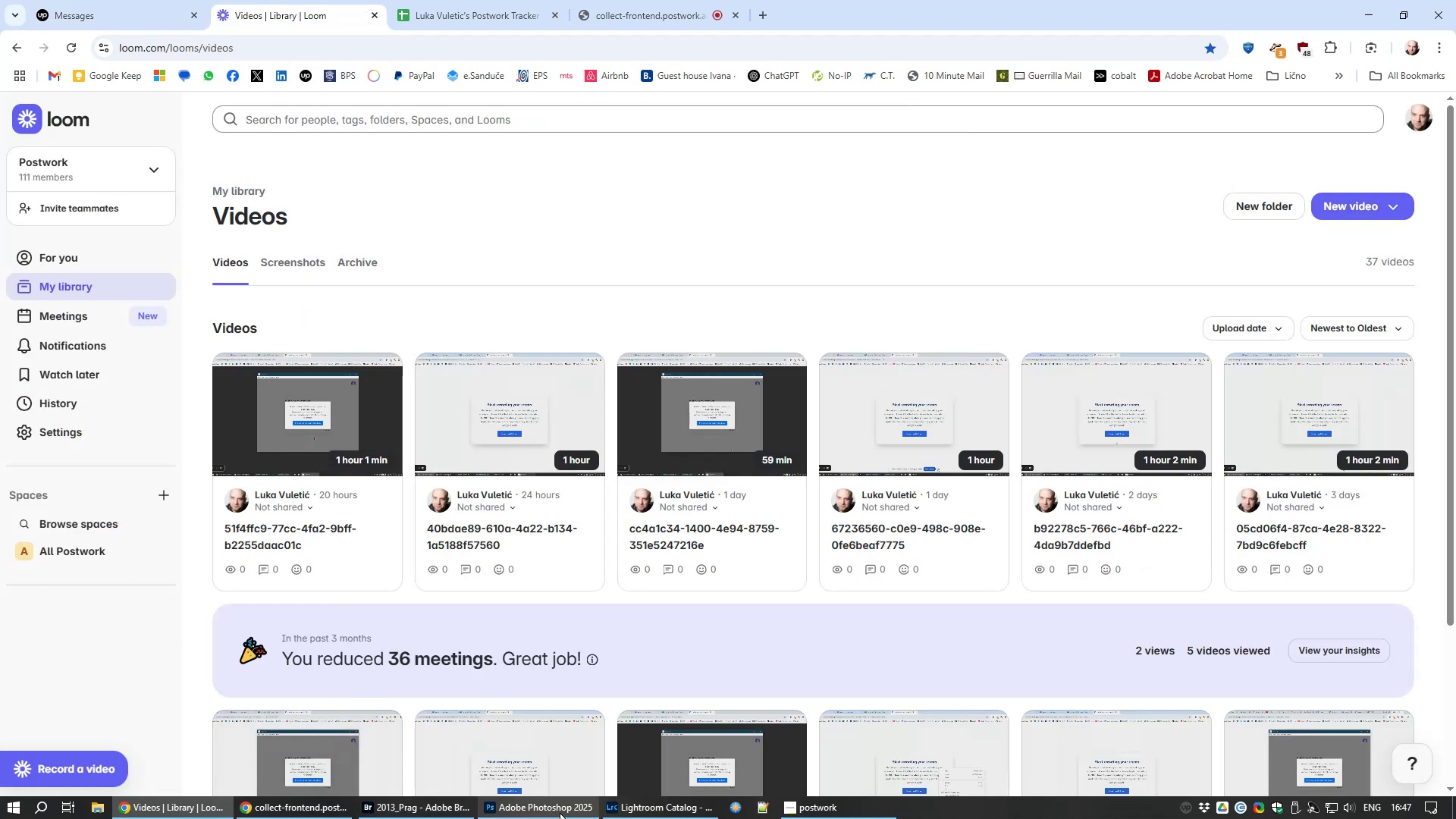 
left_click([649, 812])
 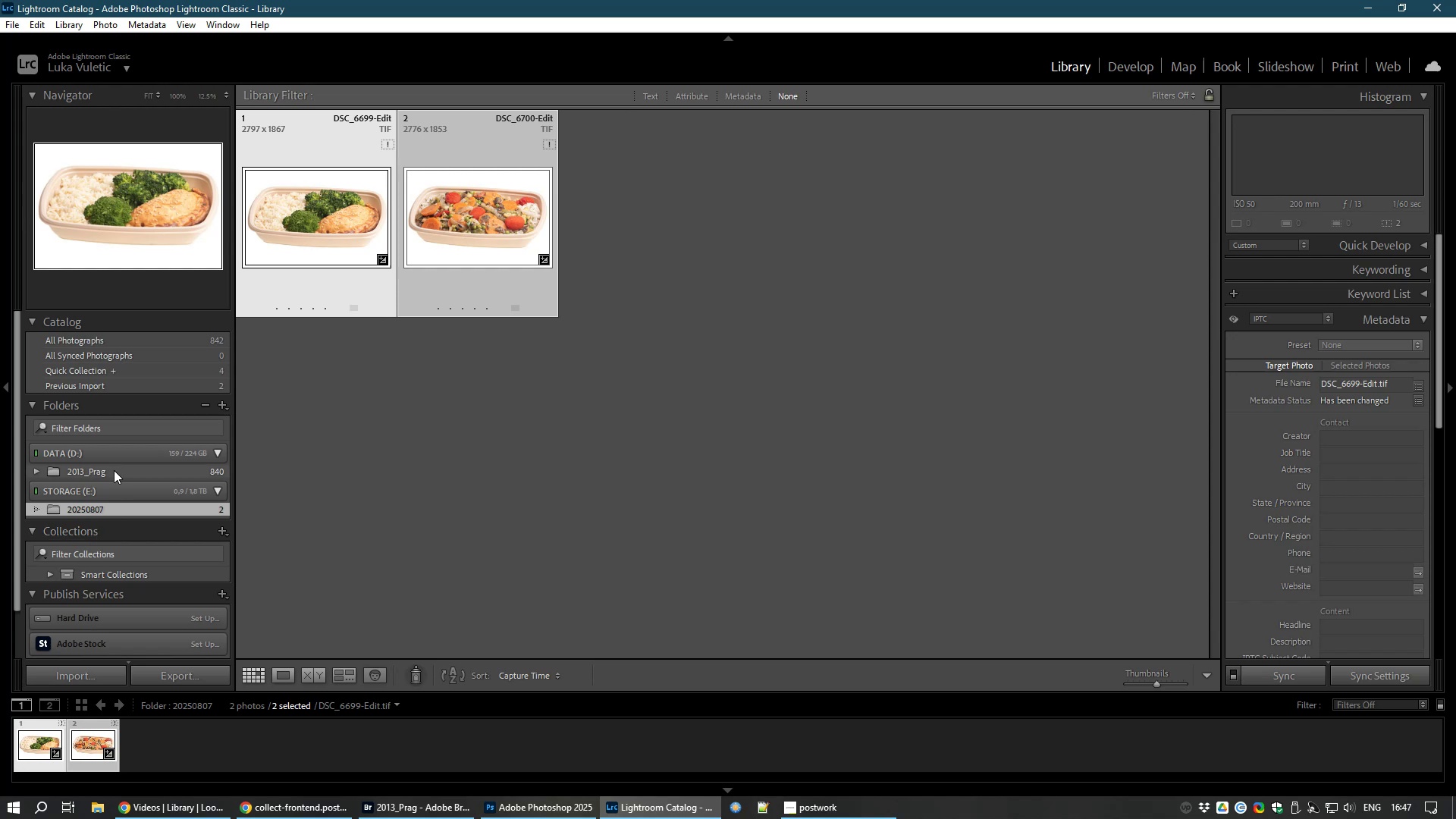 
left_click([107, 471])
 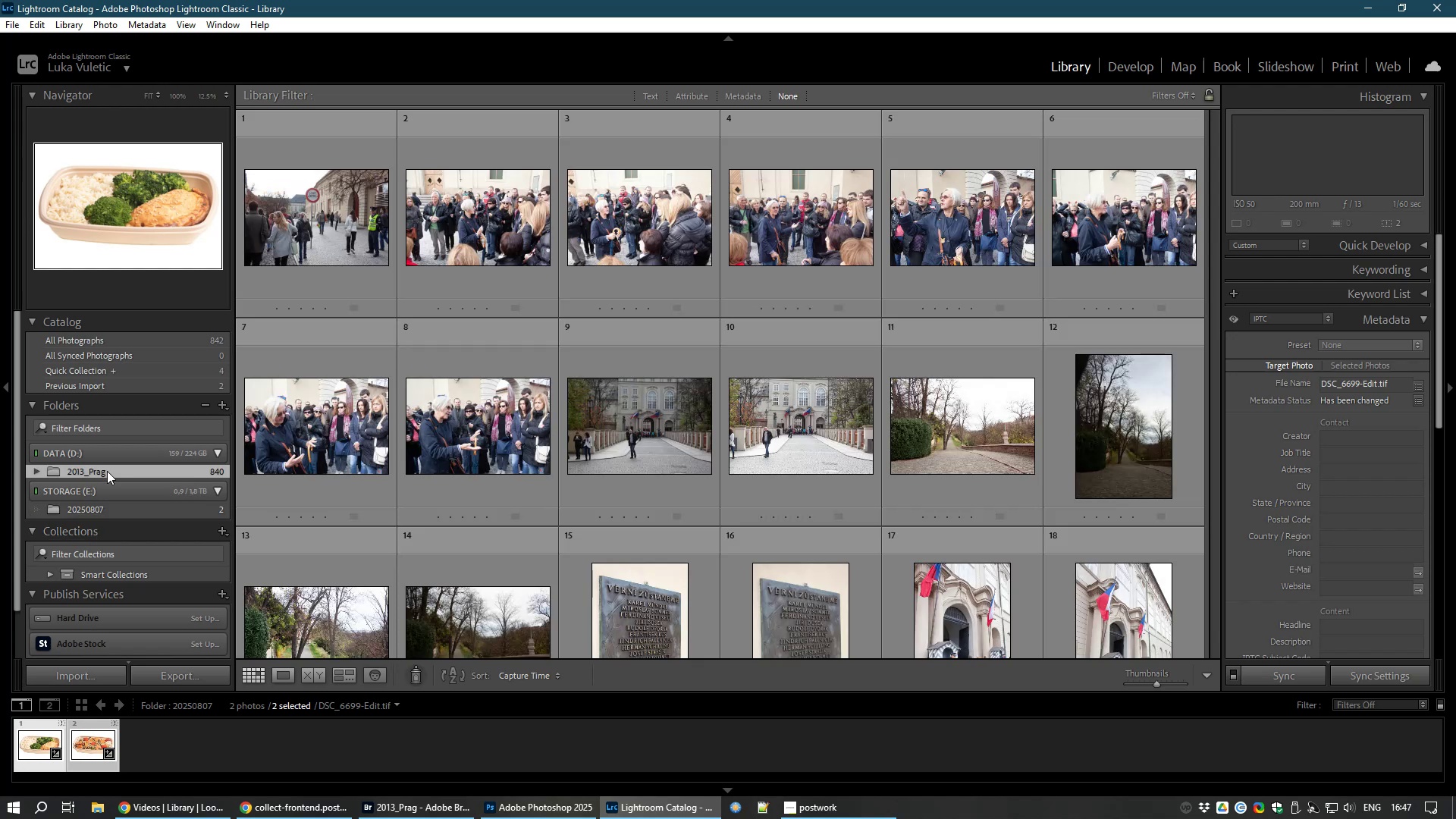 
right_click([107, 471])
 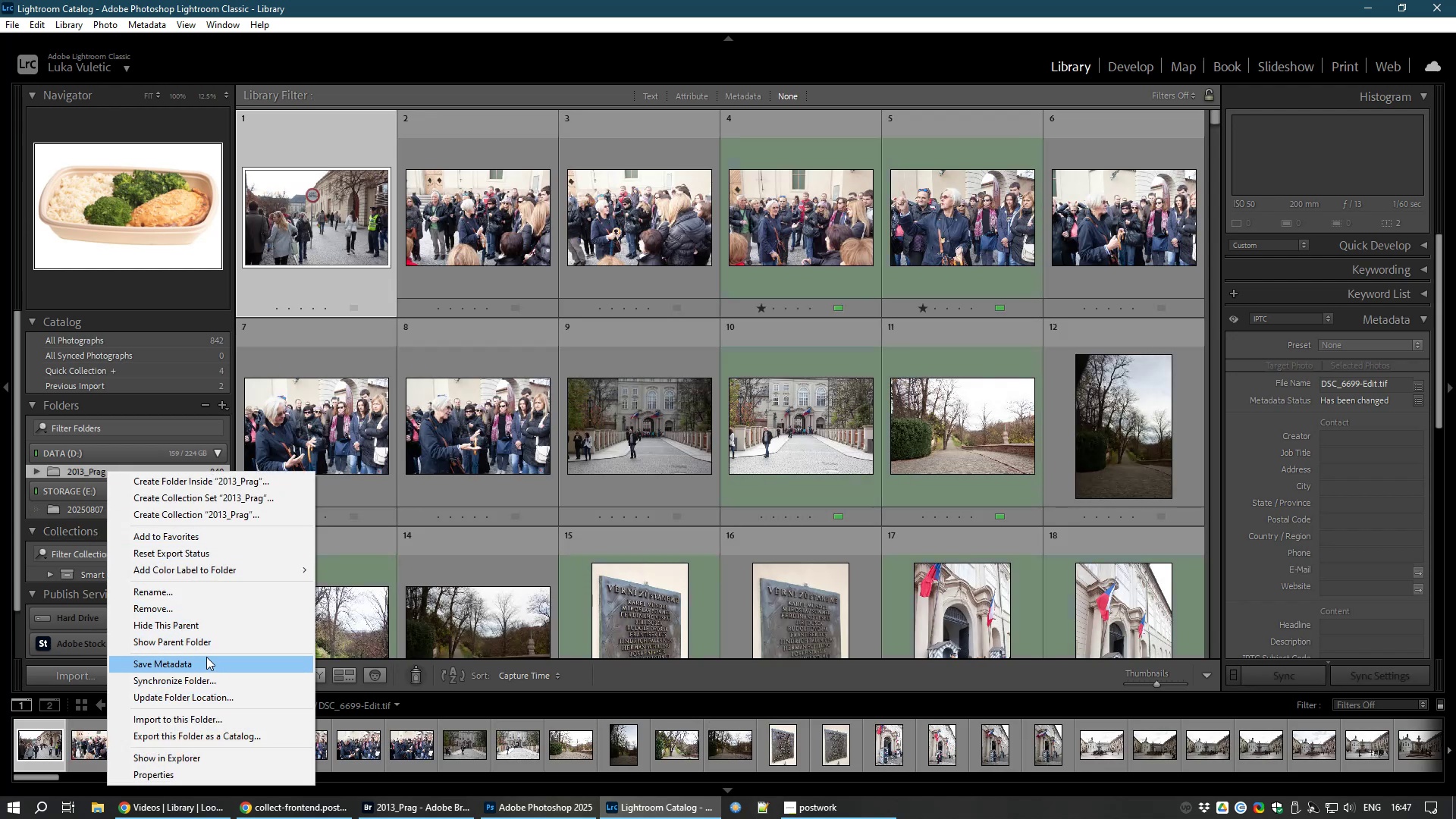 
left_click([189, 681])
 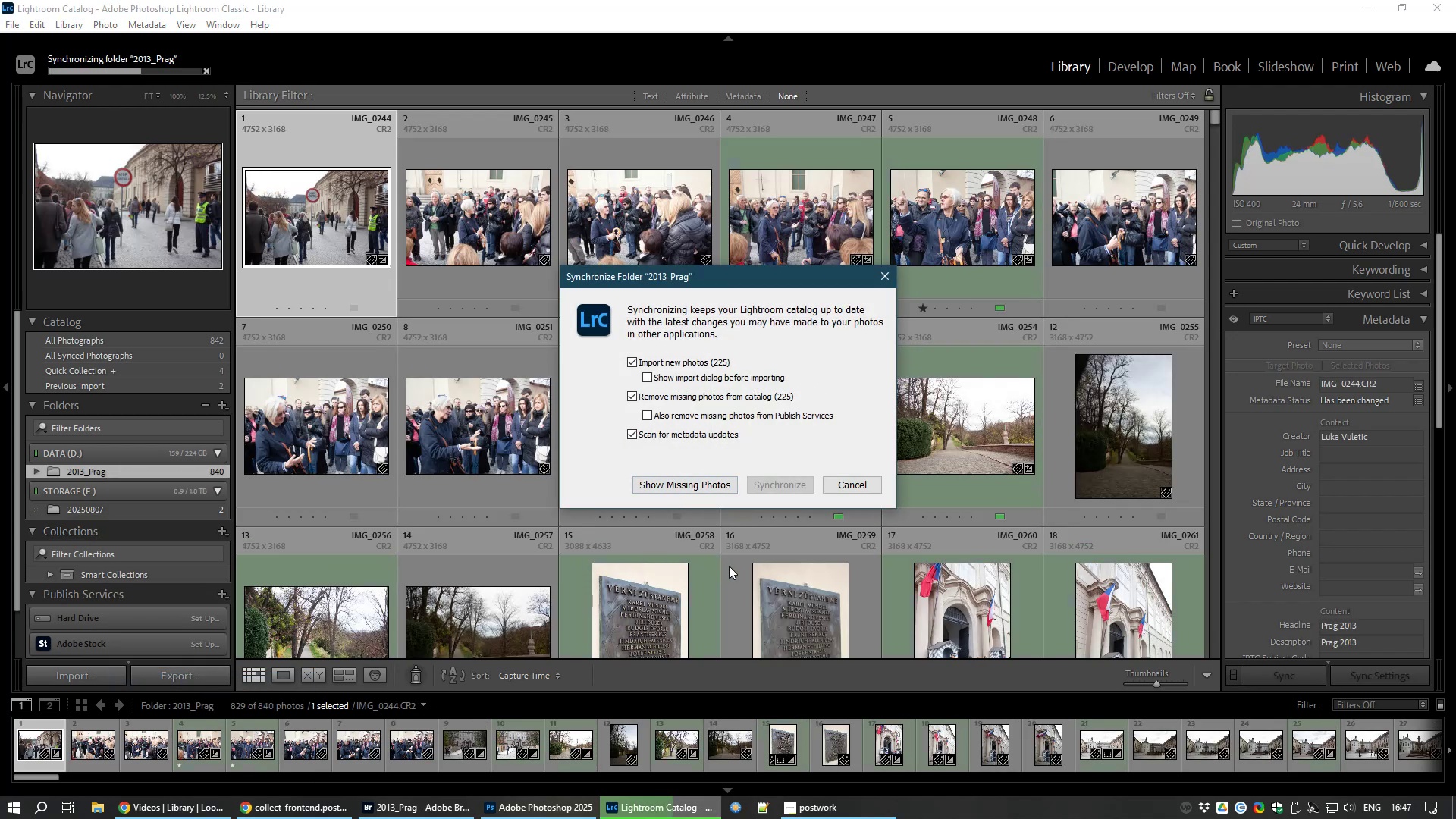 
left_click([789, 490])
 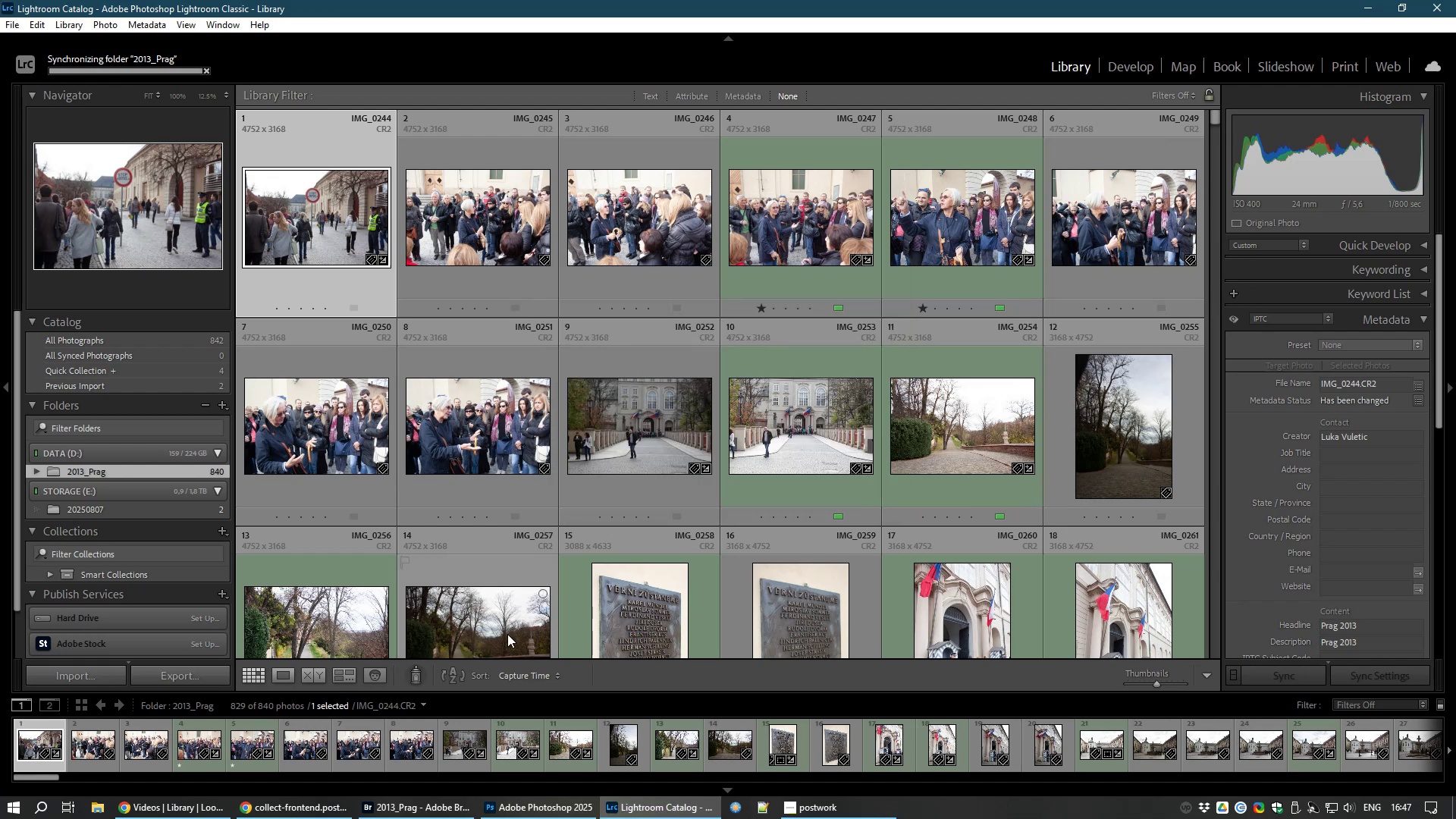 
wait(8.91)
 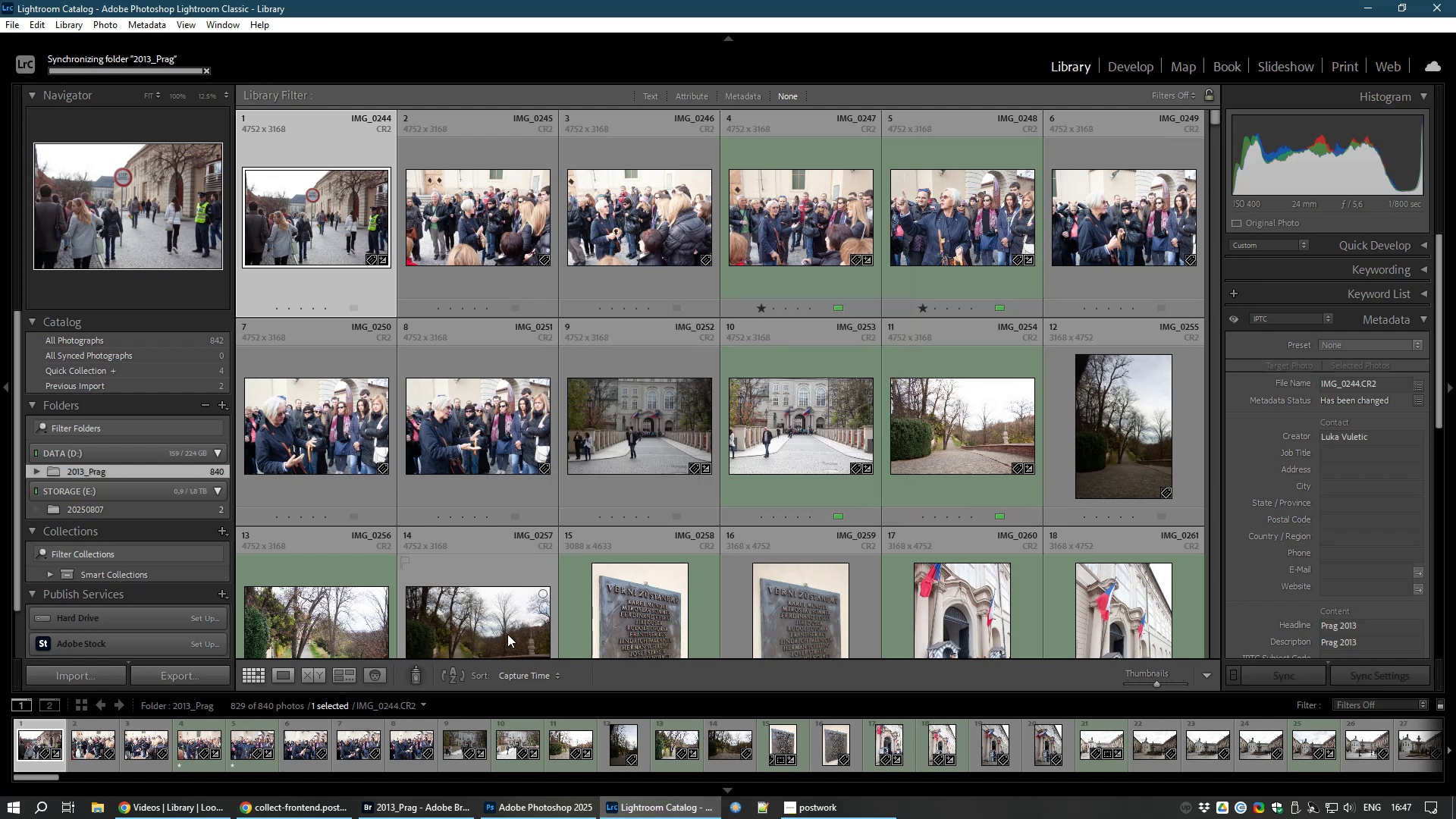 
left_click([37, 467])
 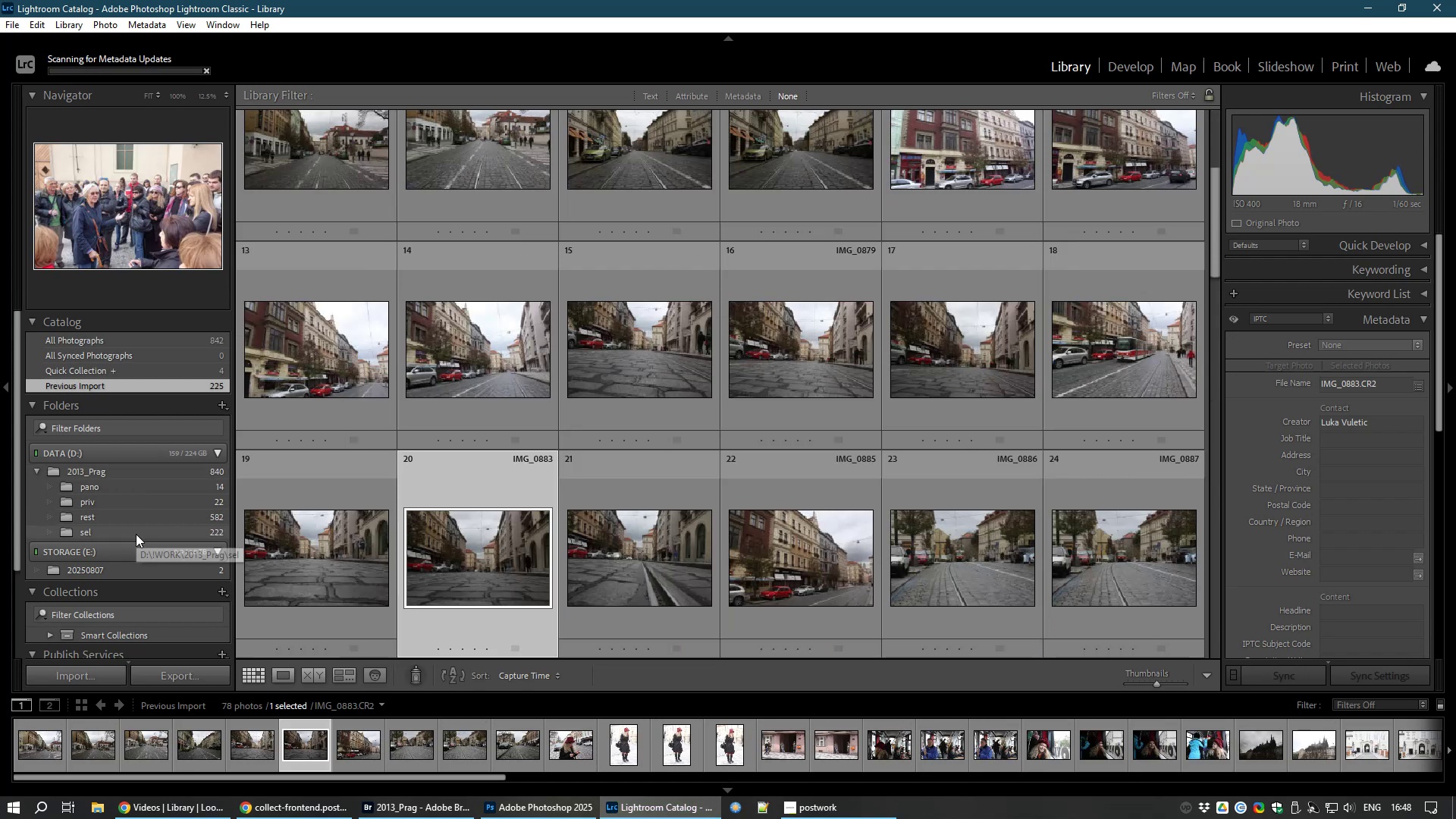 
wait(8.43)
 